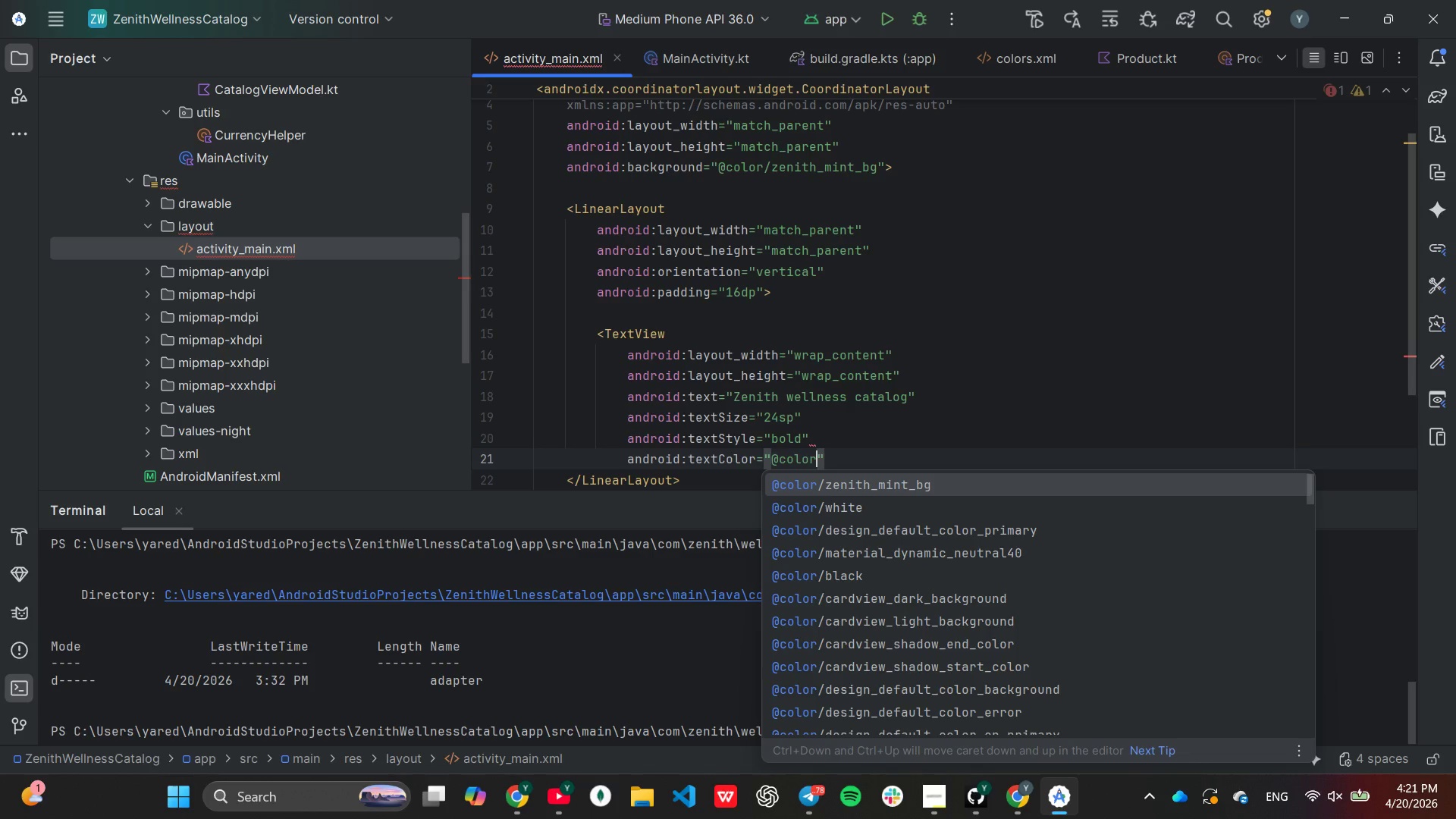 
wait(6.05)
 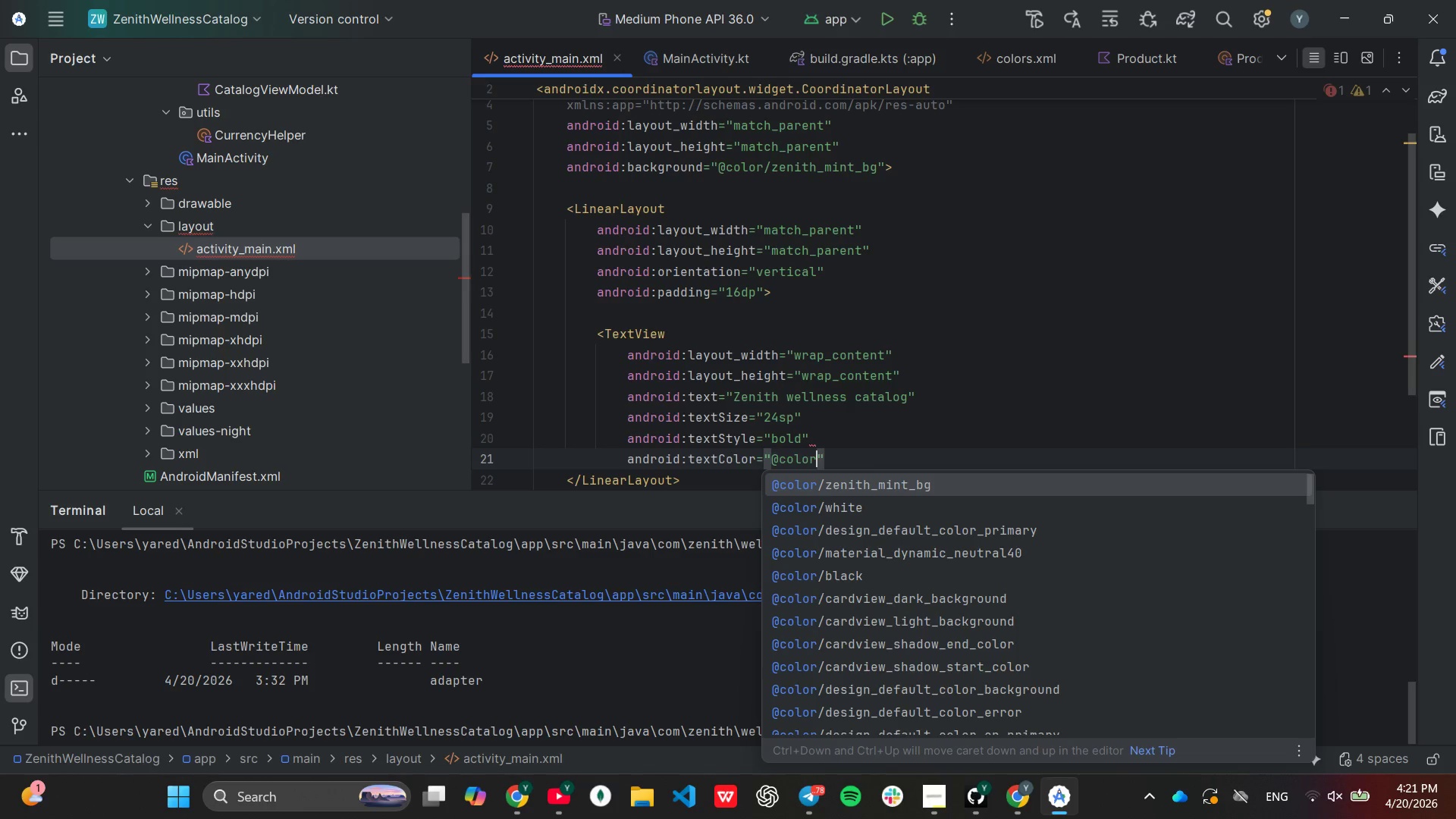 
key(Slash)
 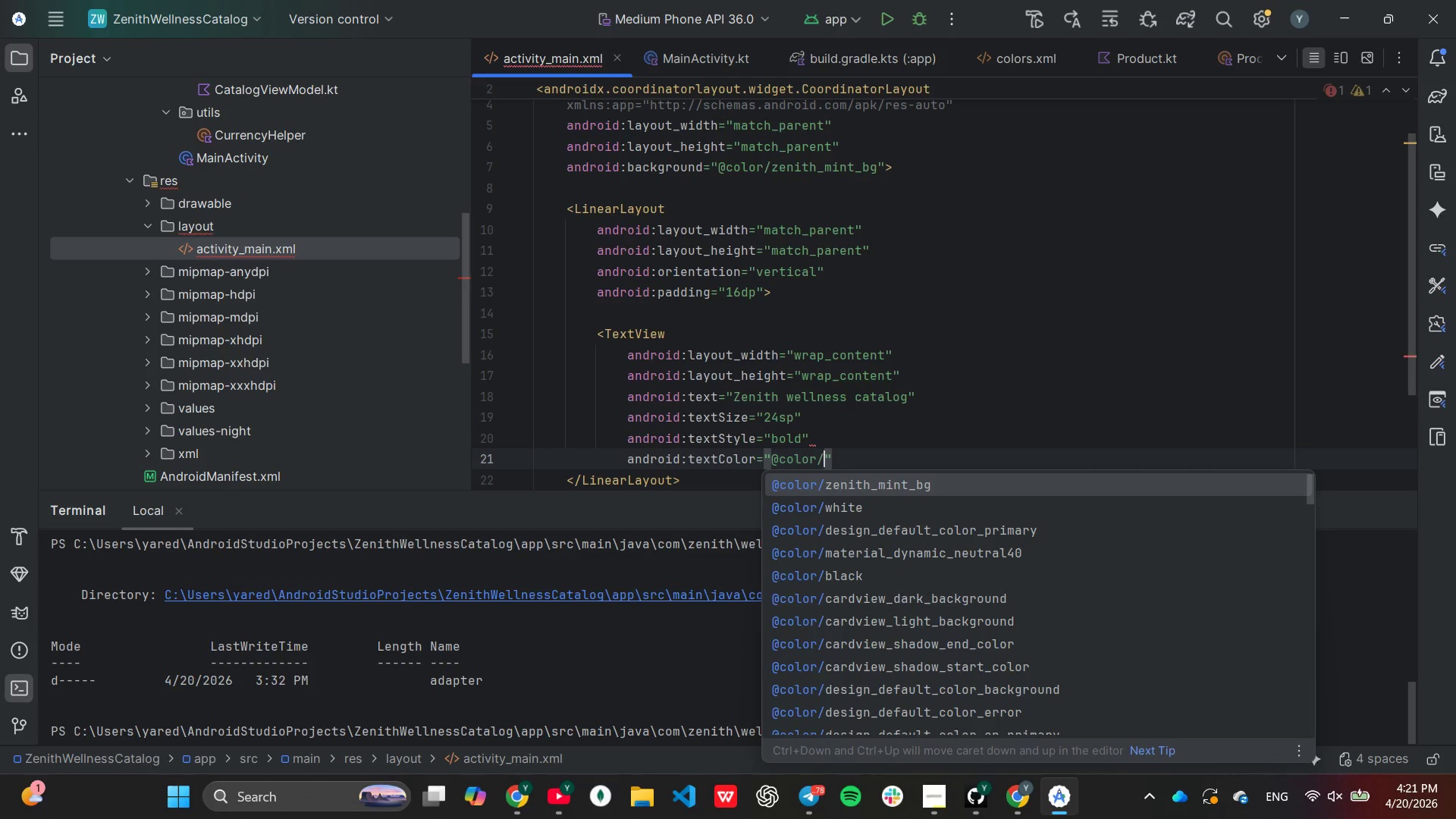 
key(Z)
 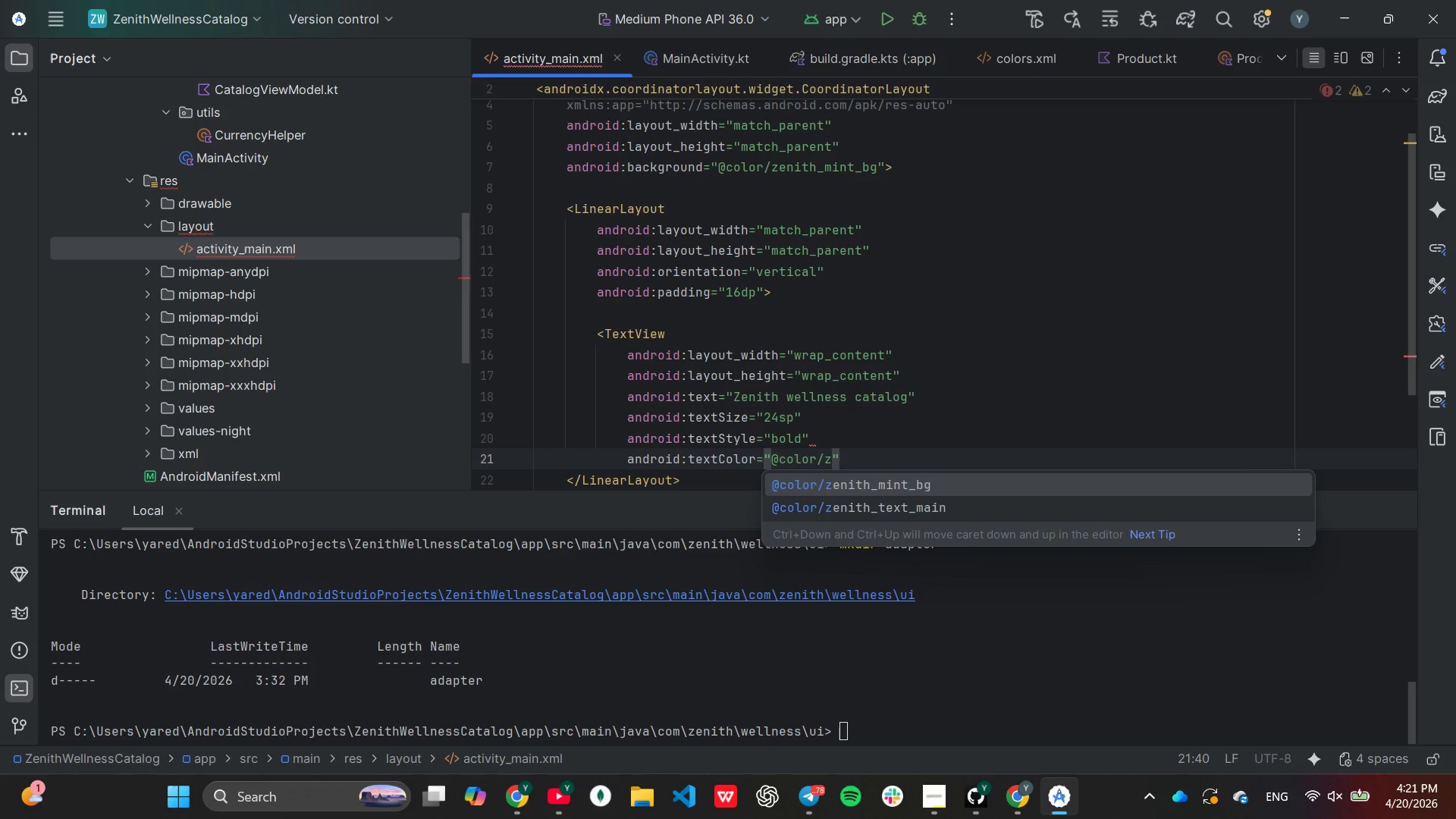 
key(ArrowDown)
 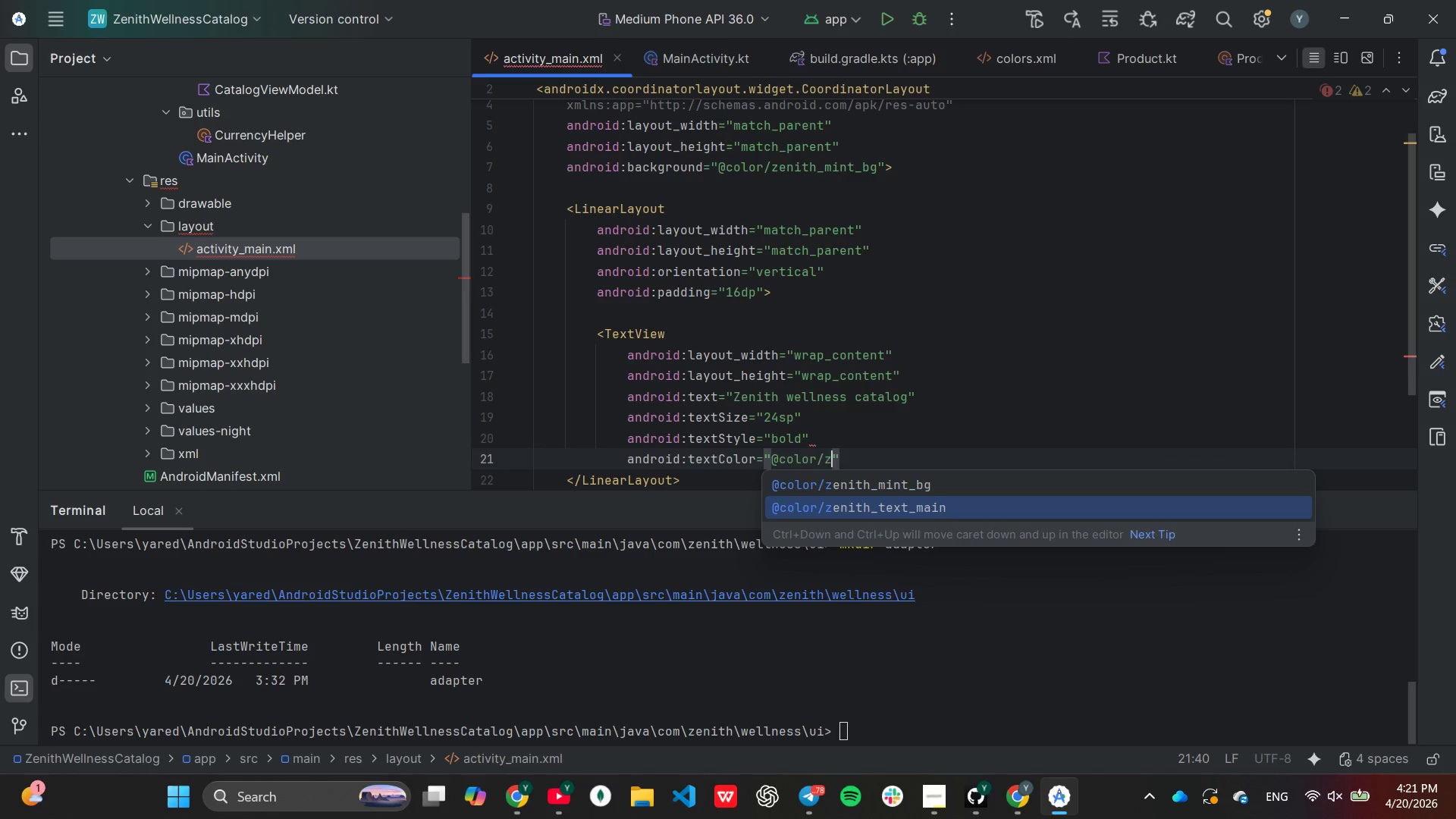 
key(Enter)
 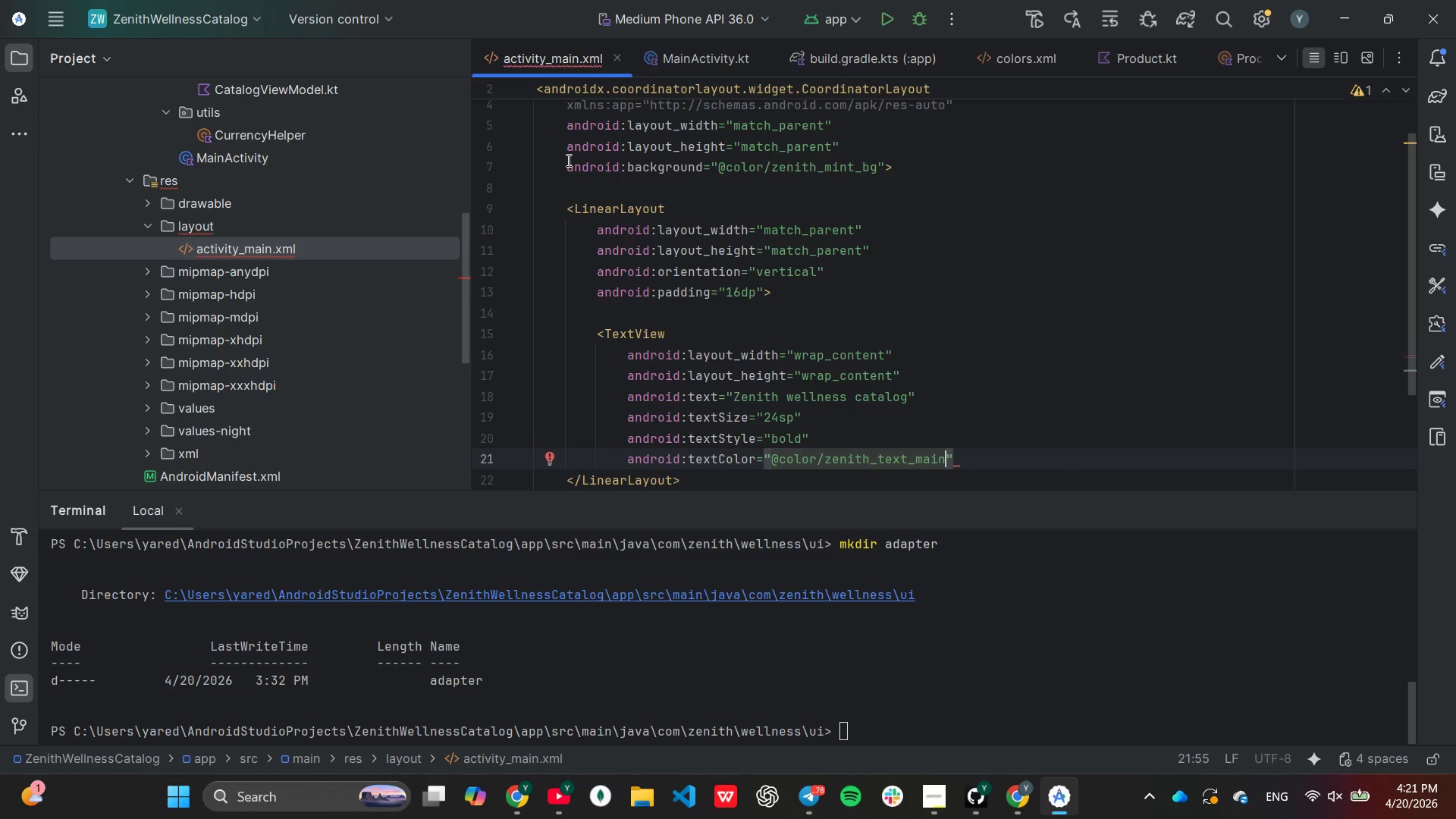 
wait(11.62)
 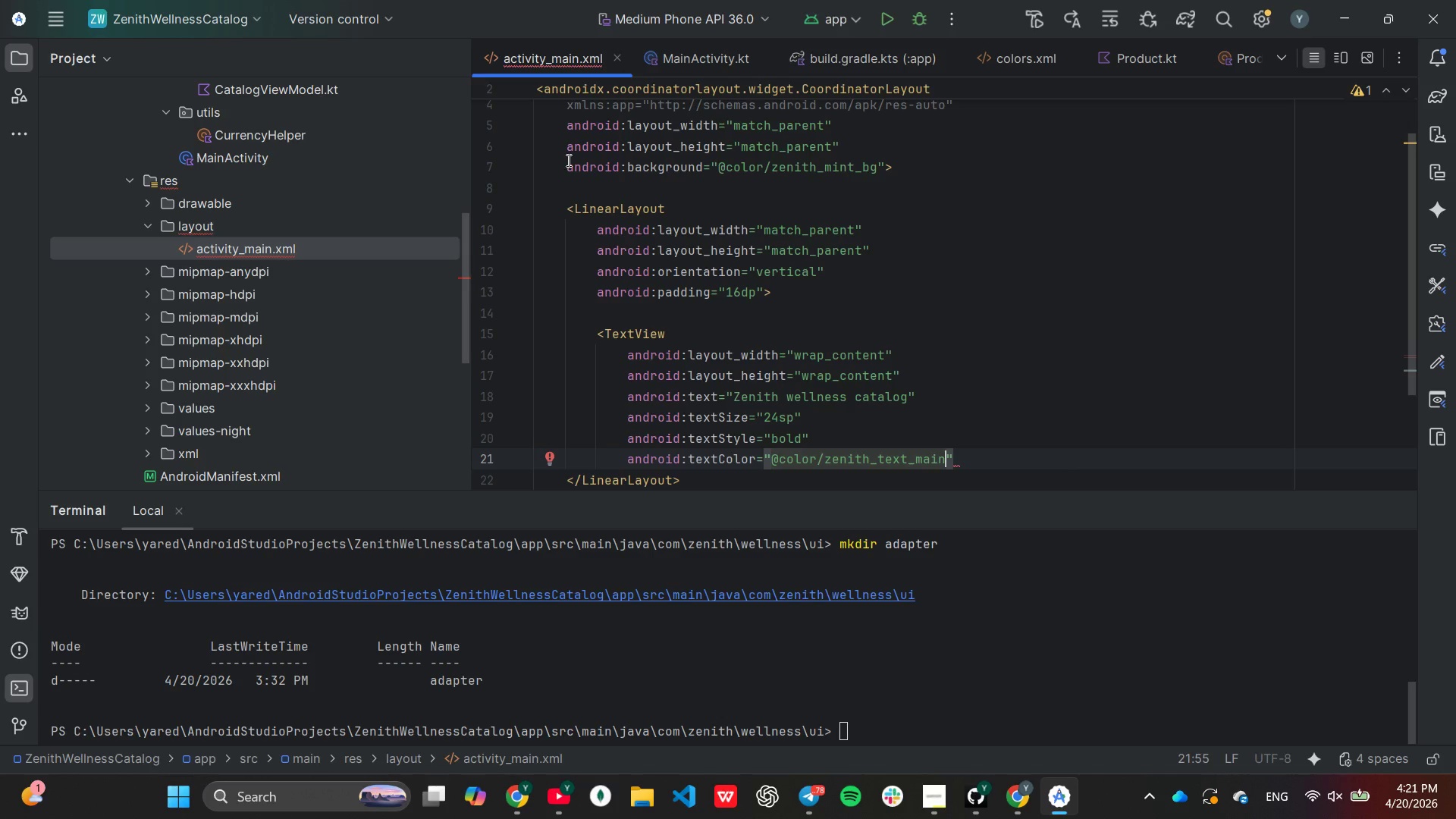 
scroll: coordinate [218, 351], scroll_direction: down, amount: 1.0
 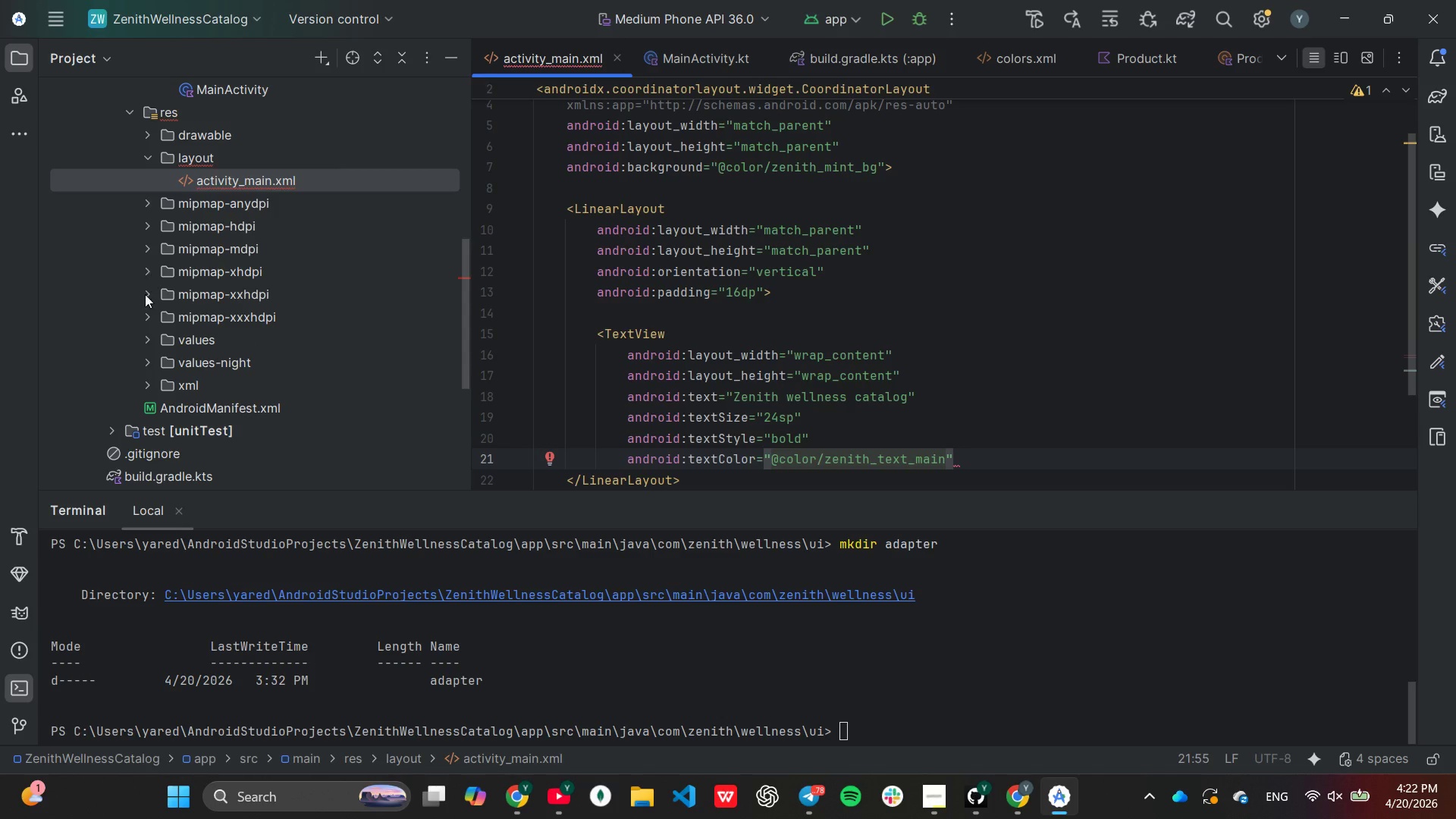 
left_click([143, 341])
 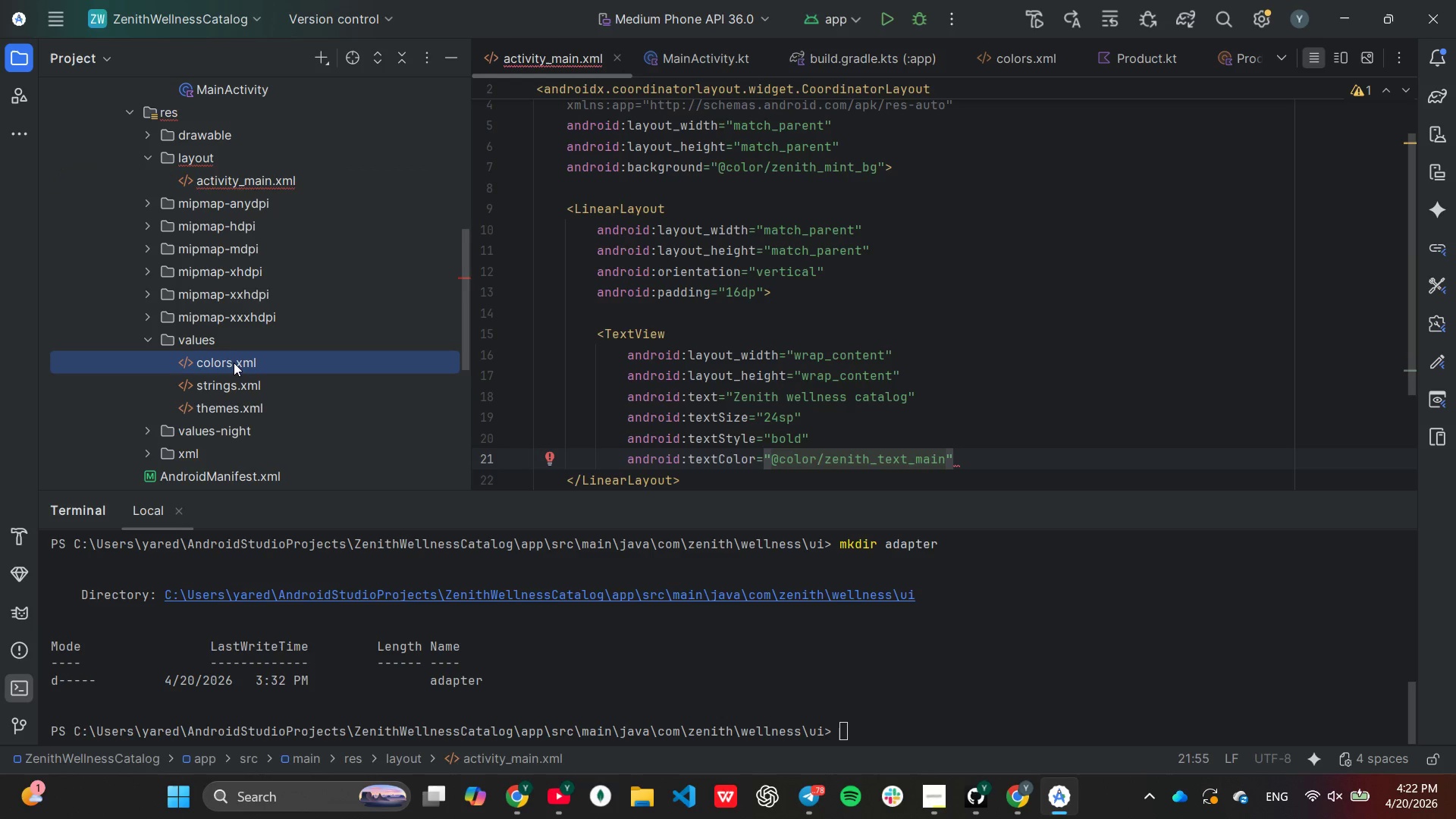 
double_click([234, 362])
 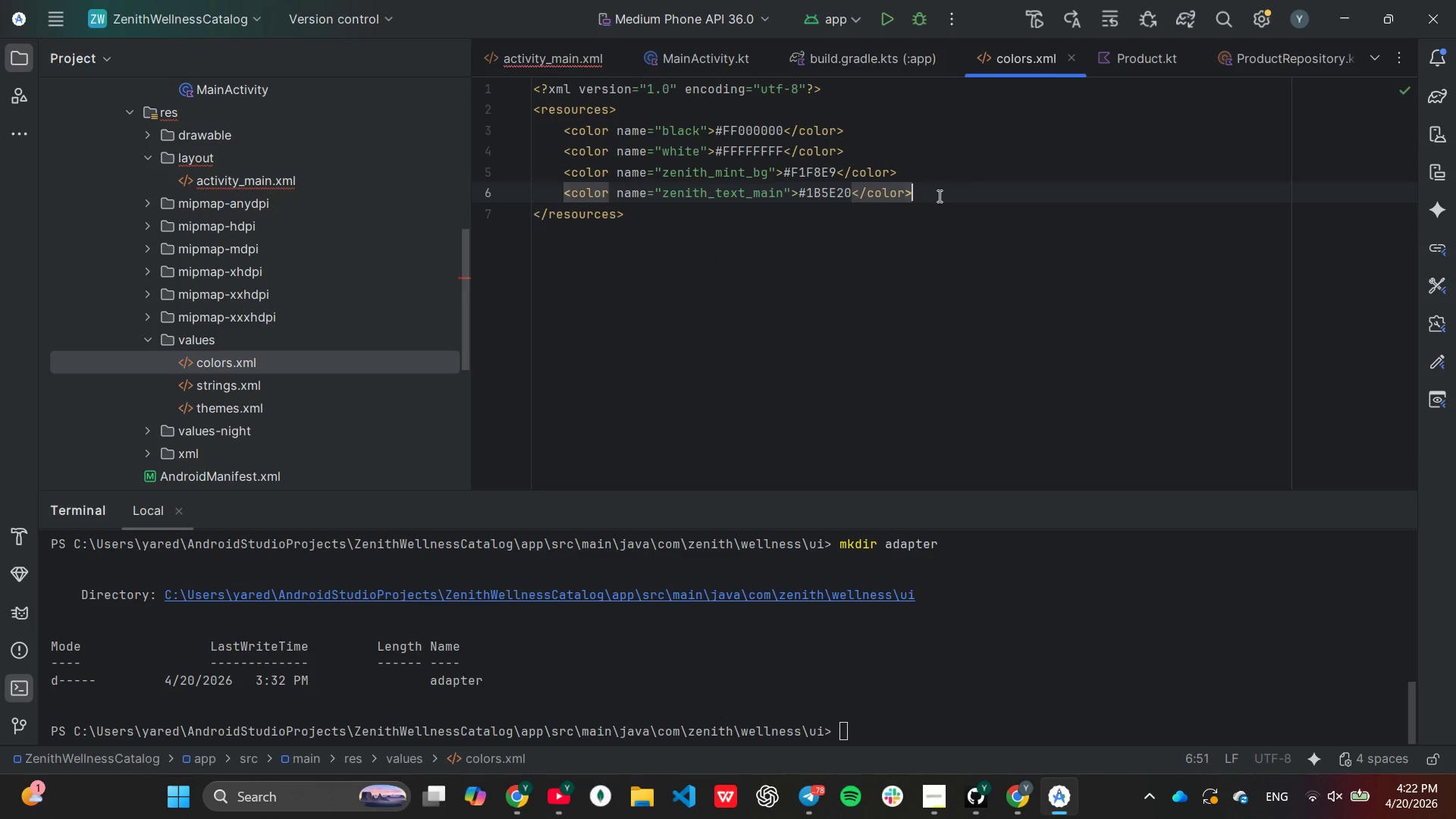 
key(Control+C)
 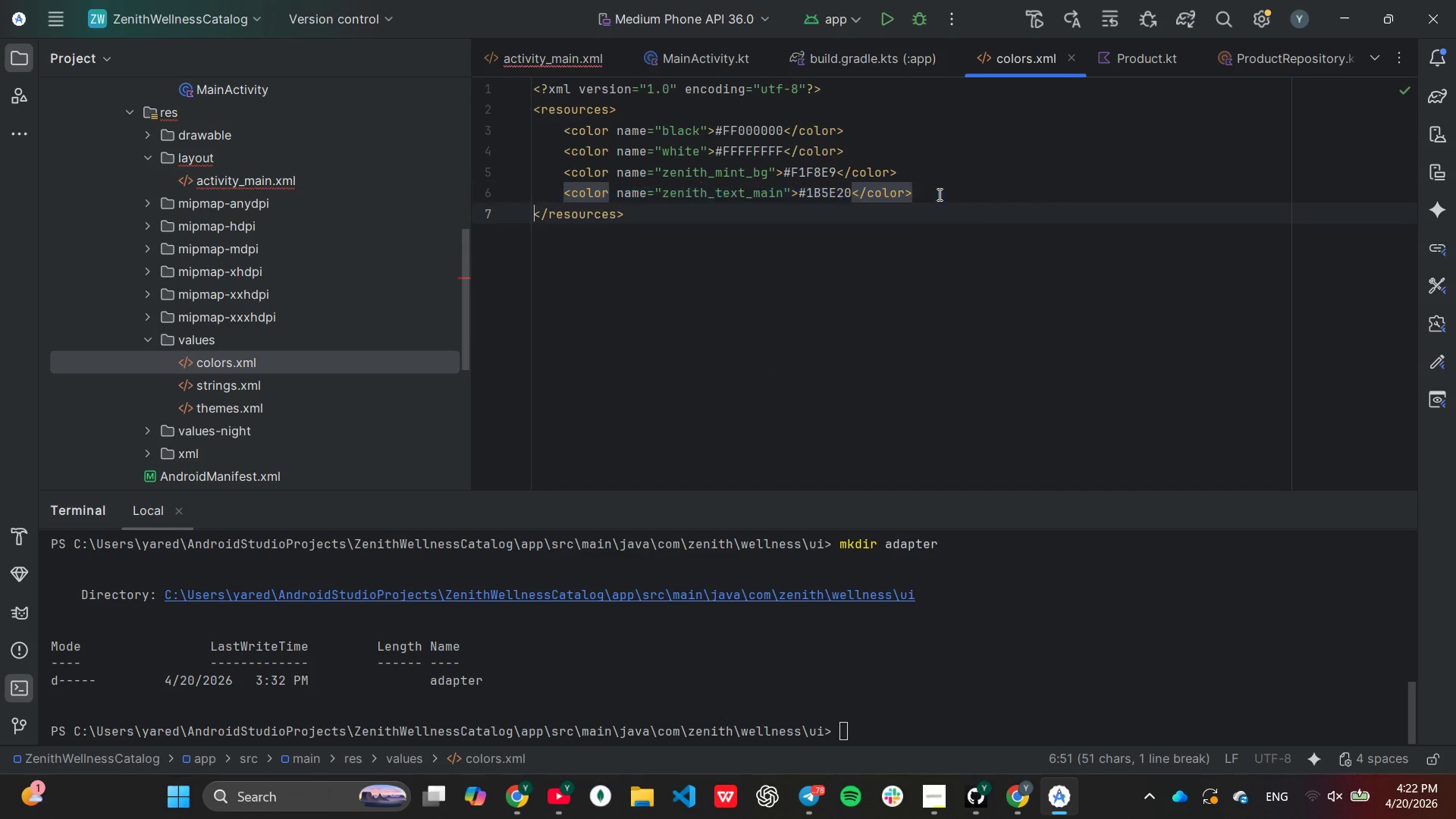 
key(Control+V)
 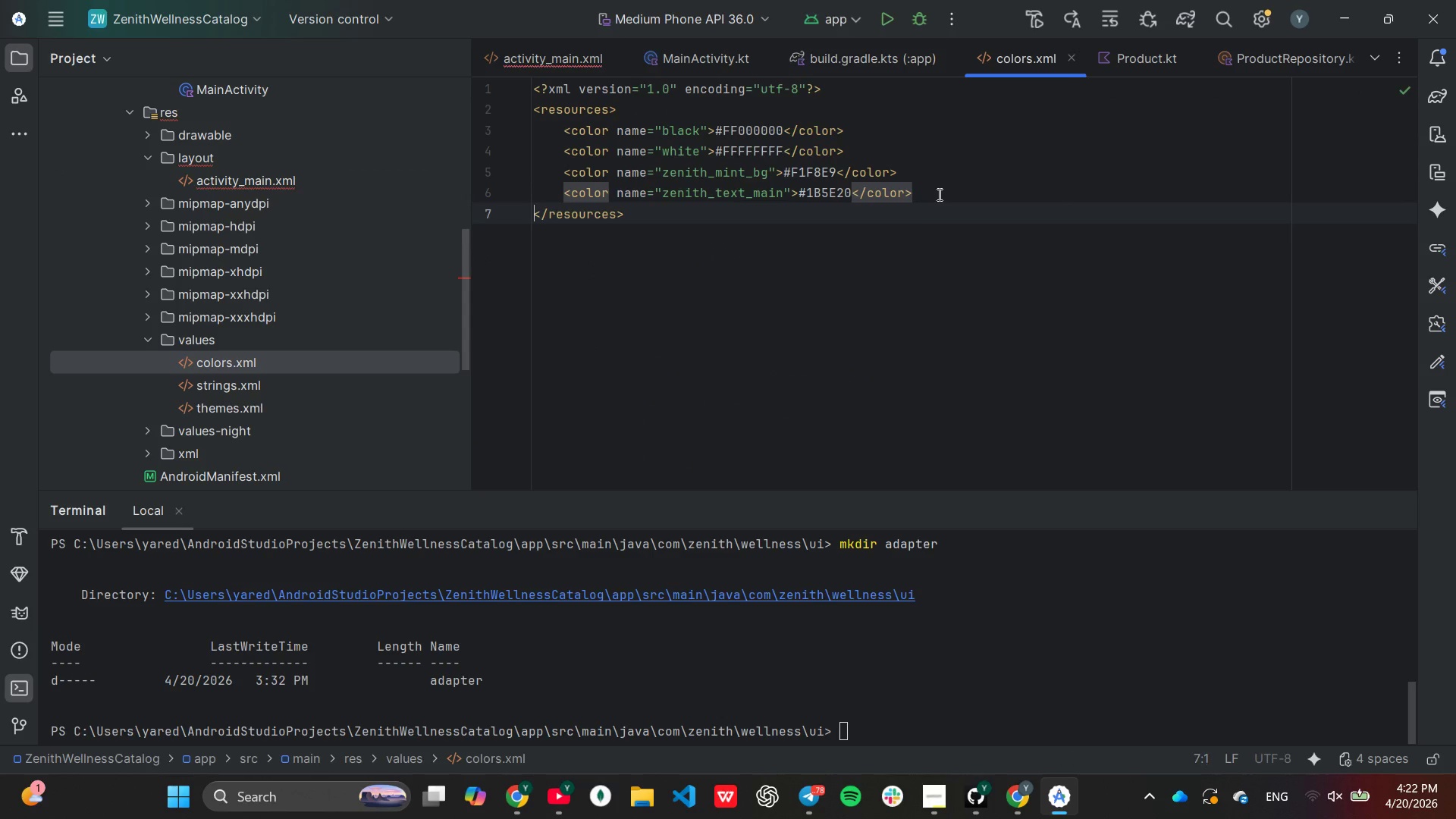 
key(Control+V)
 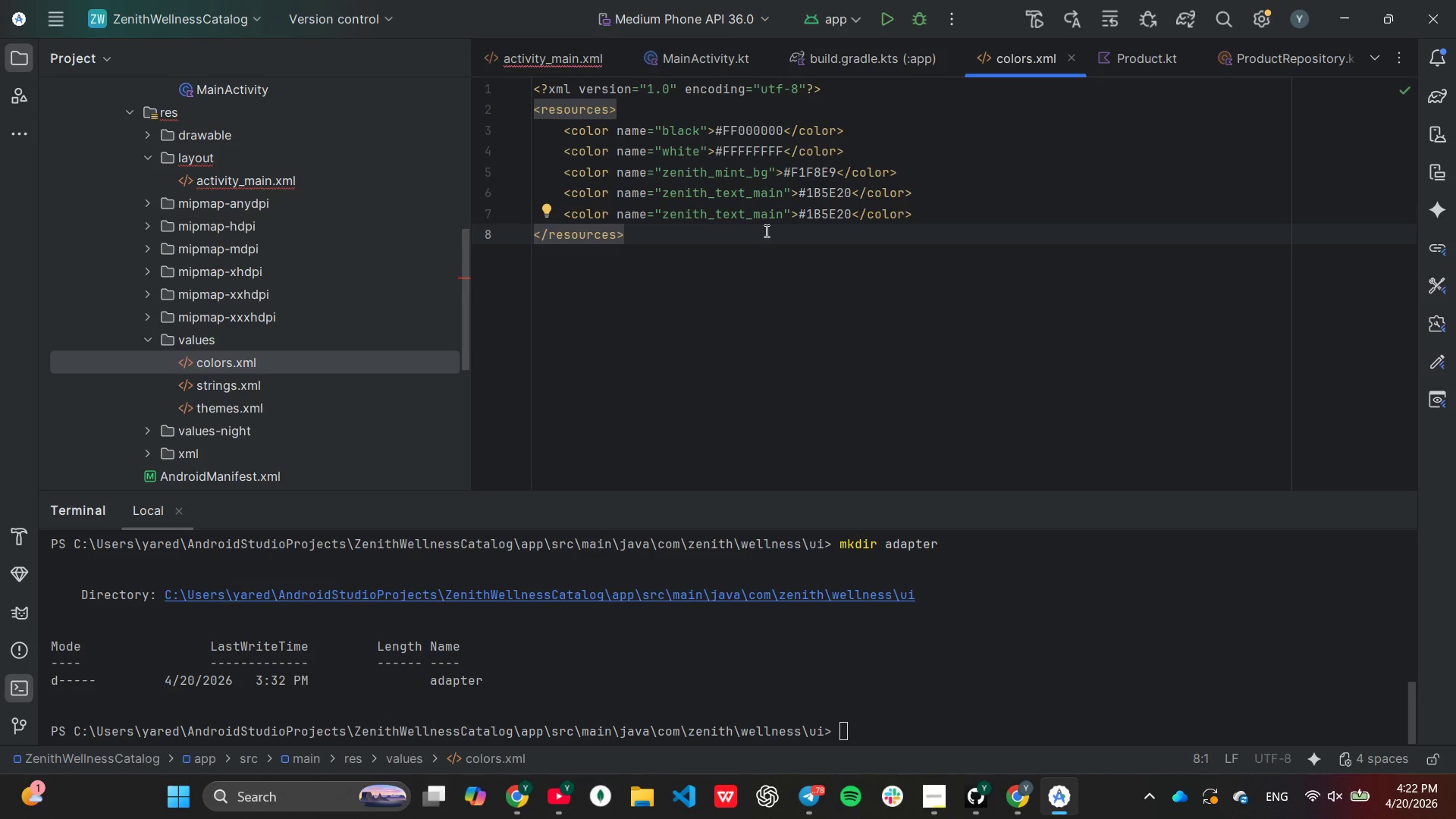 
left_click([783, 221])
 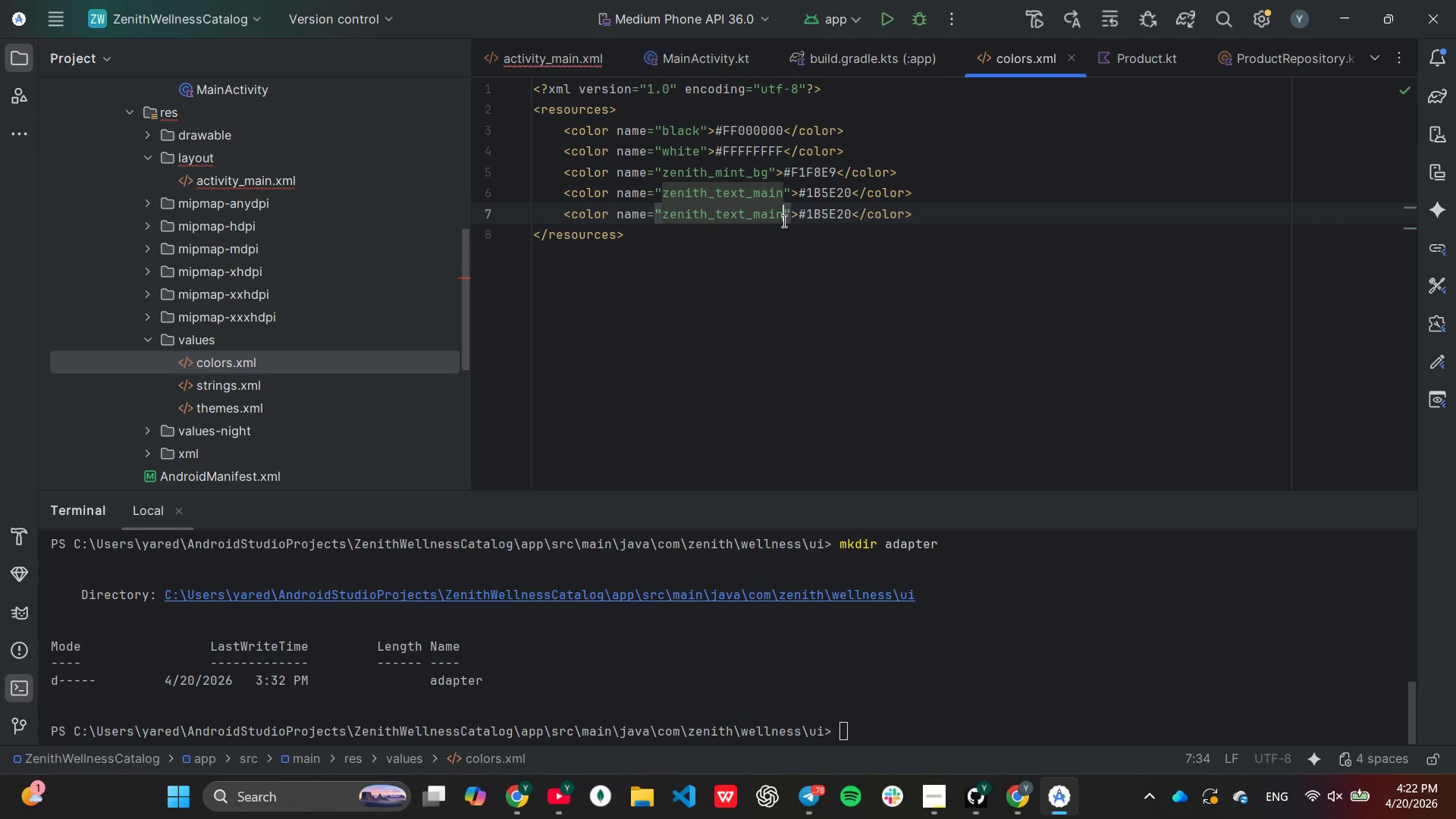 
key(Backspace)
key(Backspace)
key(Backspace)
key(Backspace)
key(Backspace)
key(Backspace)
key(Backspace)
key(Backspace)
type(eal_primary)
 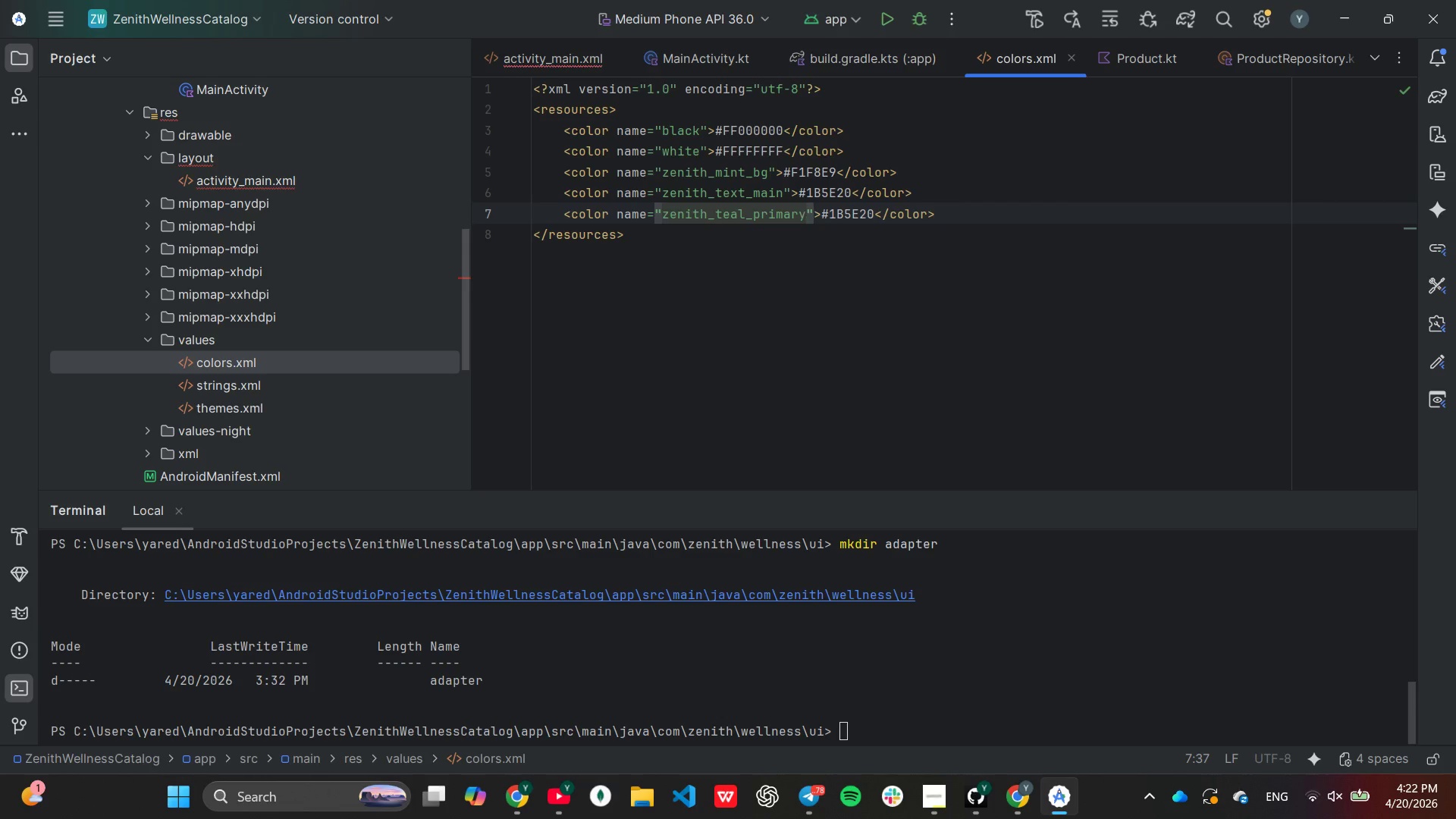 
wait(6.22)
 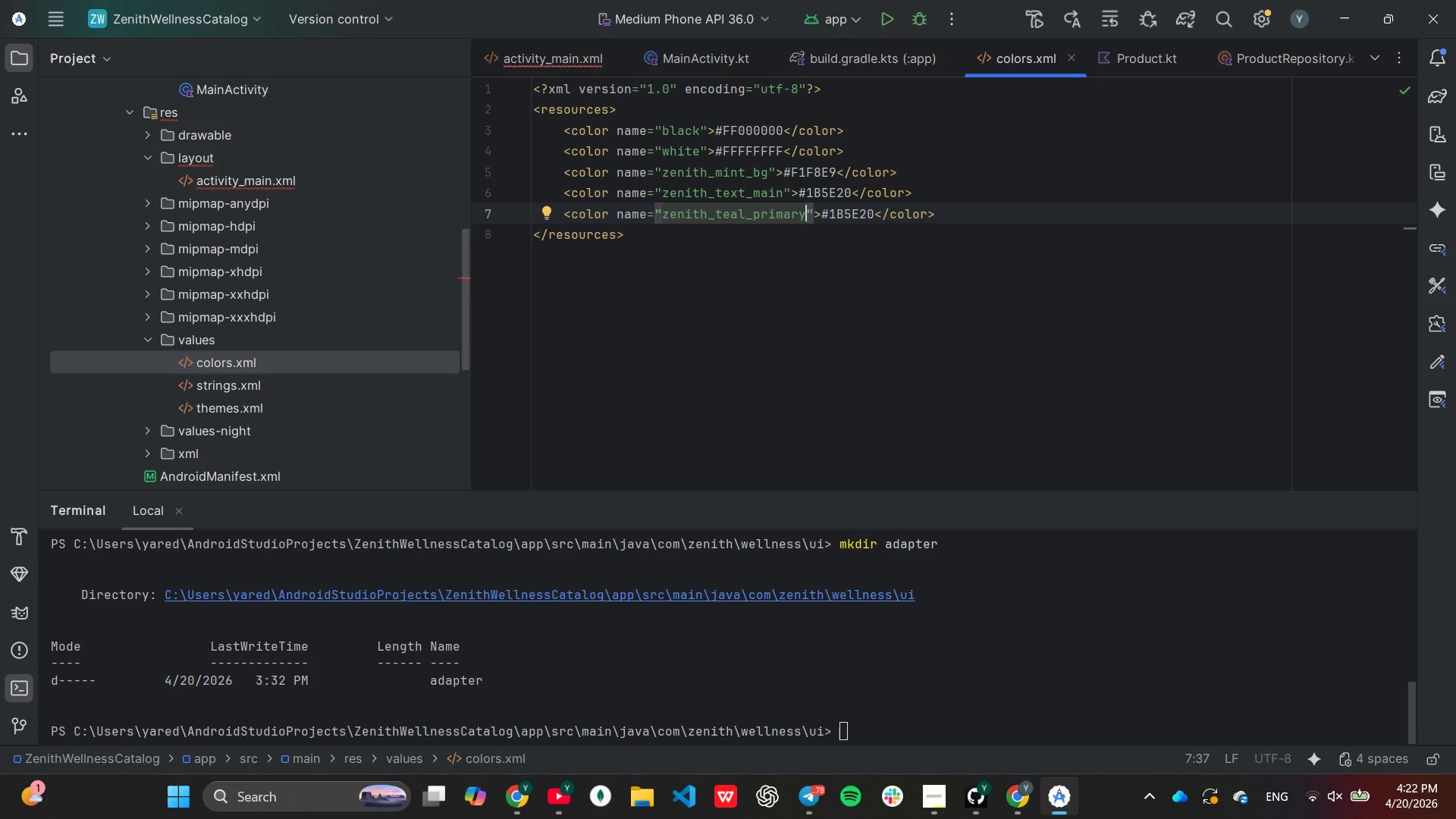 
key(ArrowRight)
 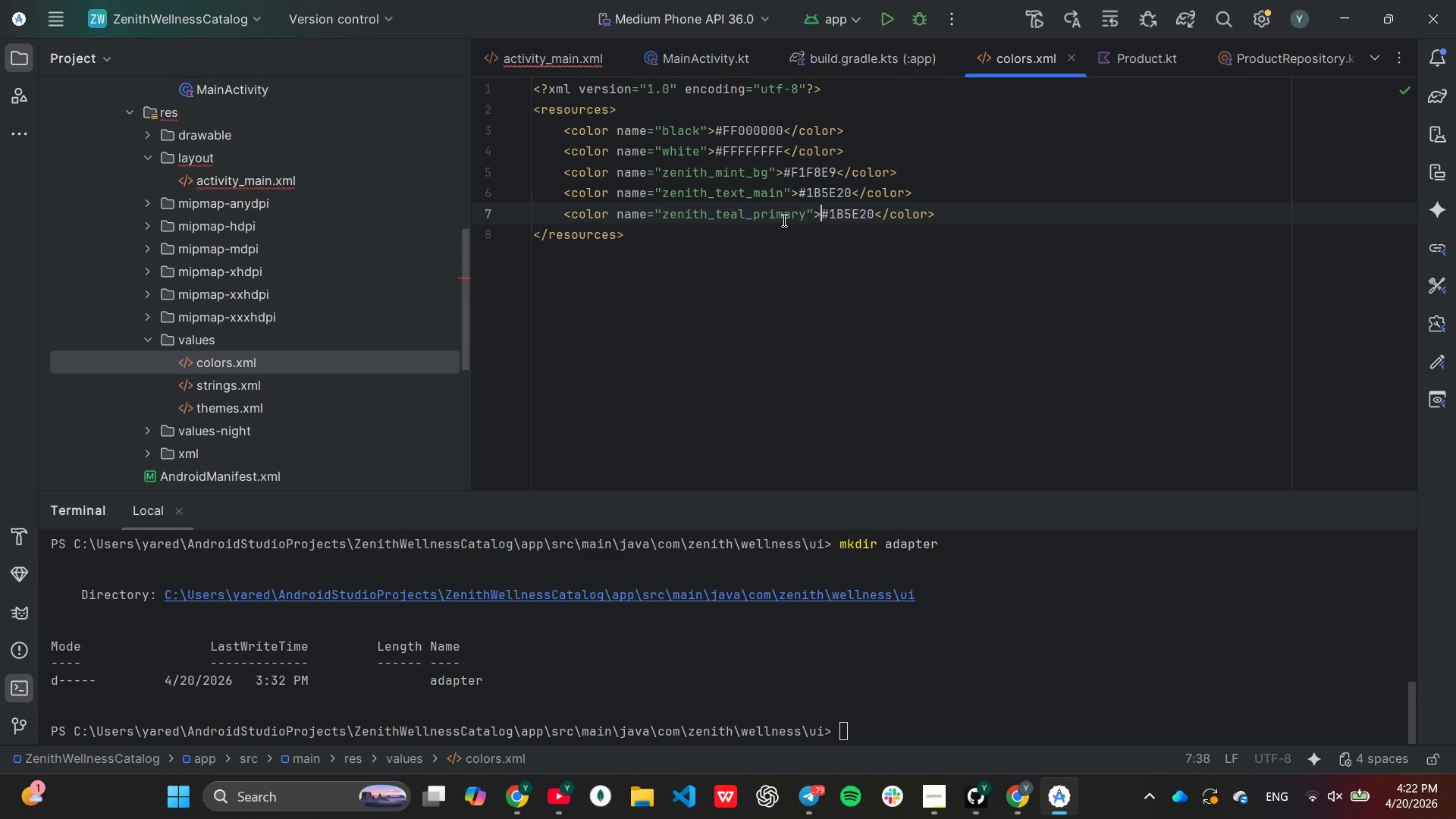 
key(ArrowRight)
 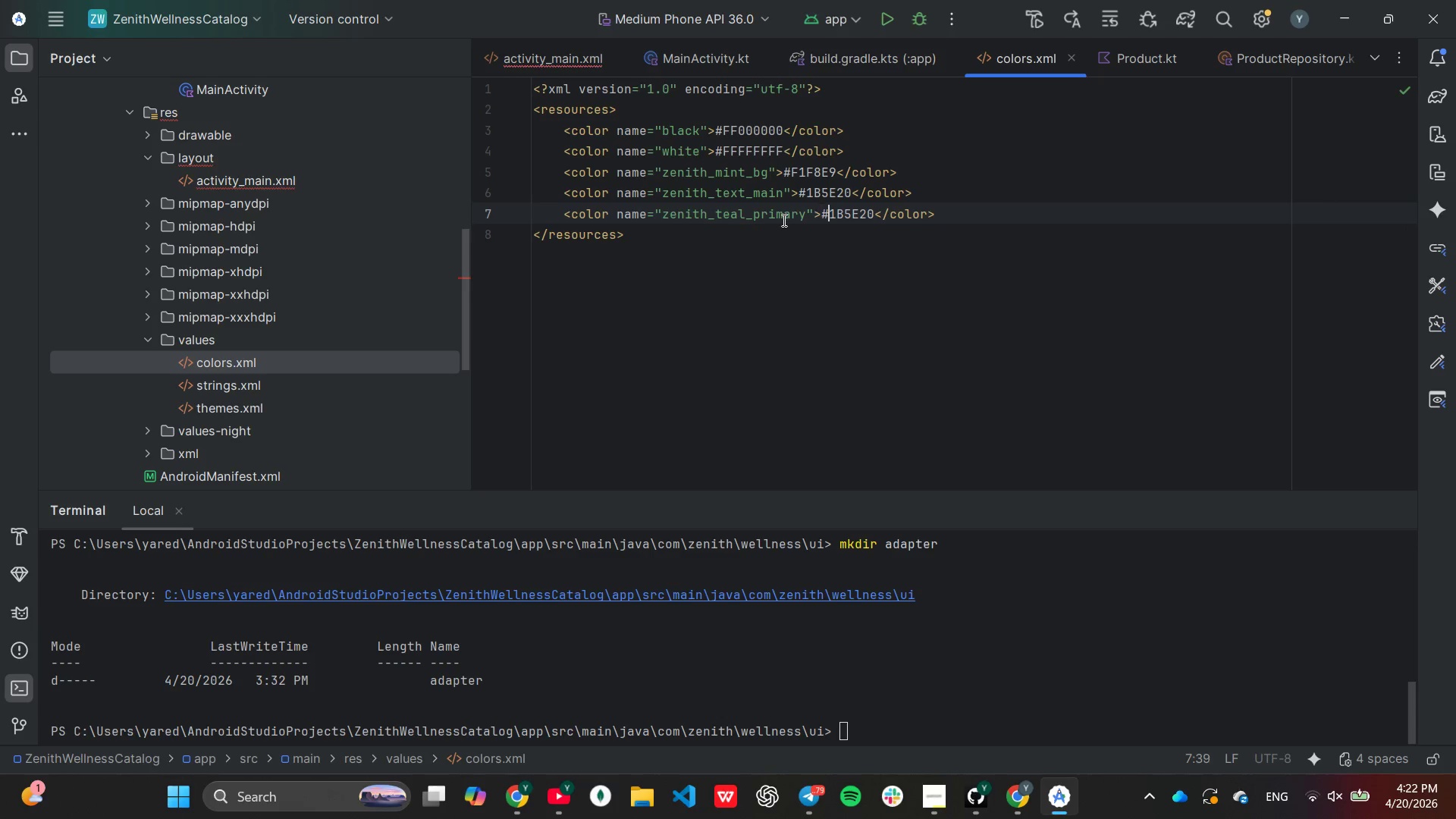 
key(ArrowRight)
 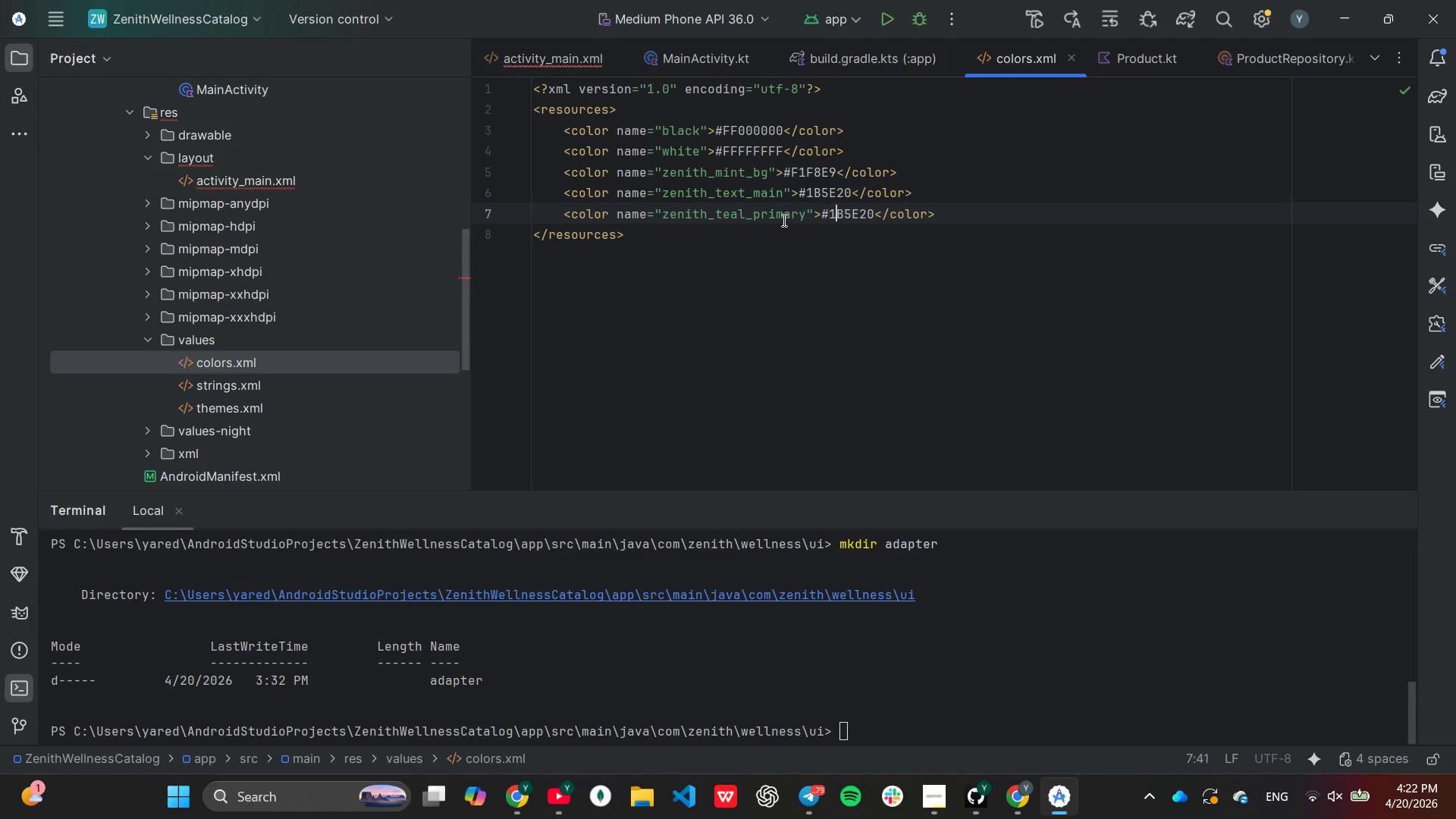 
key(ArrowRight)
 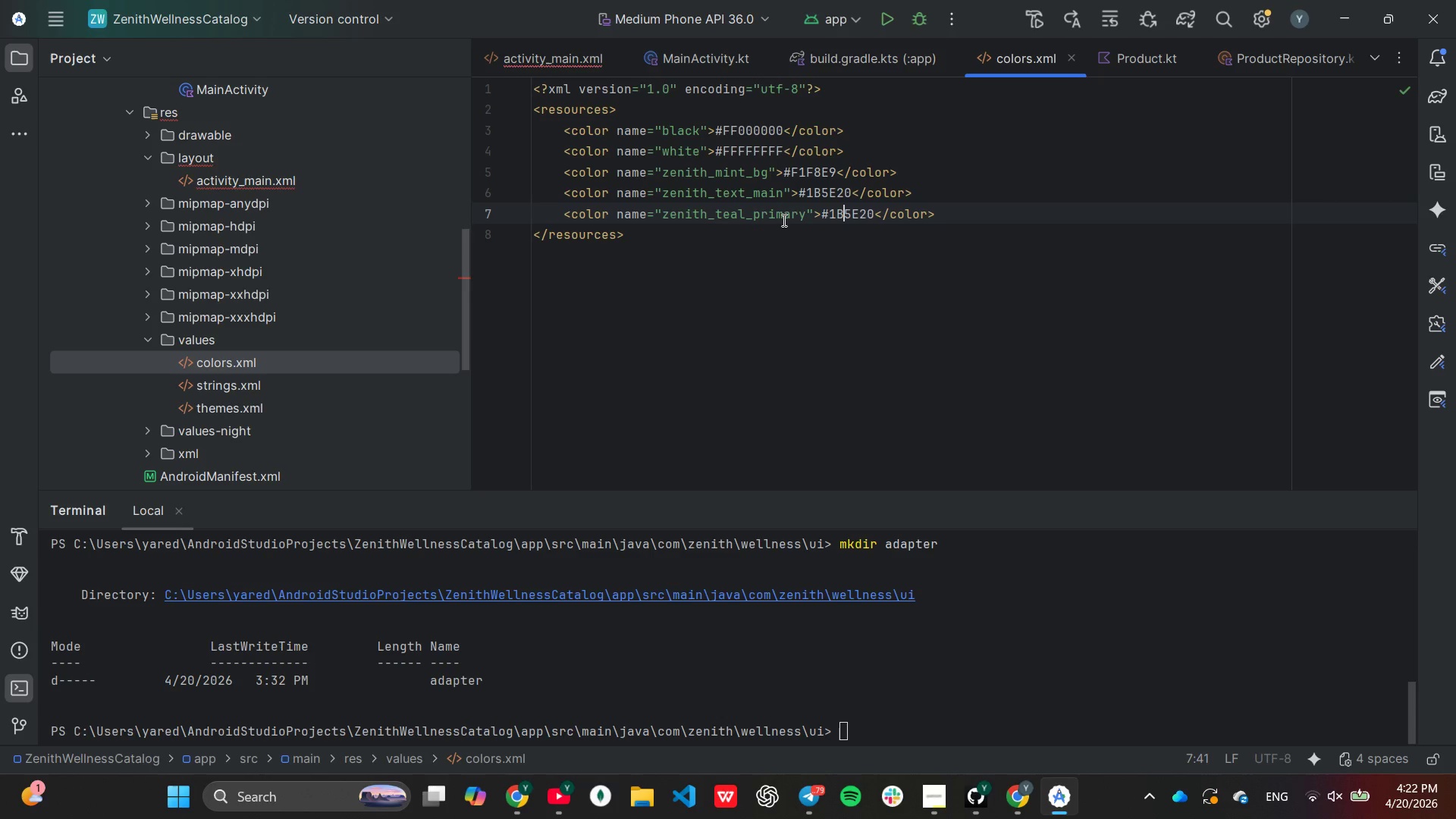 
key(ArrowRight)
 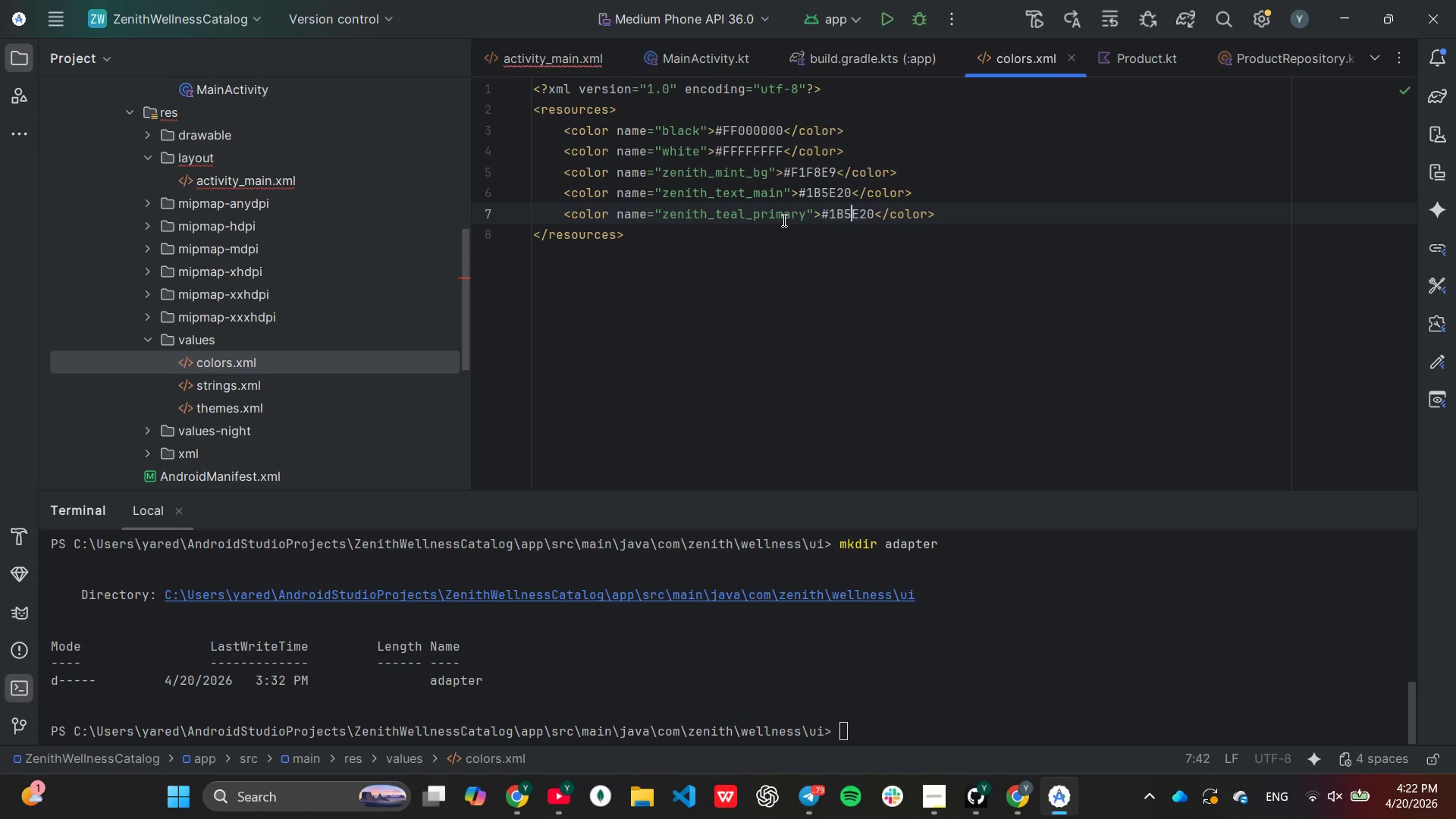 
key(ArrowRight)
 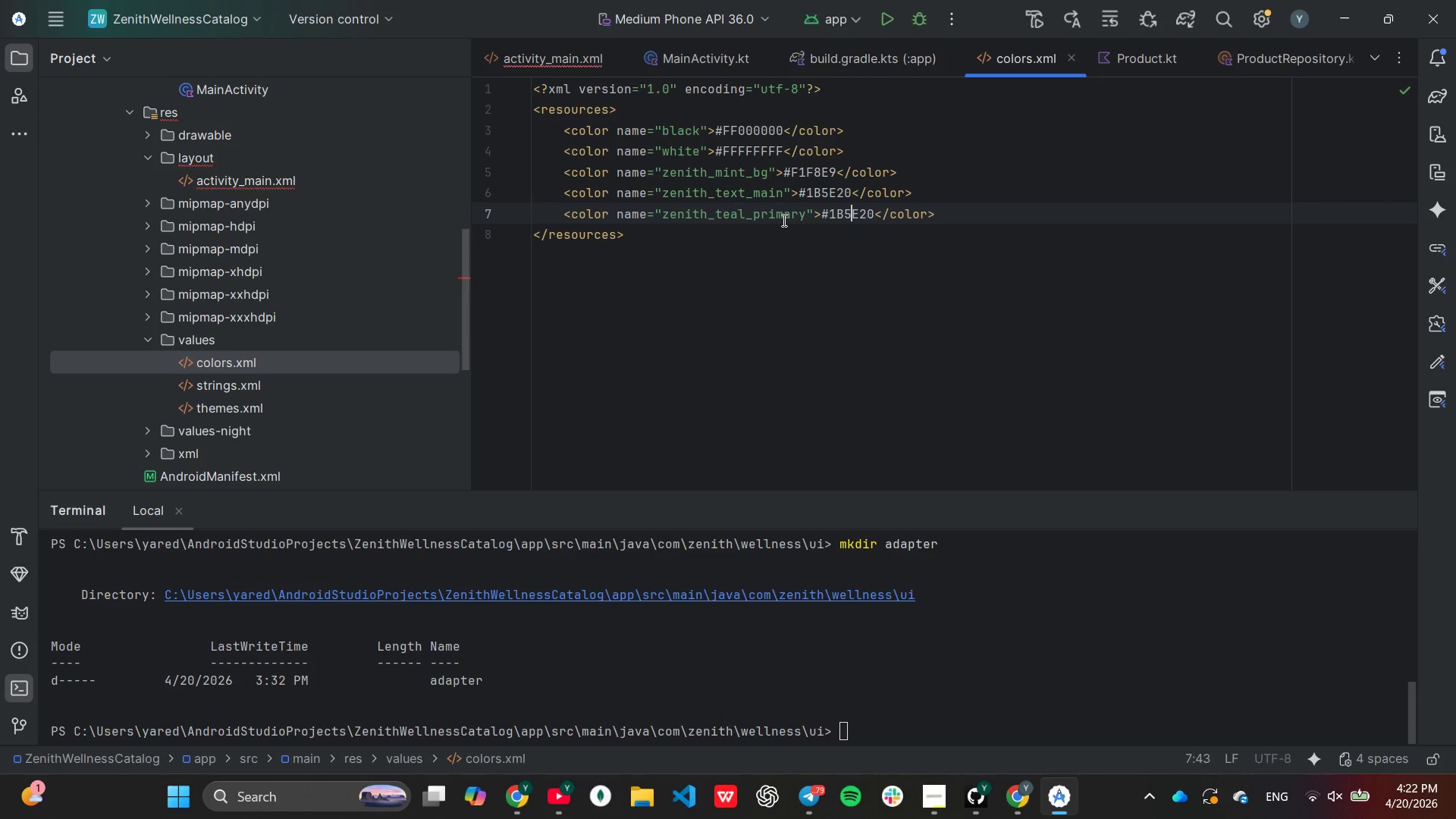 
key(ArrowRight)
 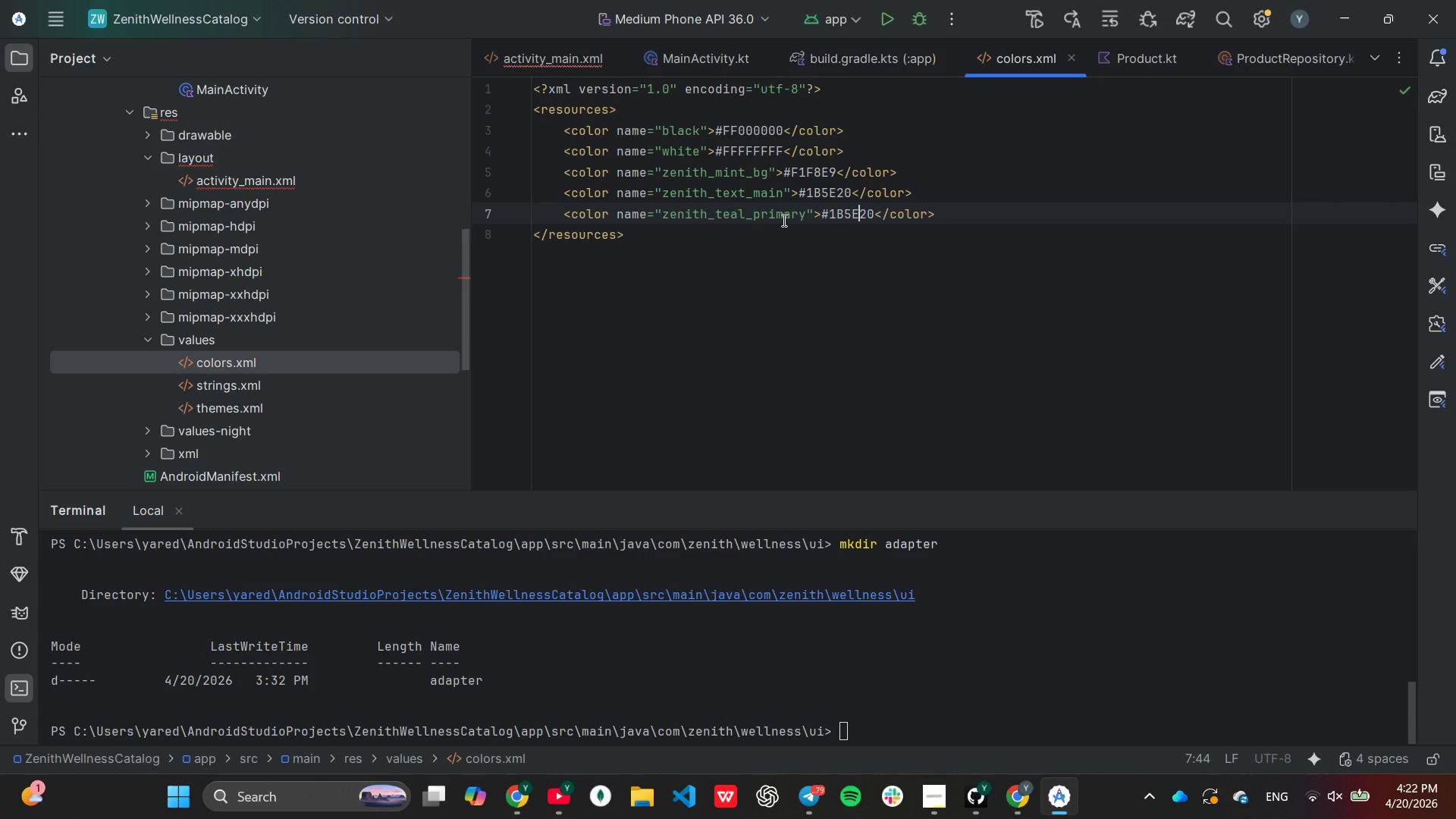 
key(ArrowRight)
 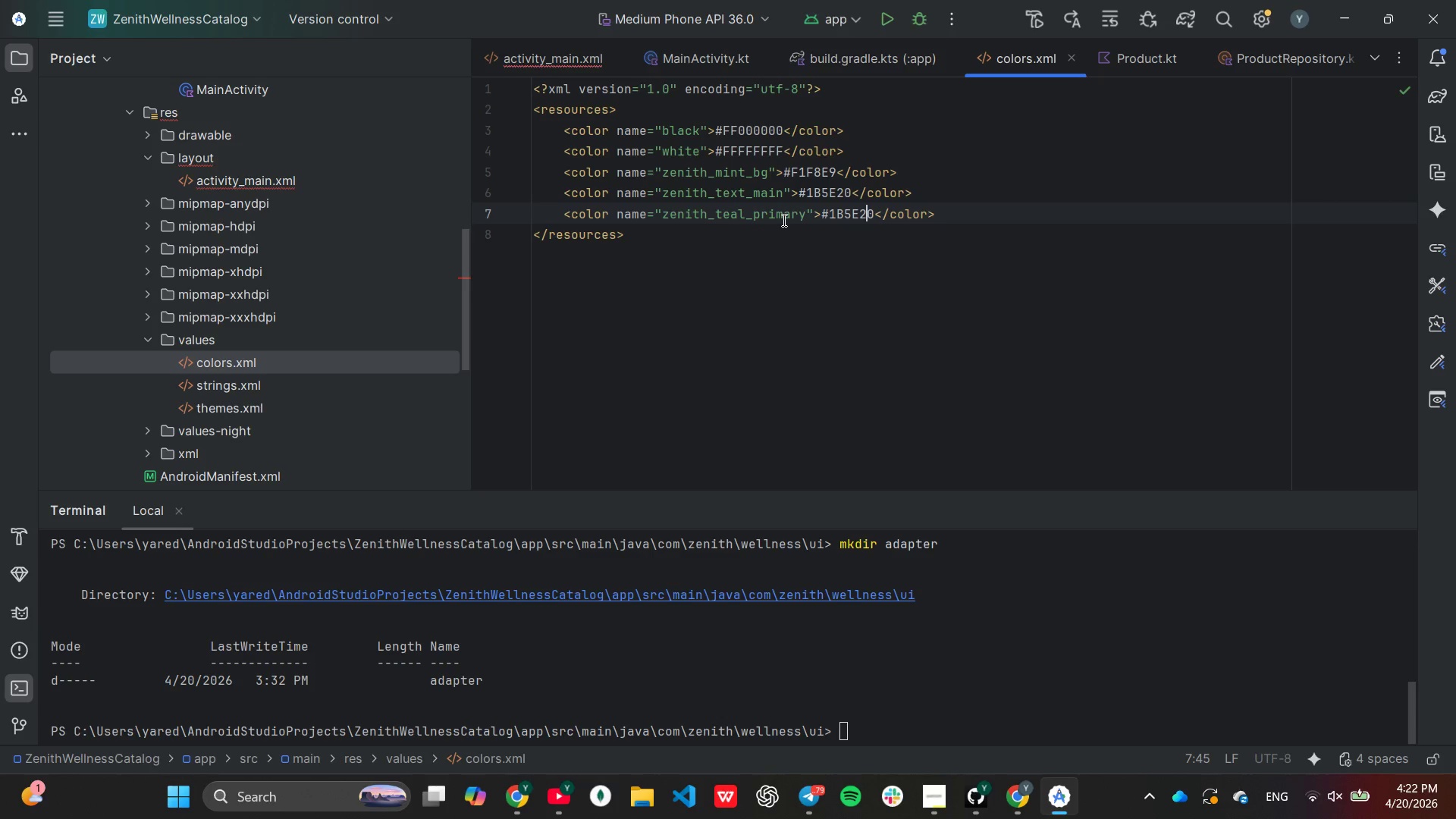 
key(ArrowRight)
 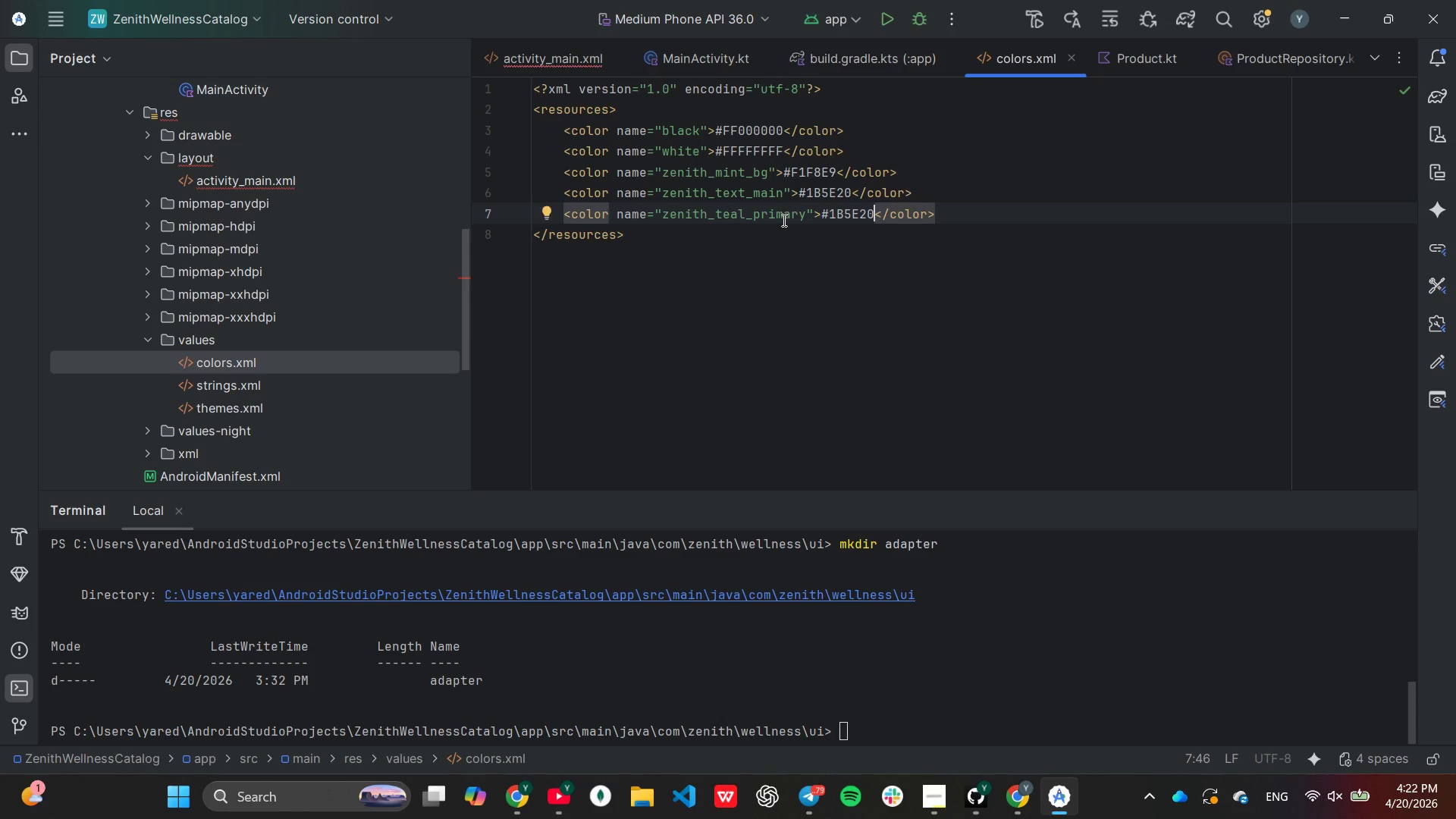 
key(Backspace)
key(Backspace)
key(Backspace)
key(Backspace)
key(Backspace)
key(Backspace)
type(0068)
key(Backspace)
type(95C)
 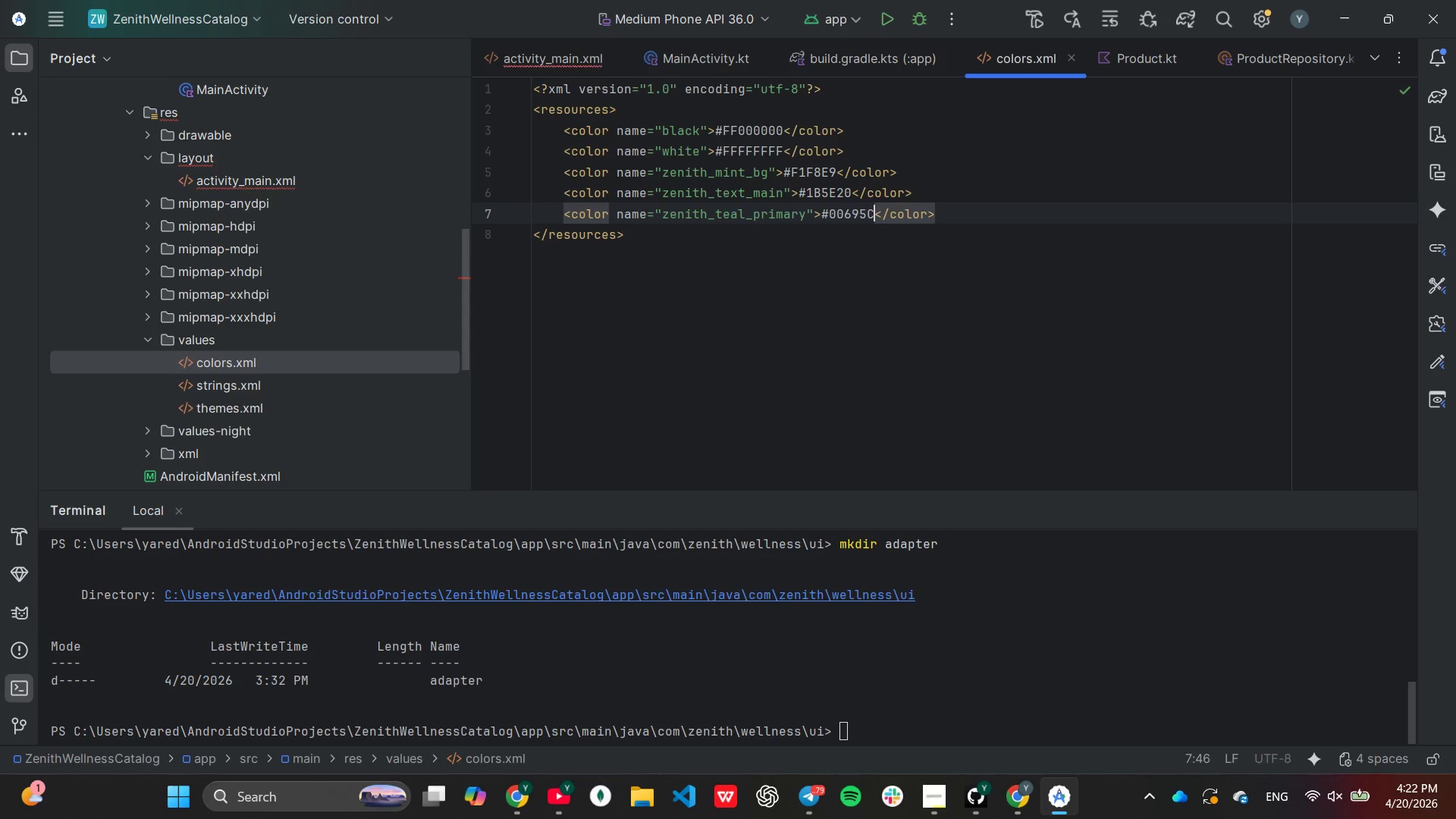 
wait(14.69)
 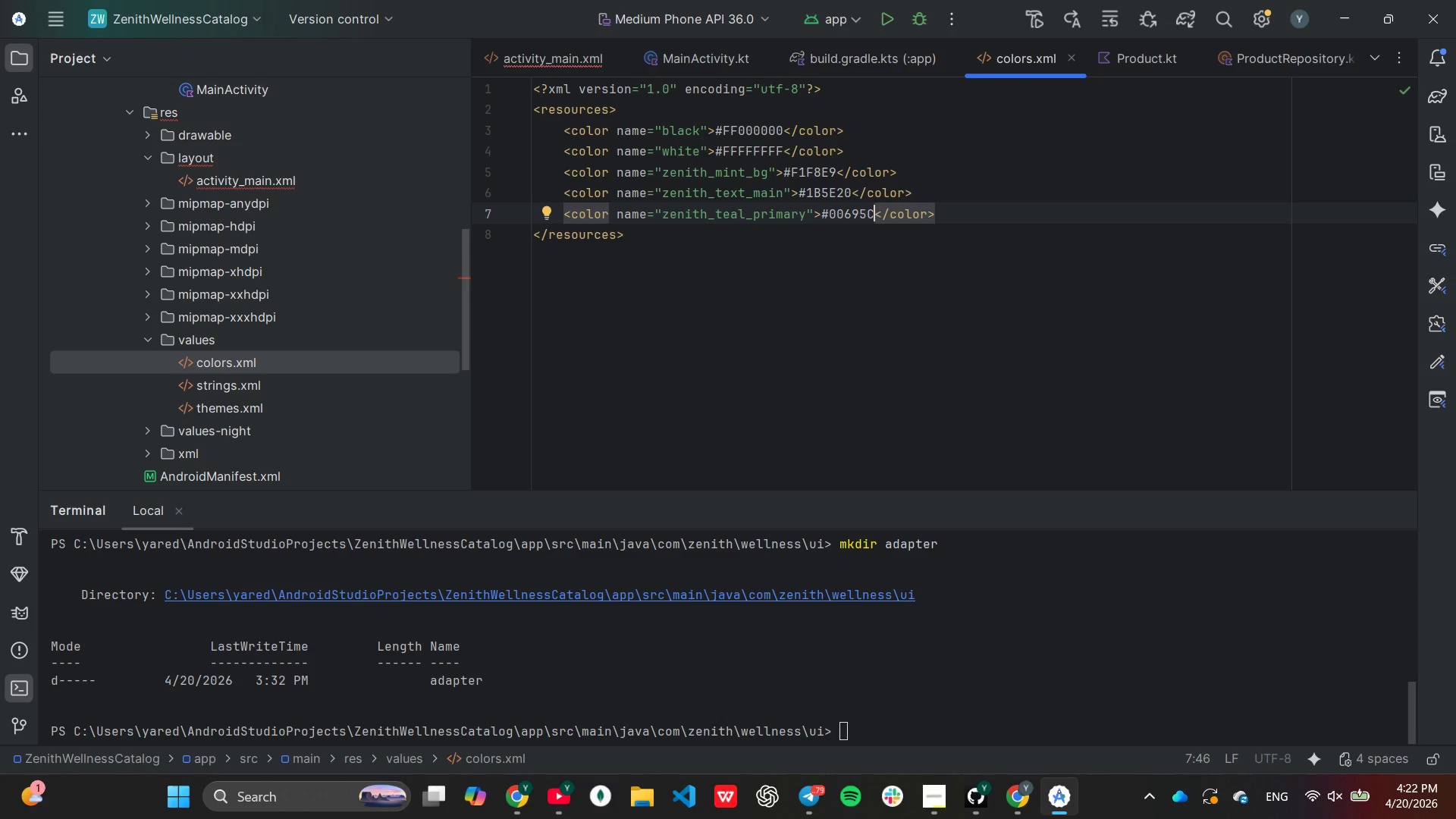 
key(ArrowRight)
 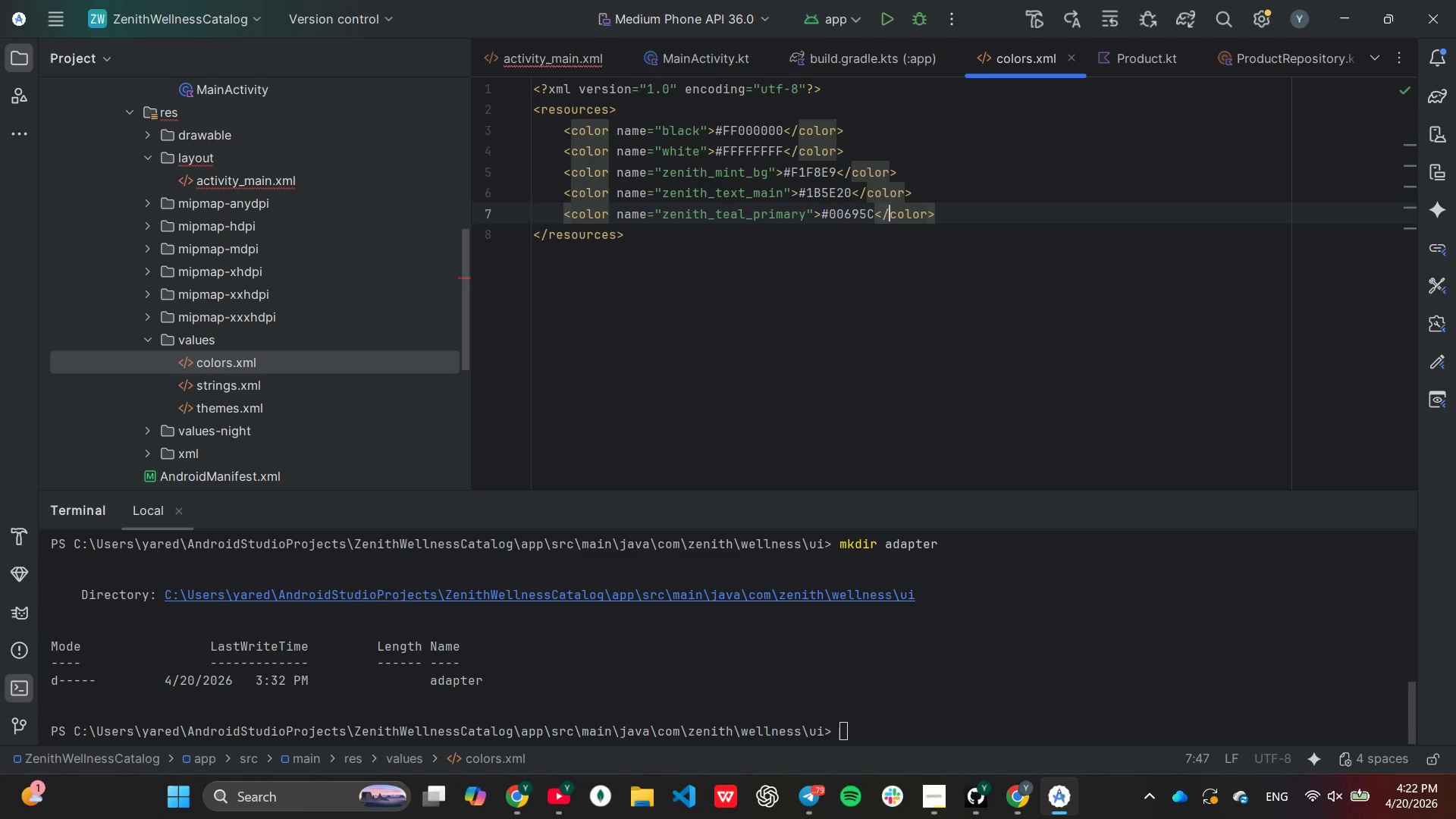 
key(ArrowRight)
 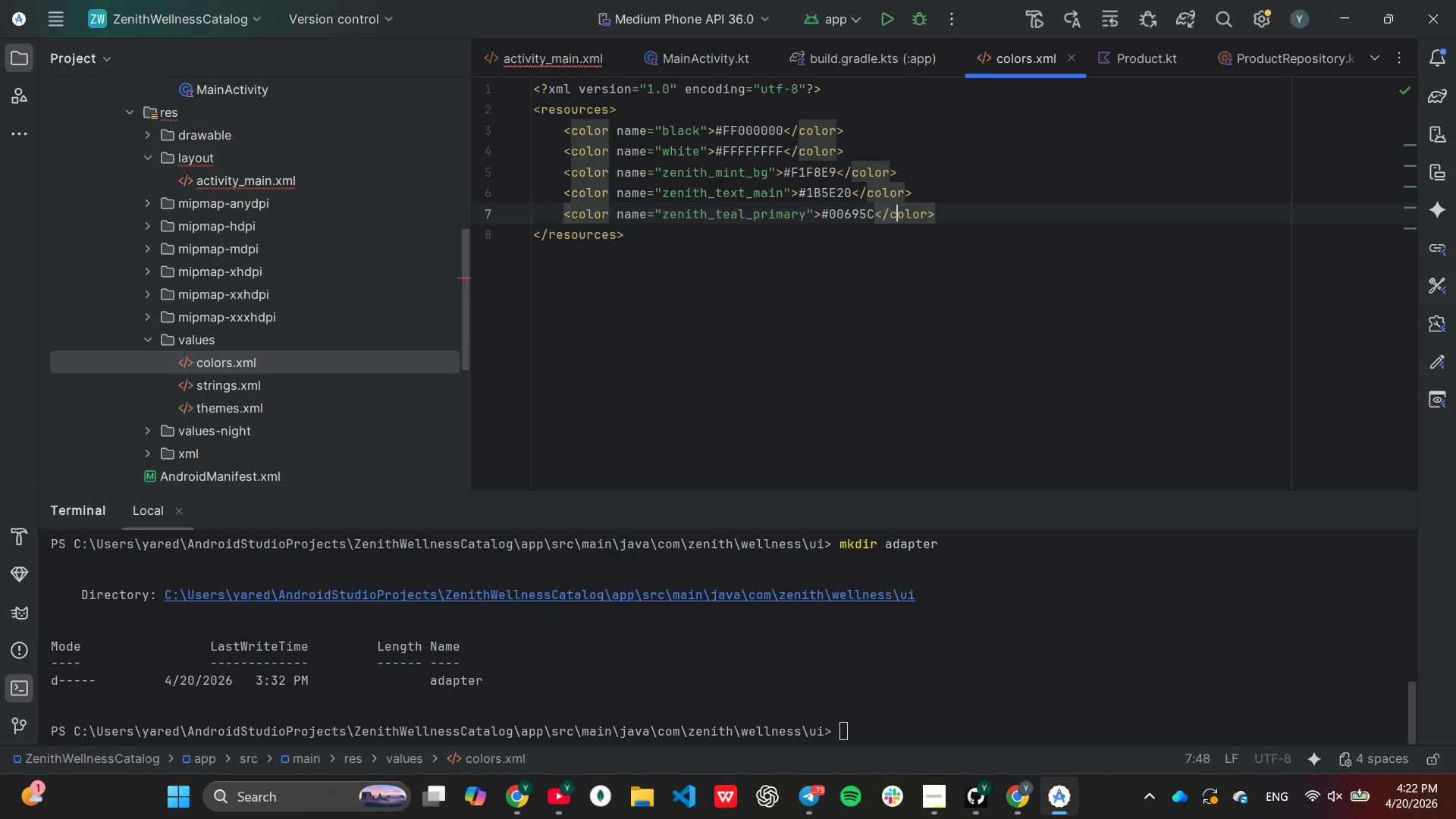 
key(ArrowRight)
 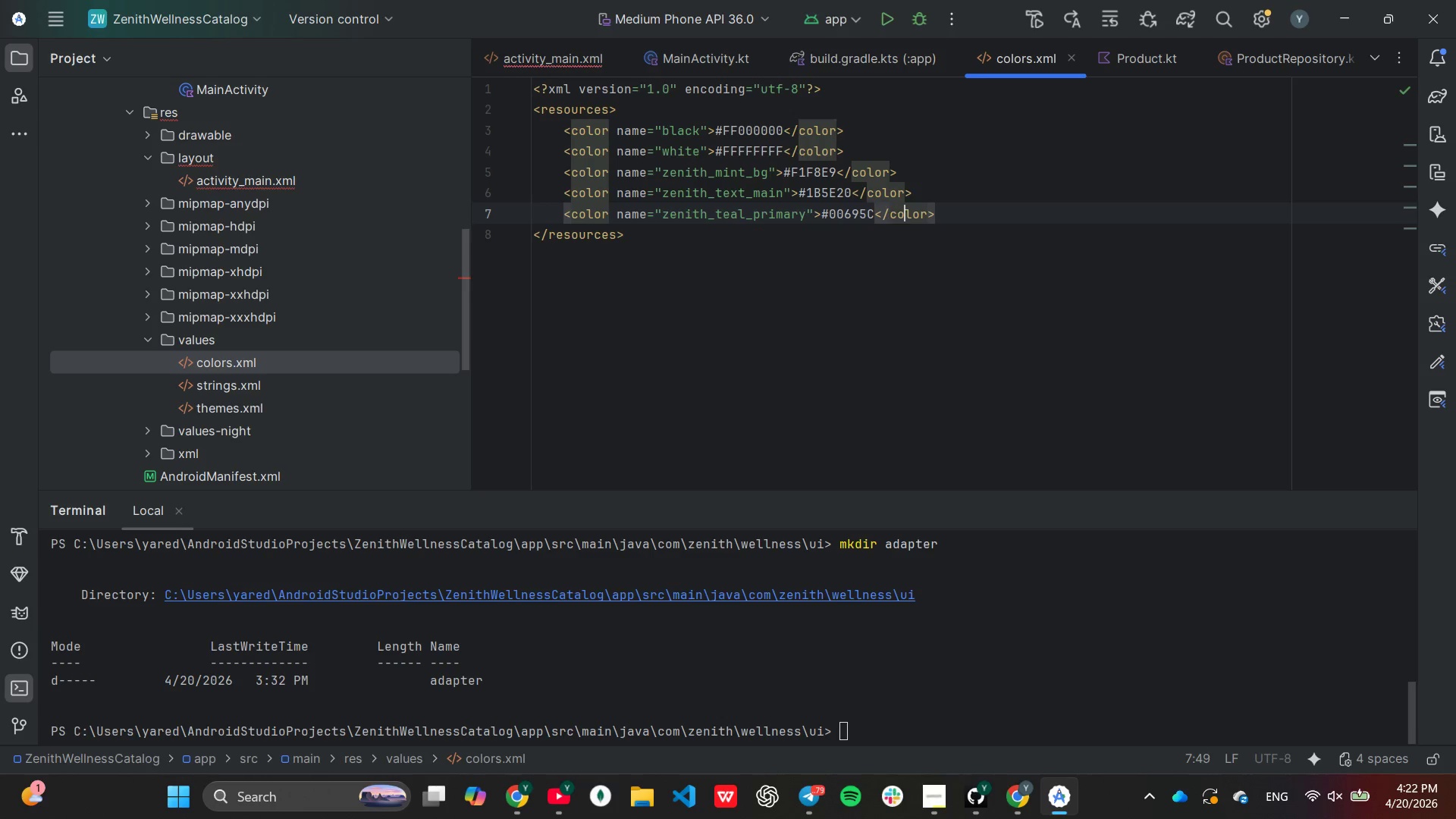 
key(ArrowRight)
 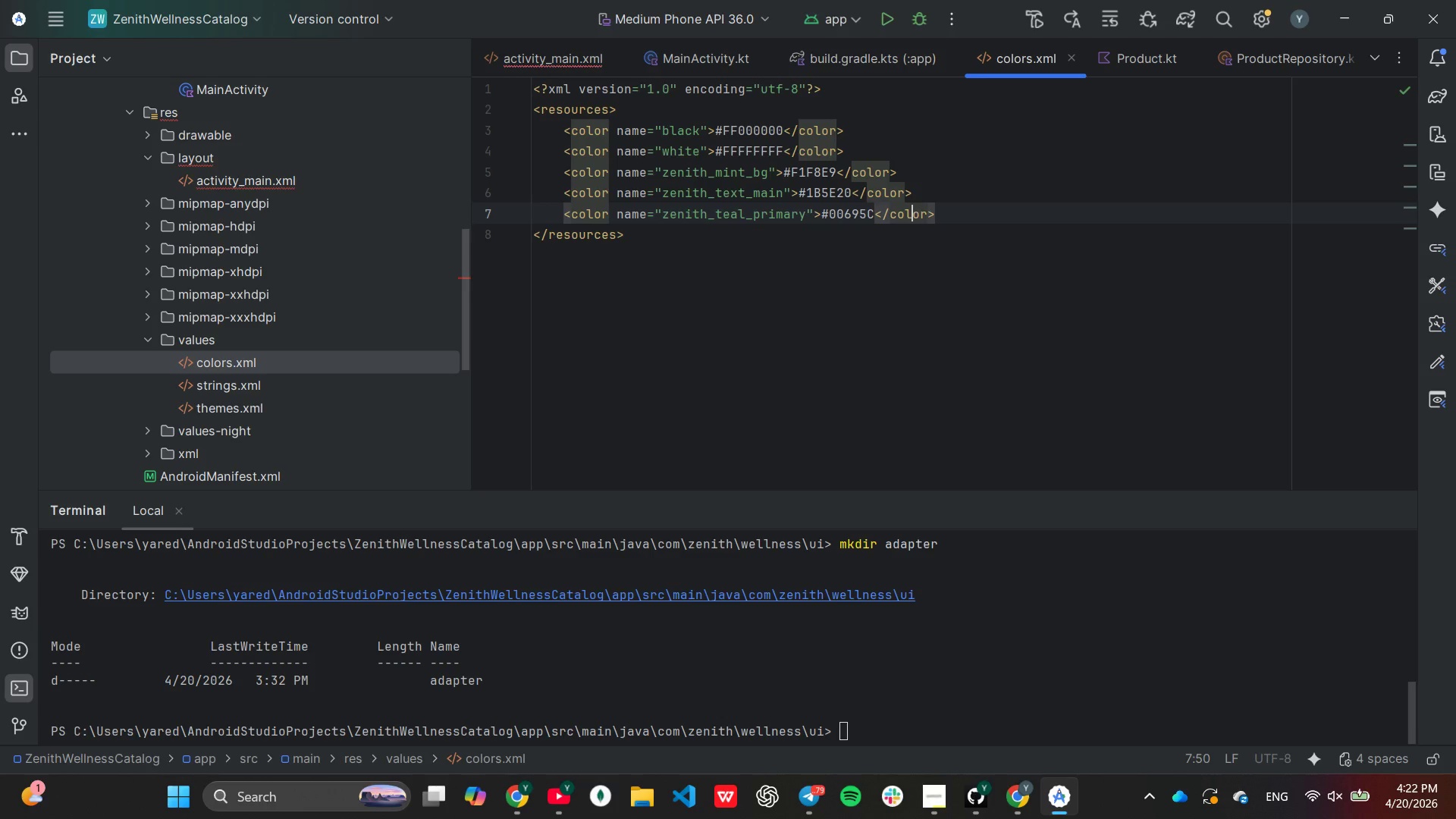 
key(ArrowRight)
 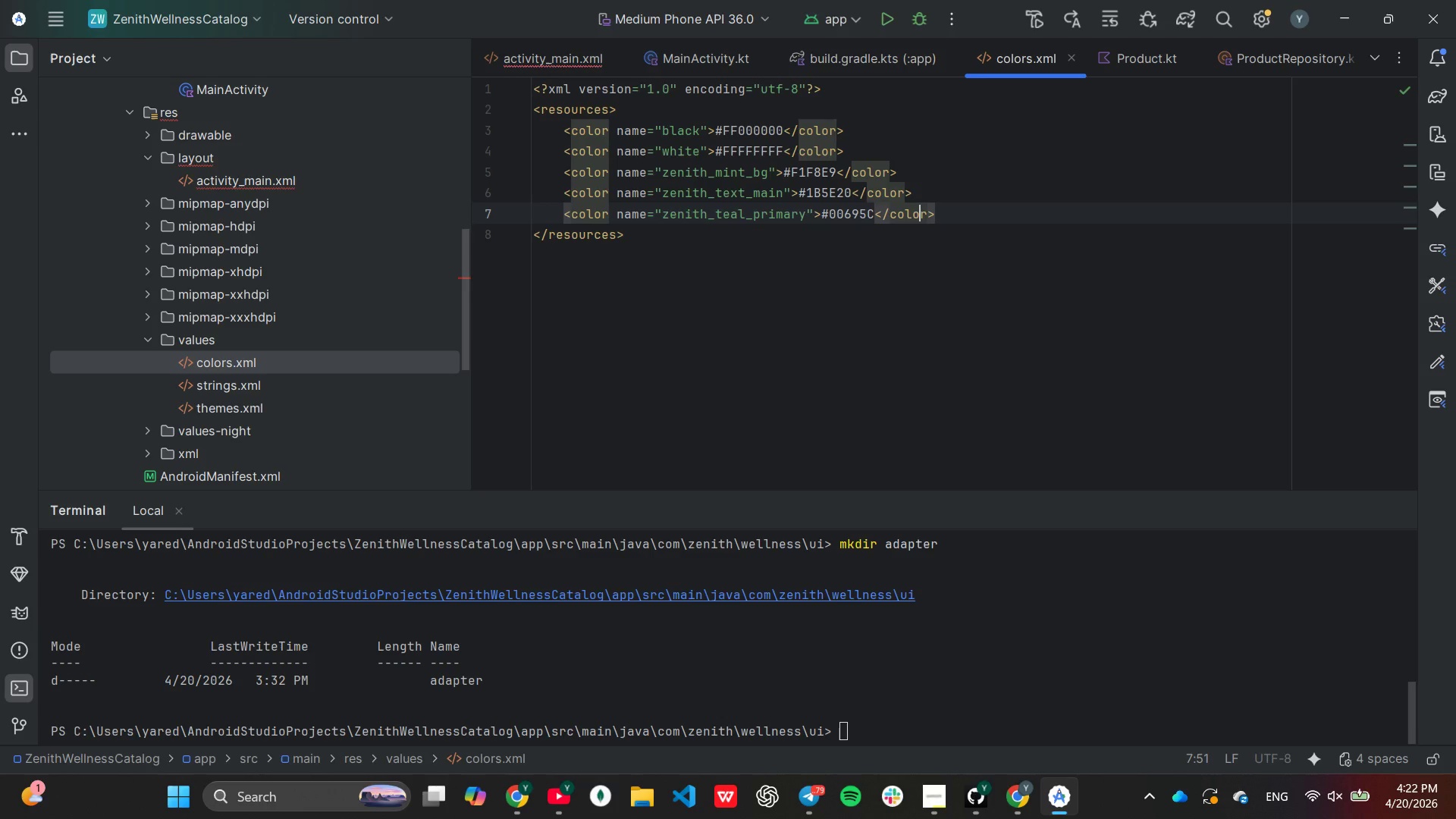 
key(ArrowRight)
 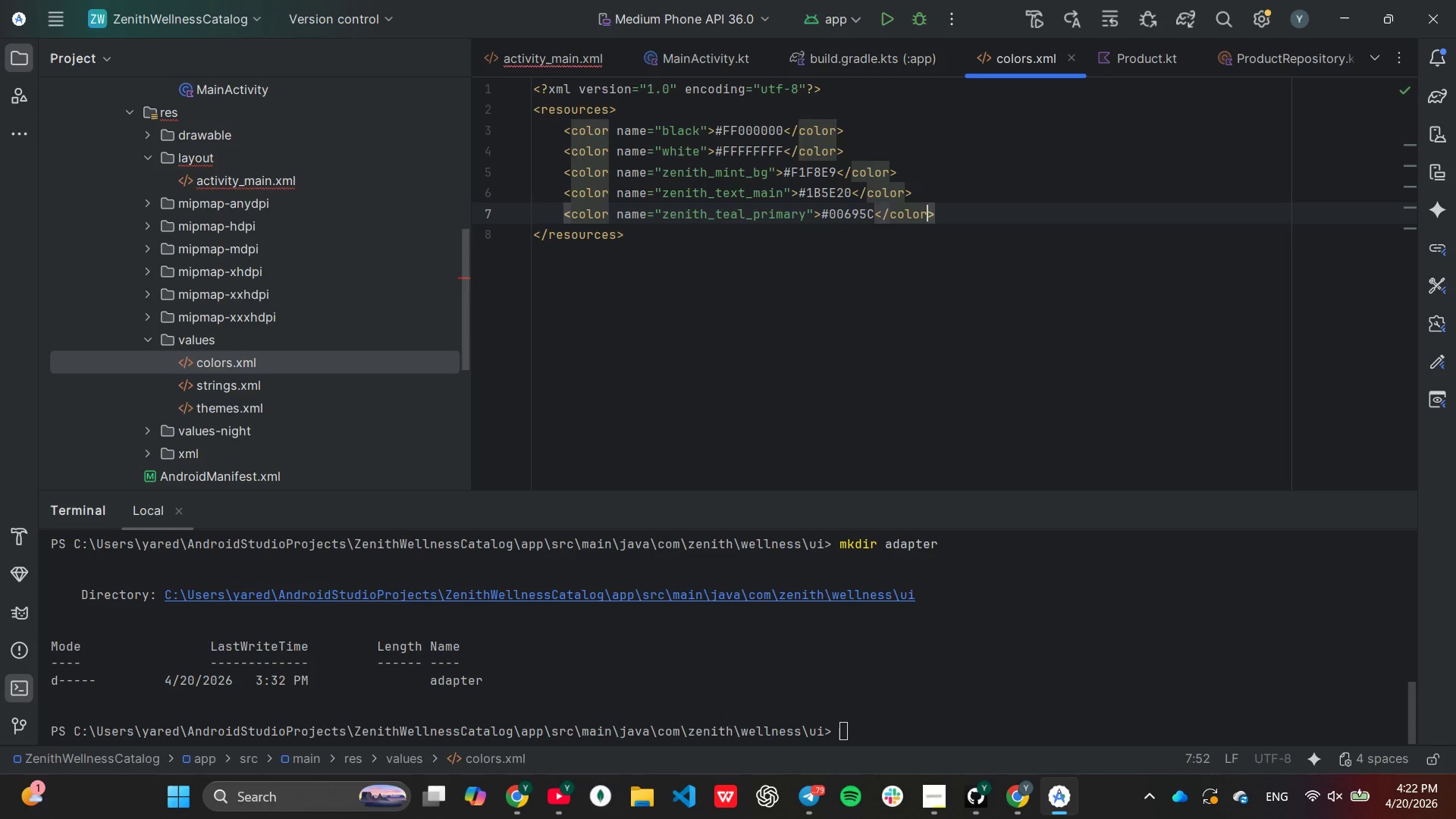 
key(ArrowRight)
 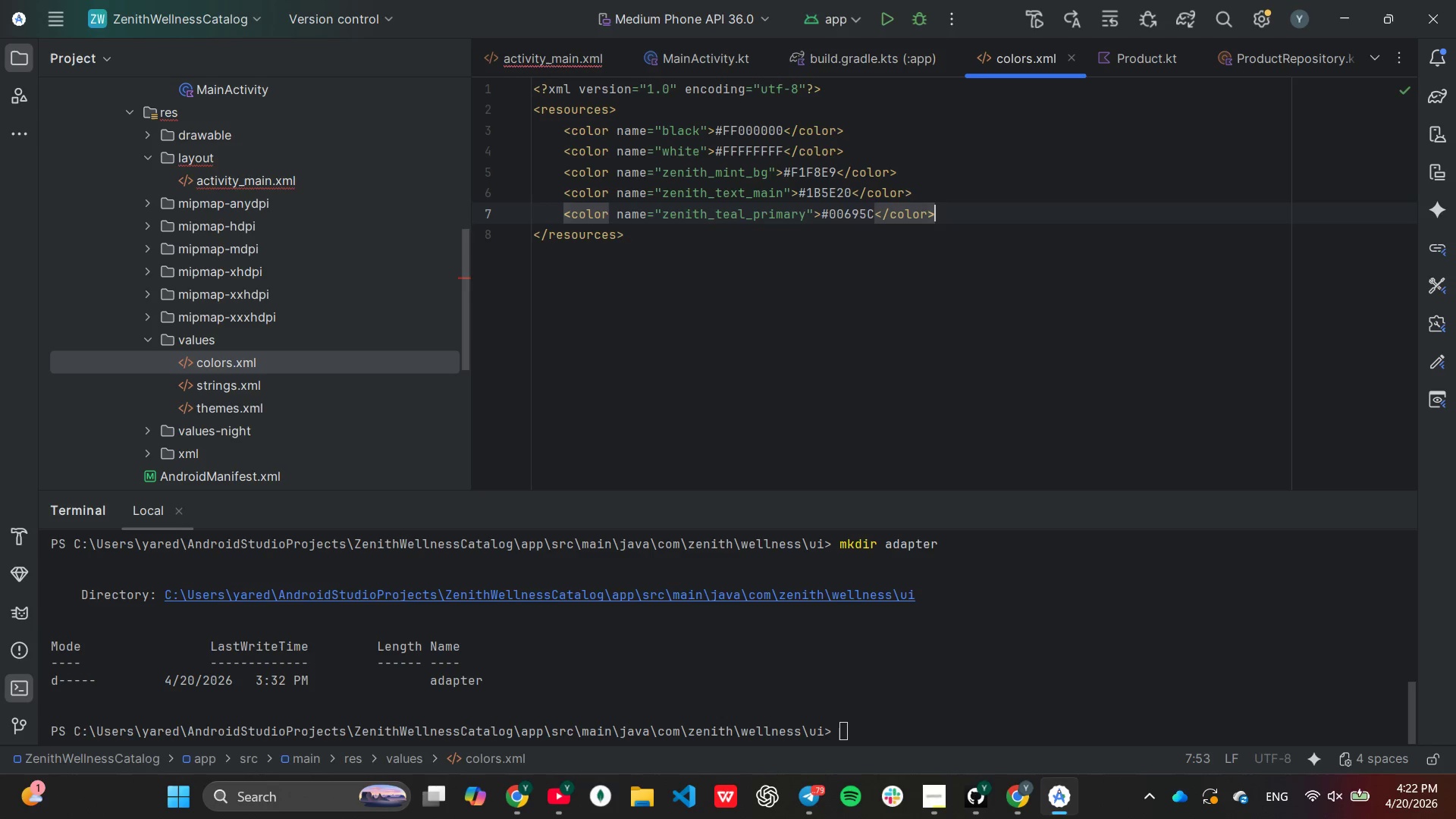 
key(ArrowRight)
 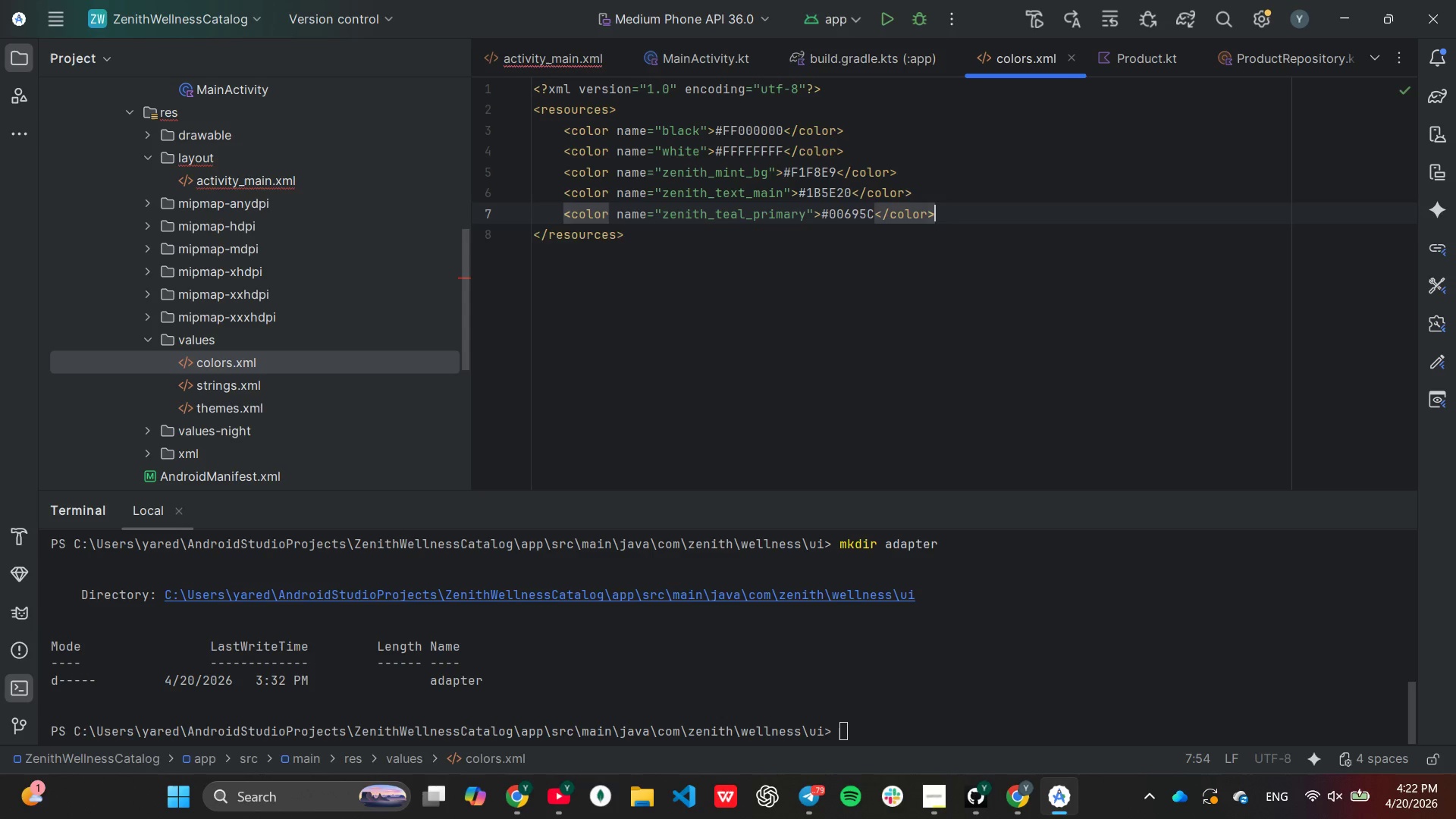 
key(Enter)
 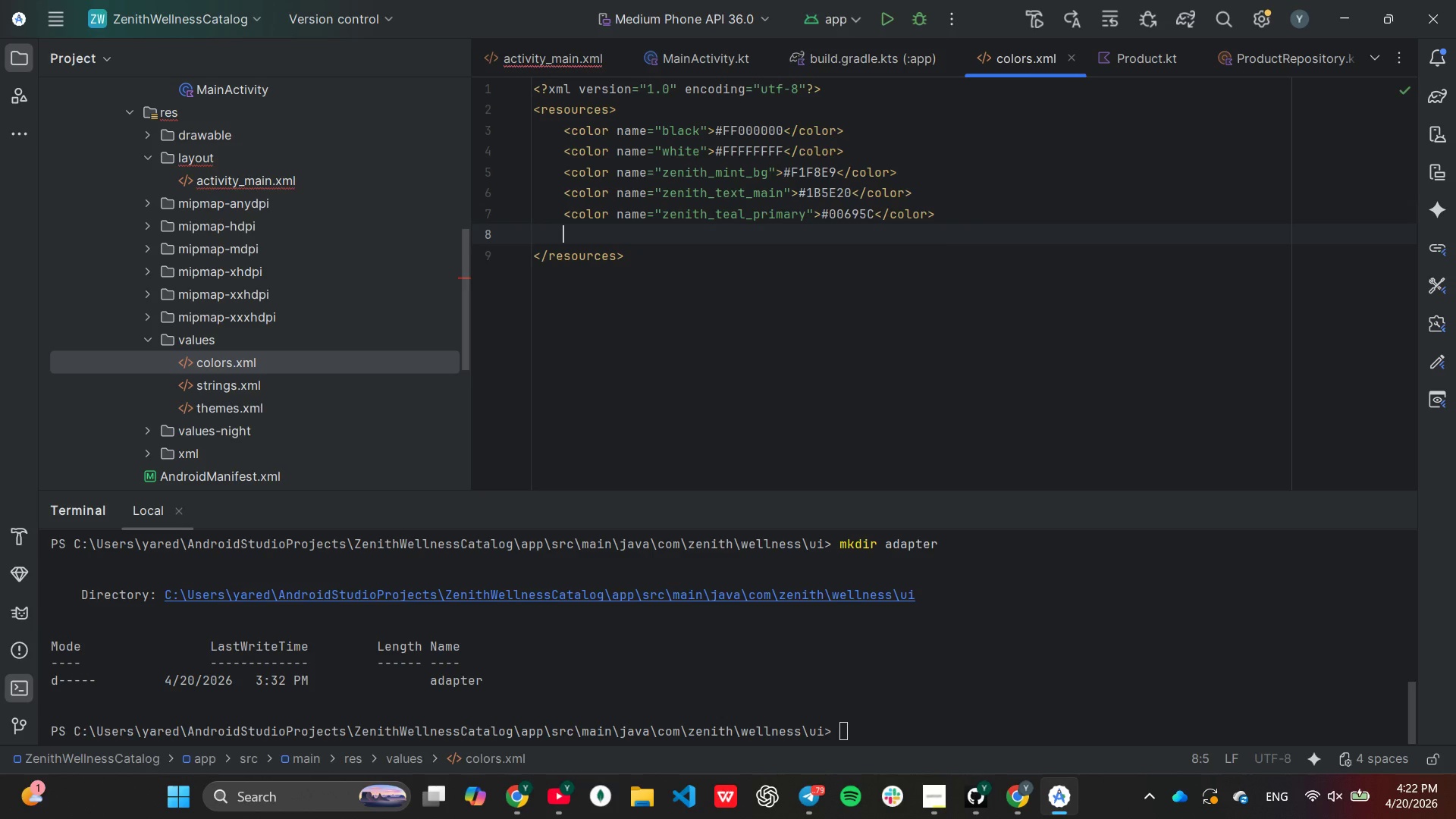 
key(Control+ControlLeft)
 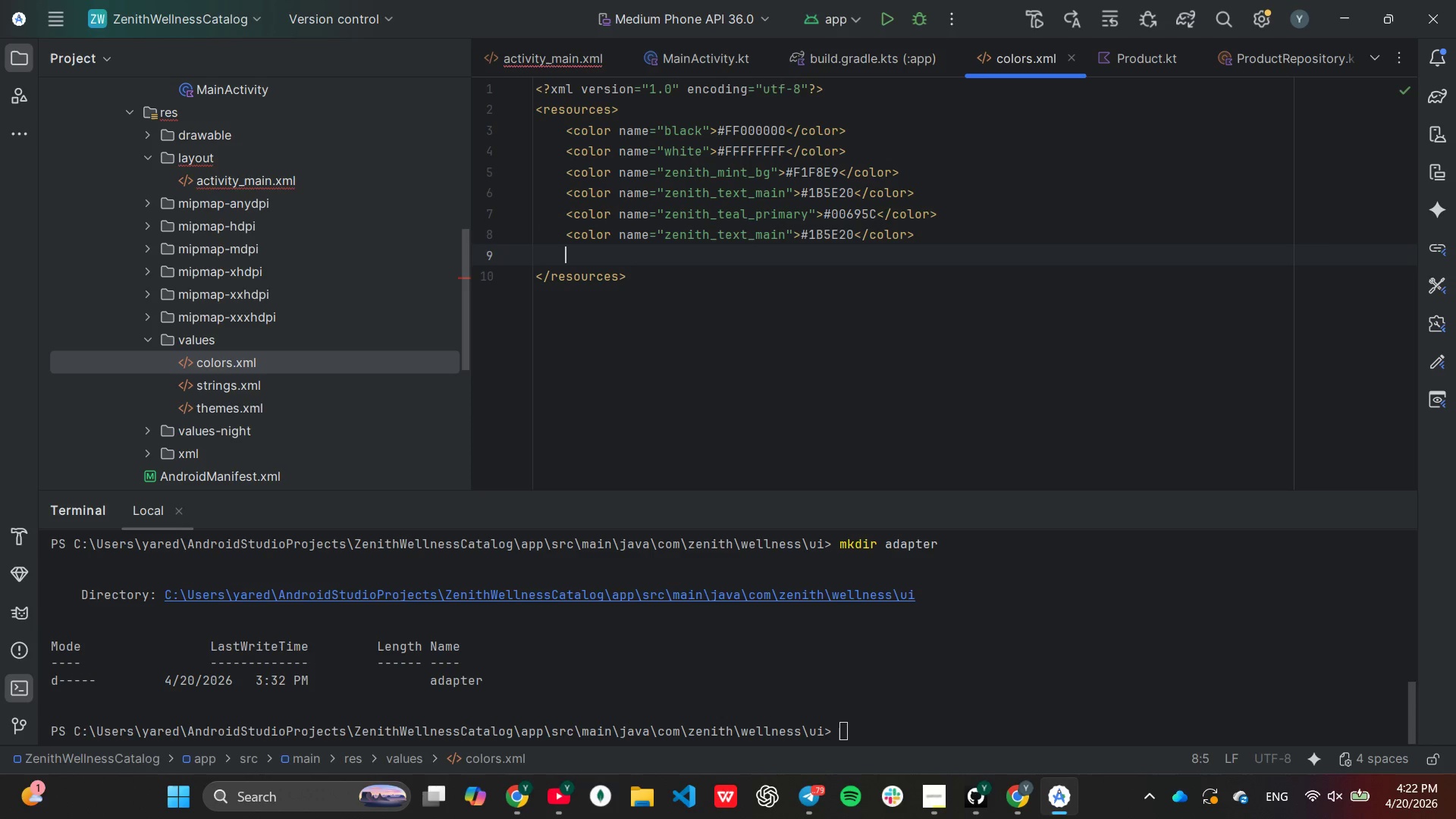 
key(Control+V)
 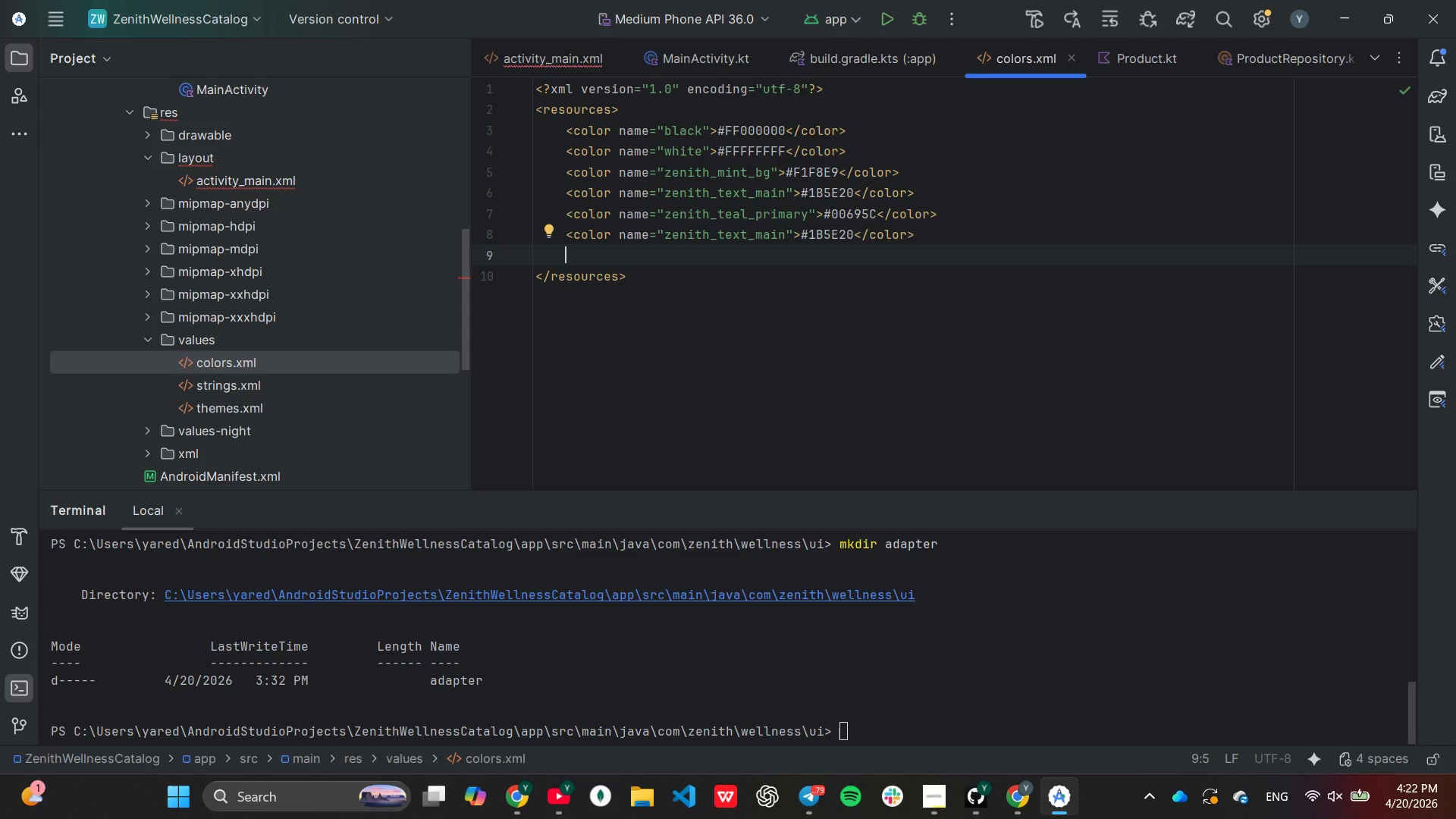 
key(Control+V)
 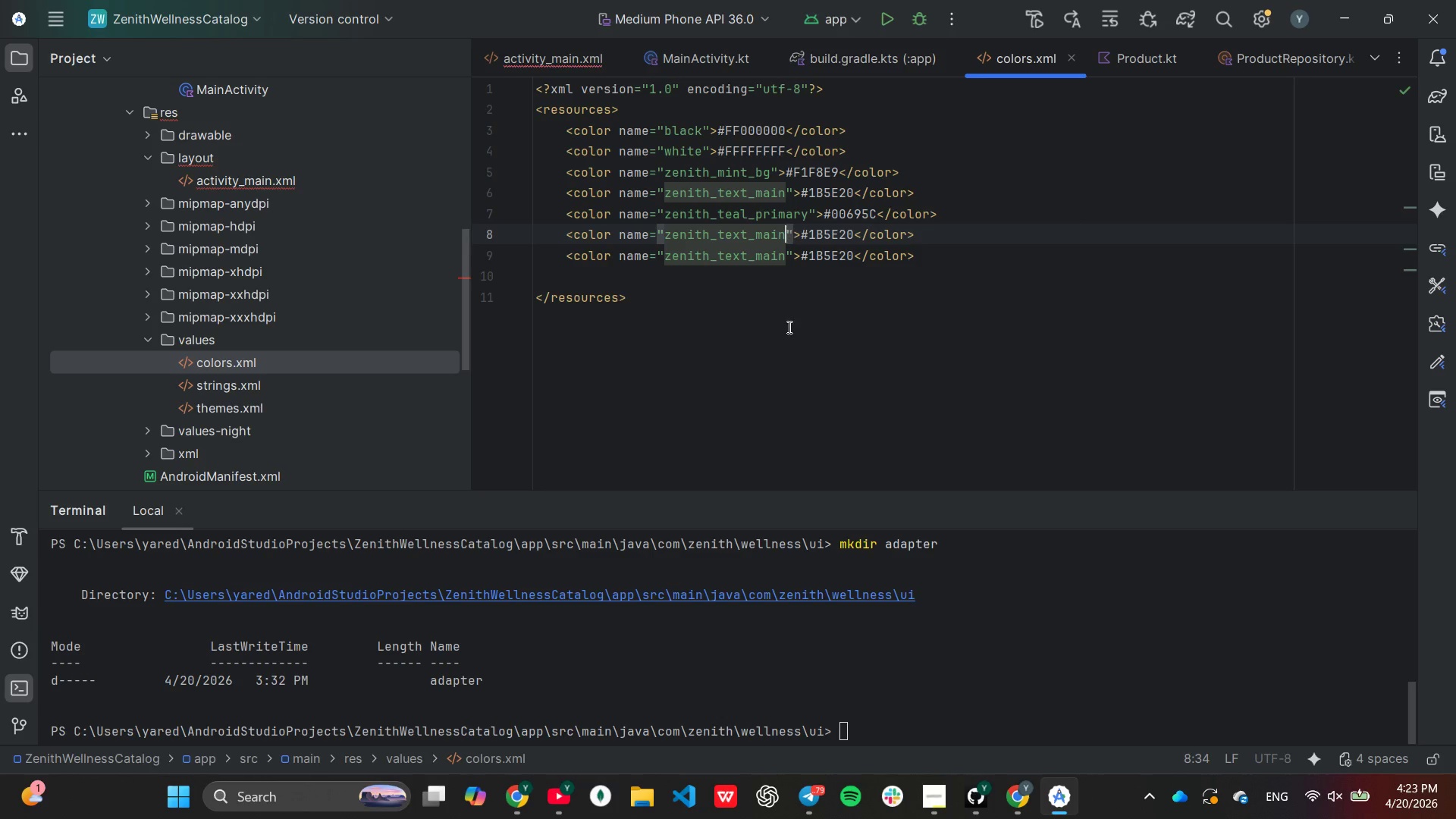 
hold_key(key=Backspace, duration=0.69)
 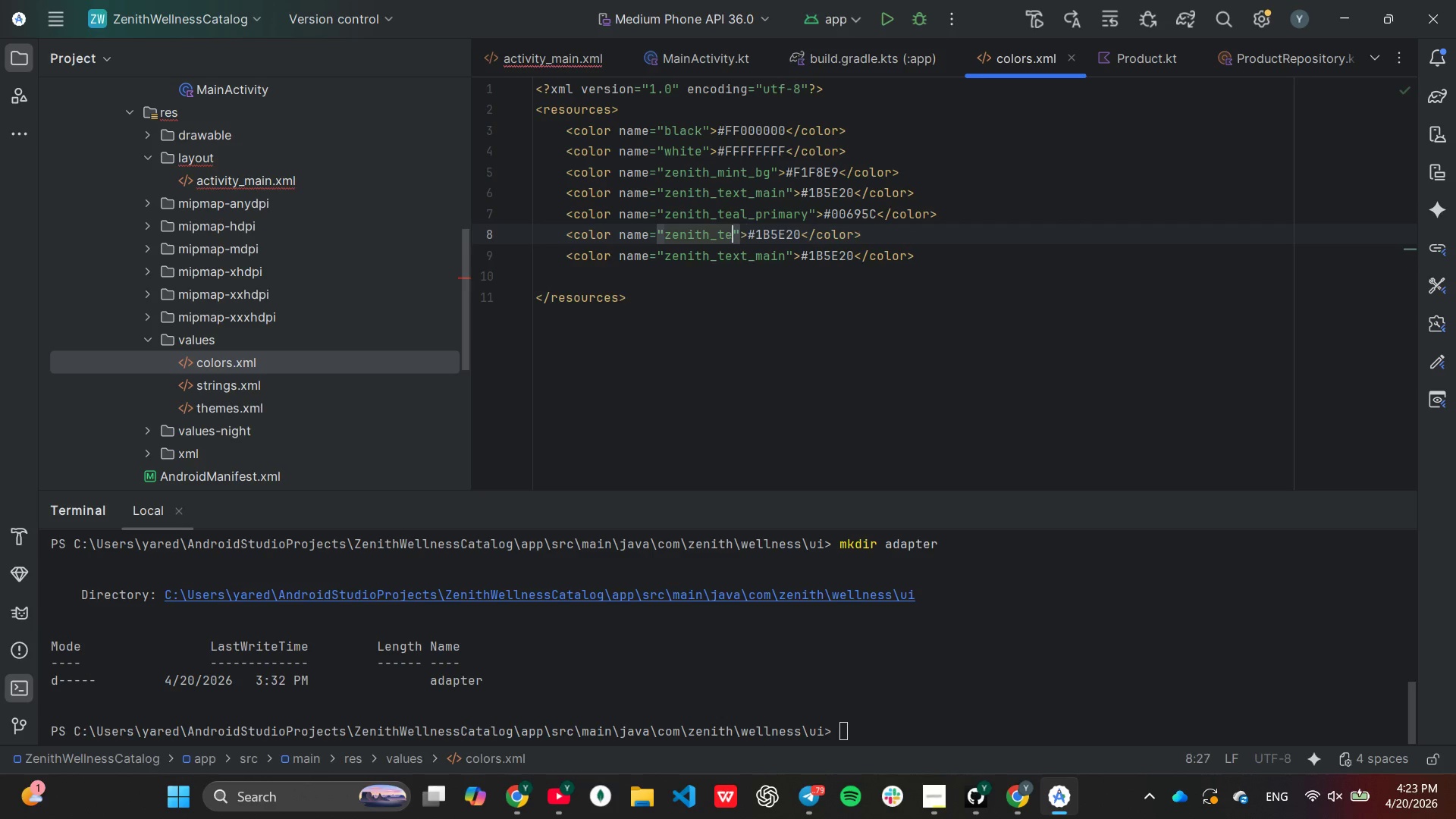 
key(Backspace)
 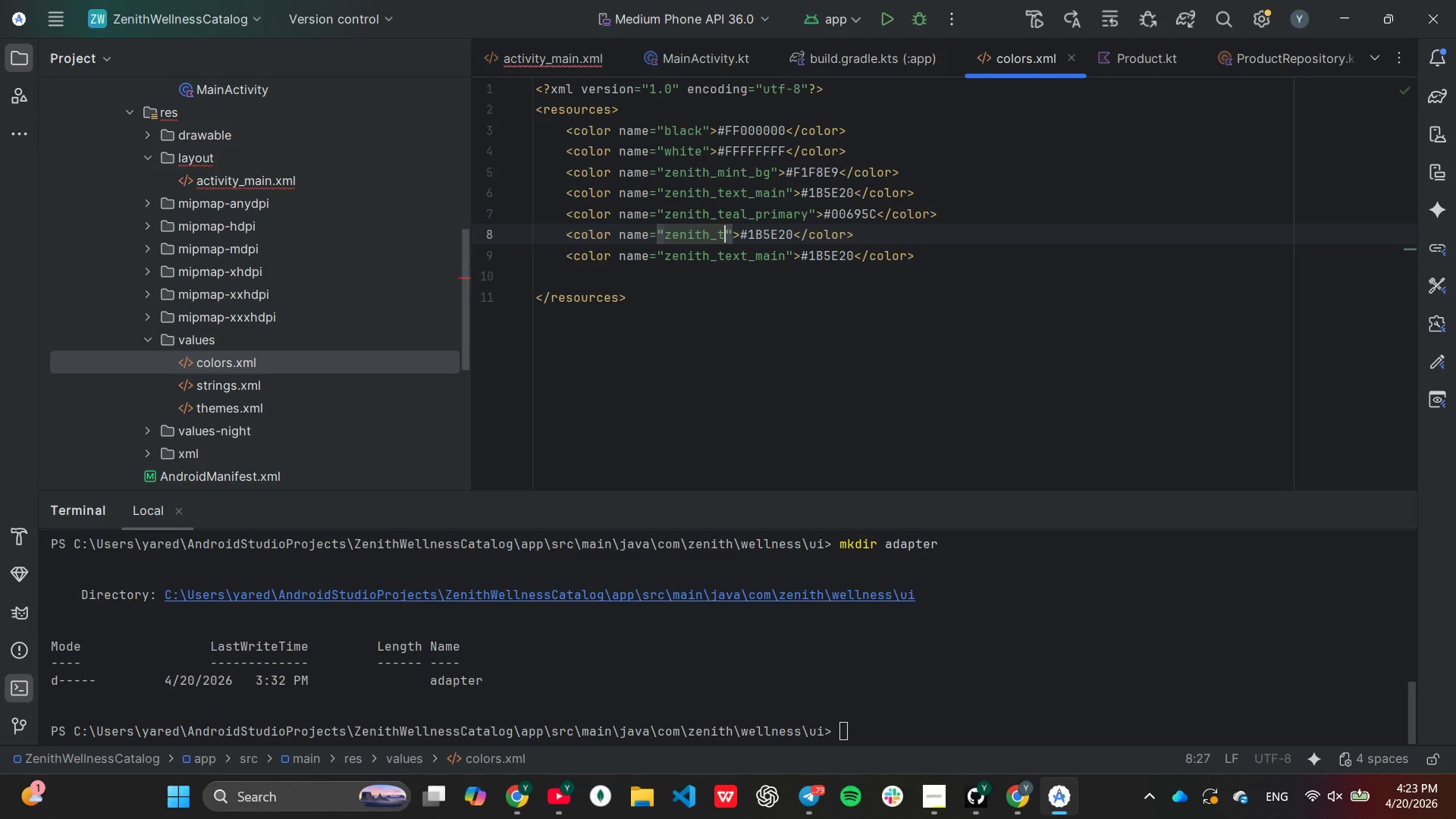 
key(Backspace)
 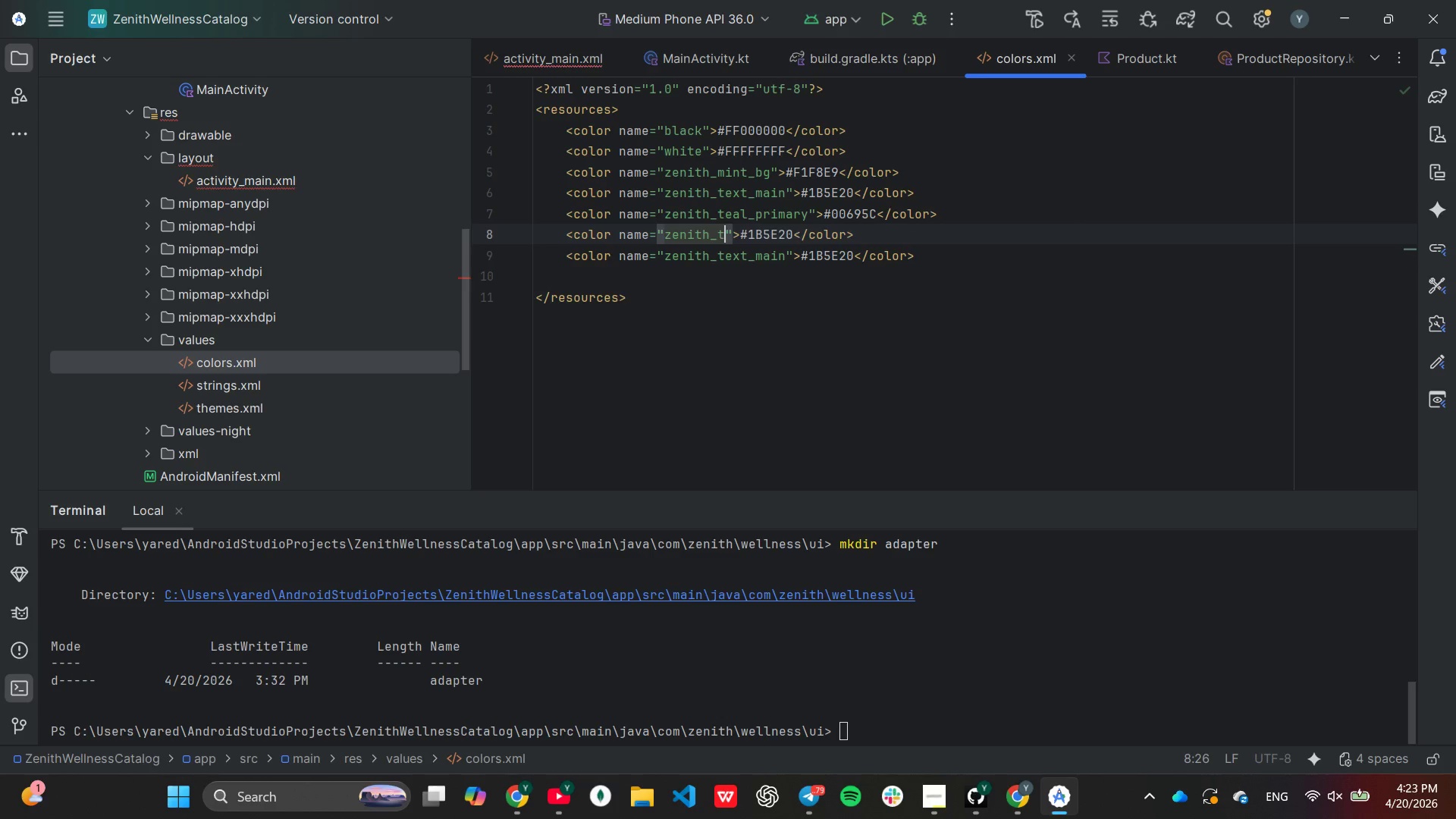 
key(Backspace)
 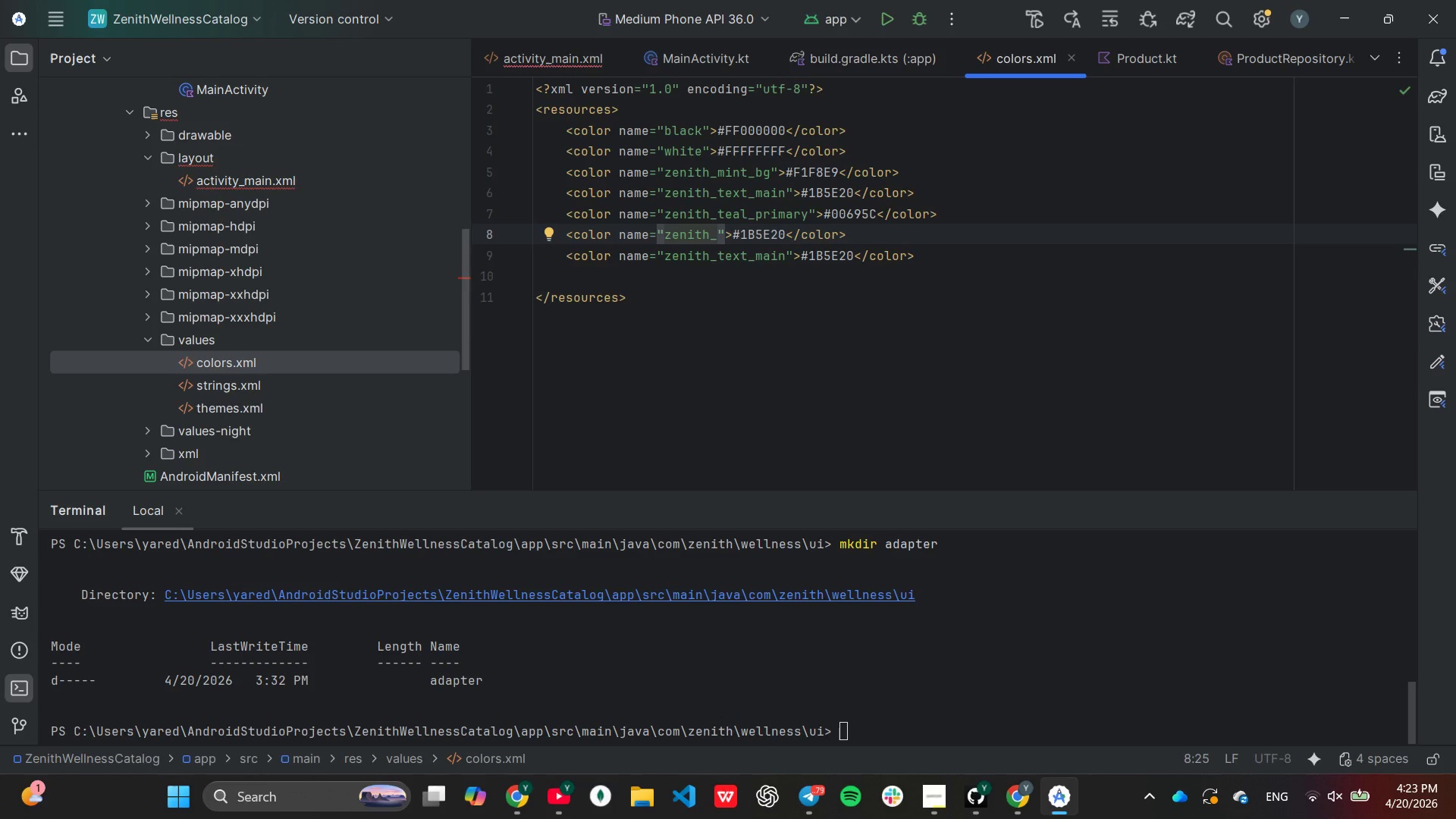 
type(green_accent)
 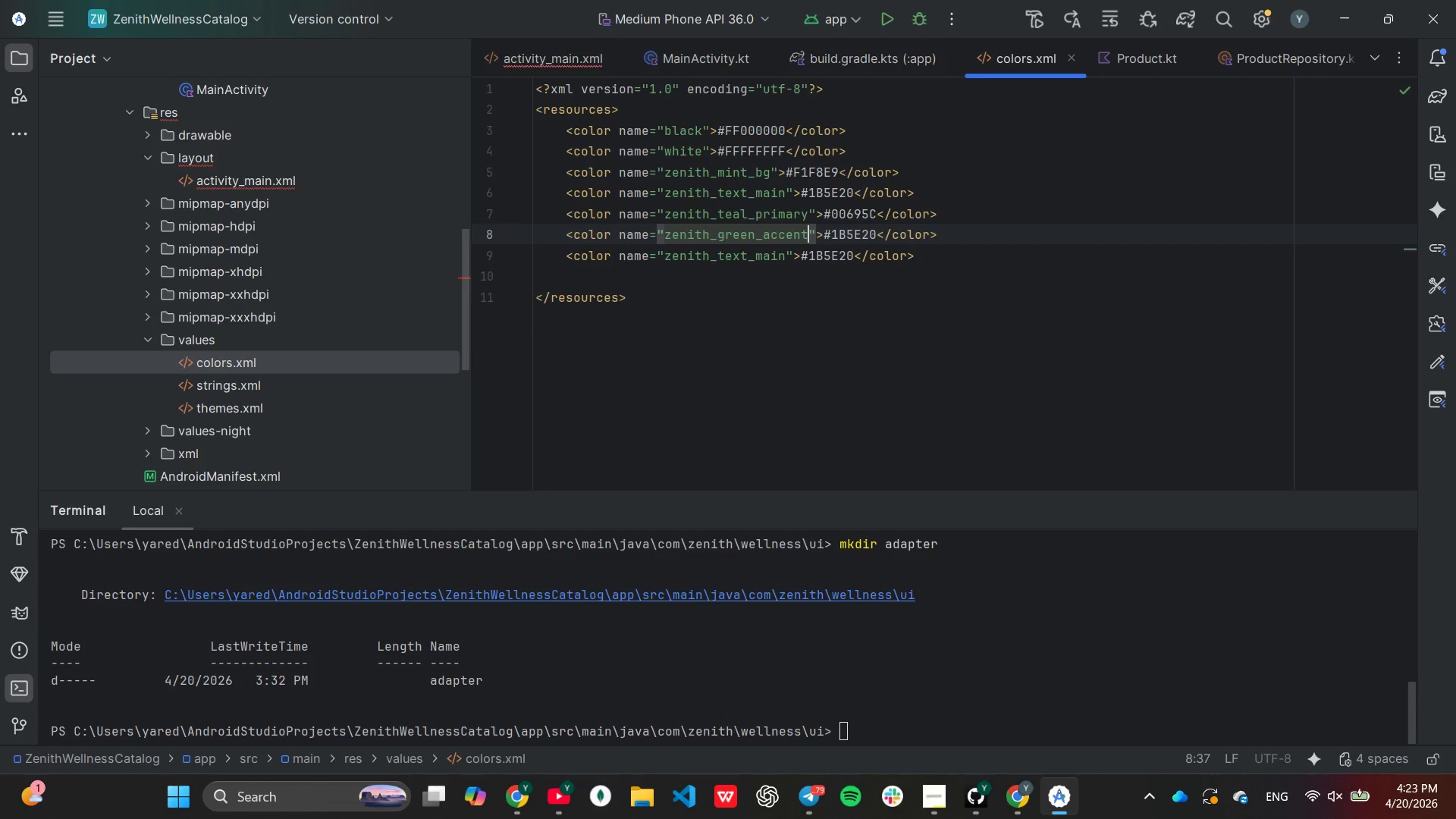 
hold_key(key=ArrowRight, duration=0.67)
 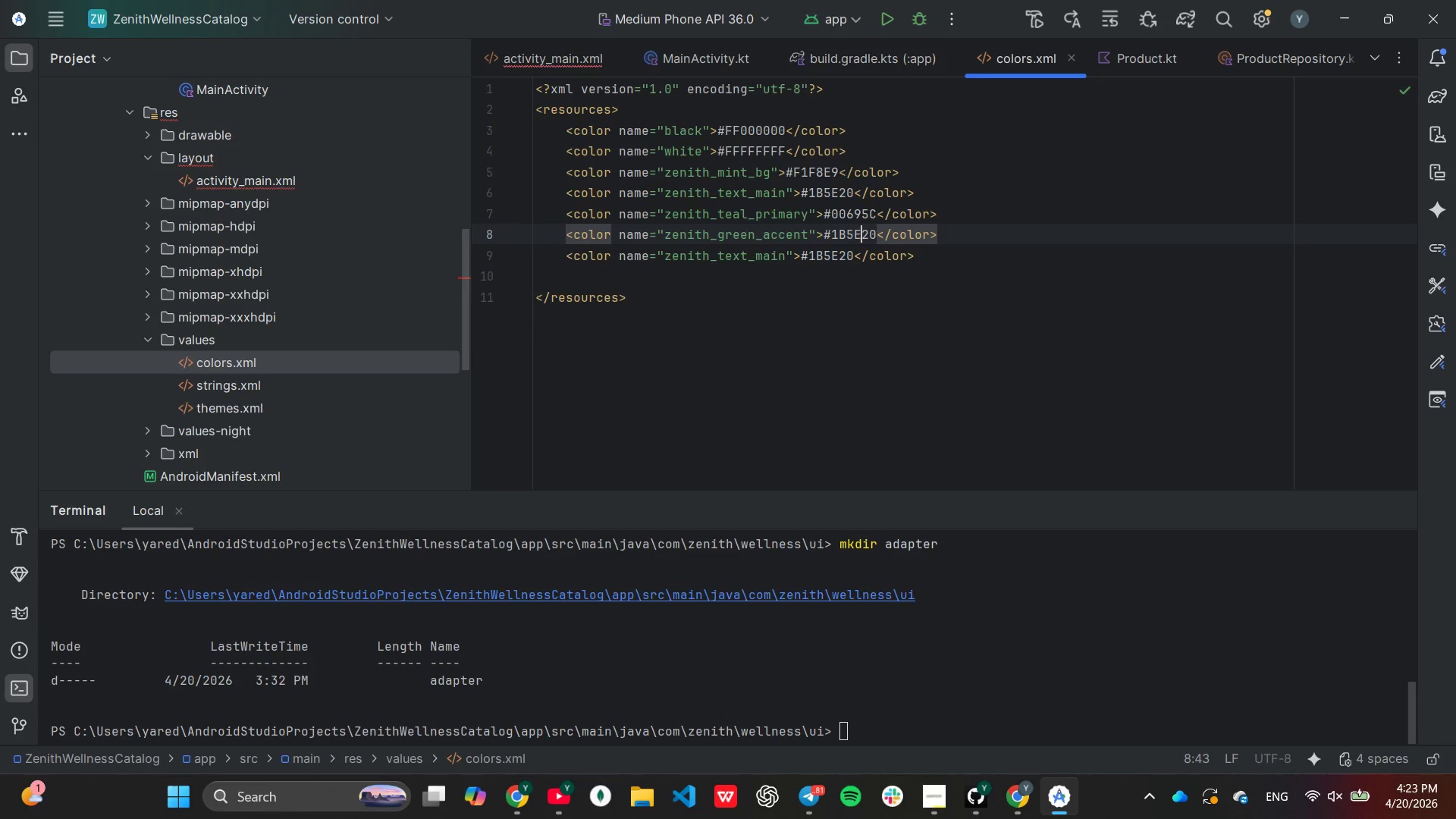 
key(ArrowRight)
 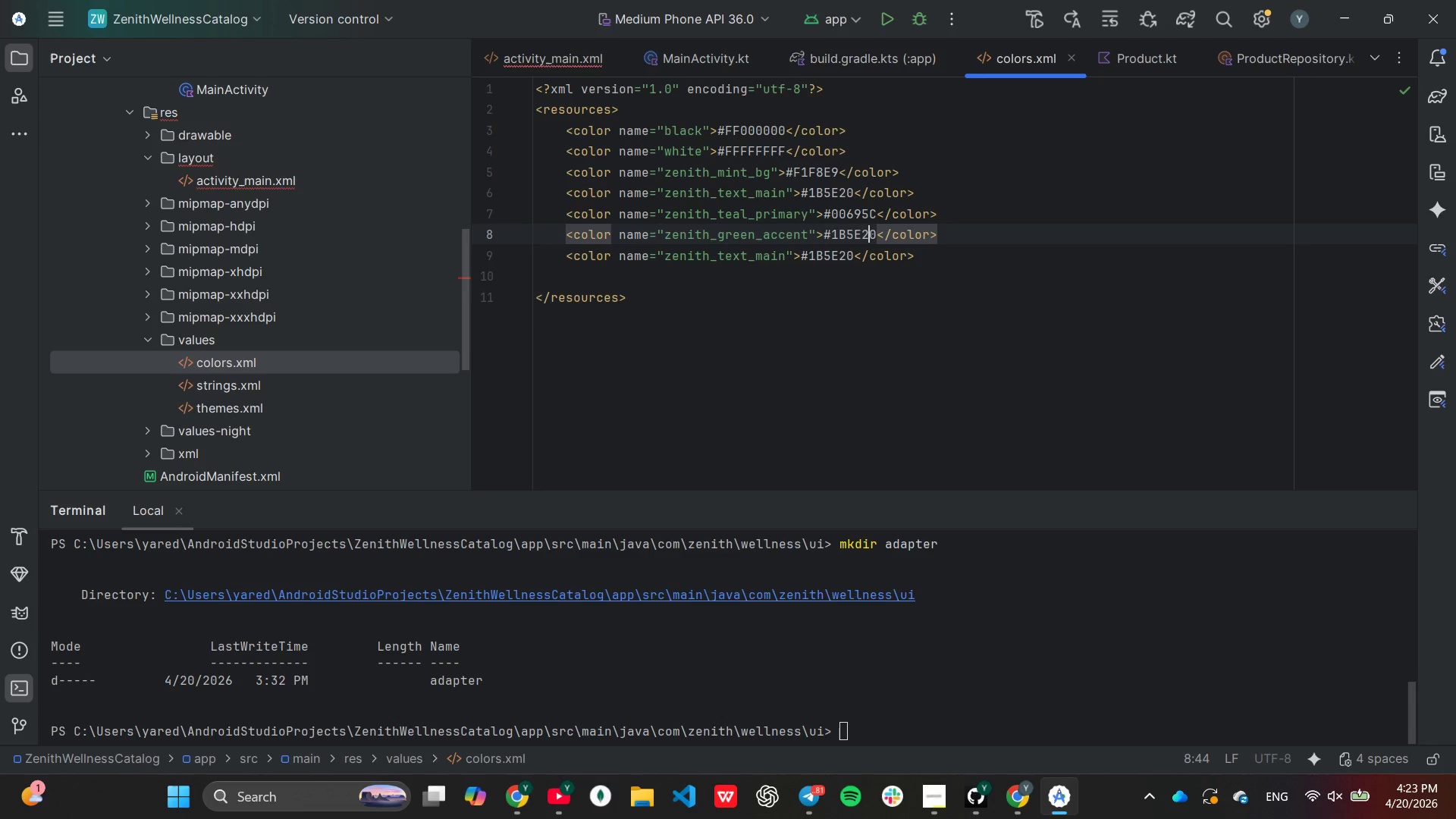 
key(ArrowRight)
 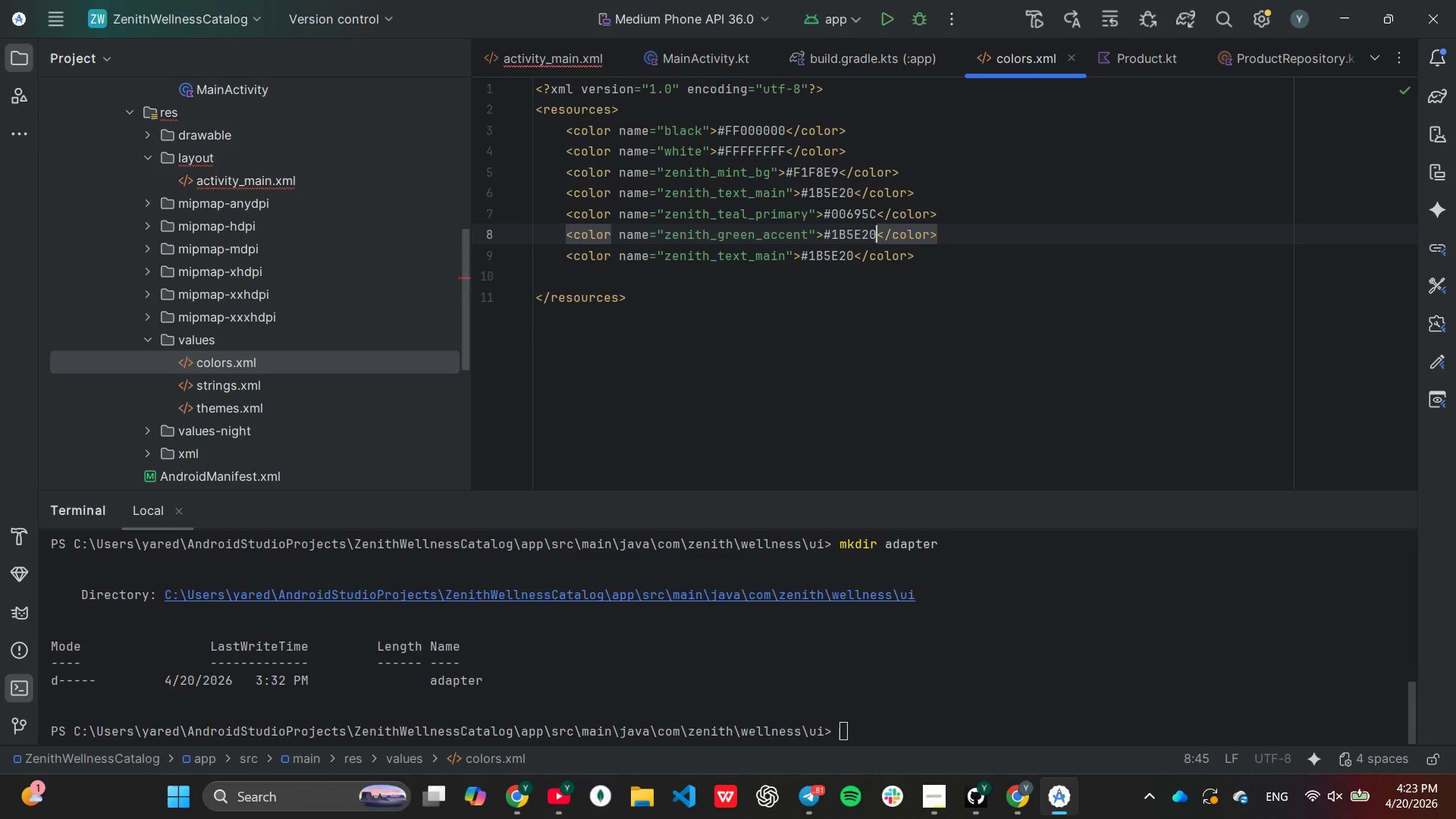 
key(ArrowRight)
 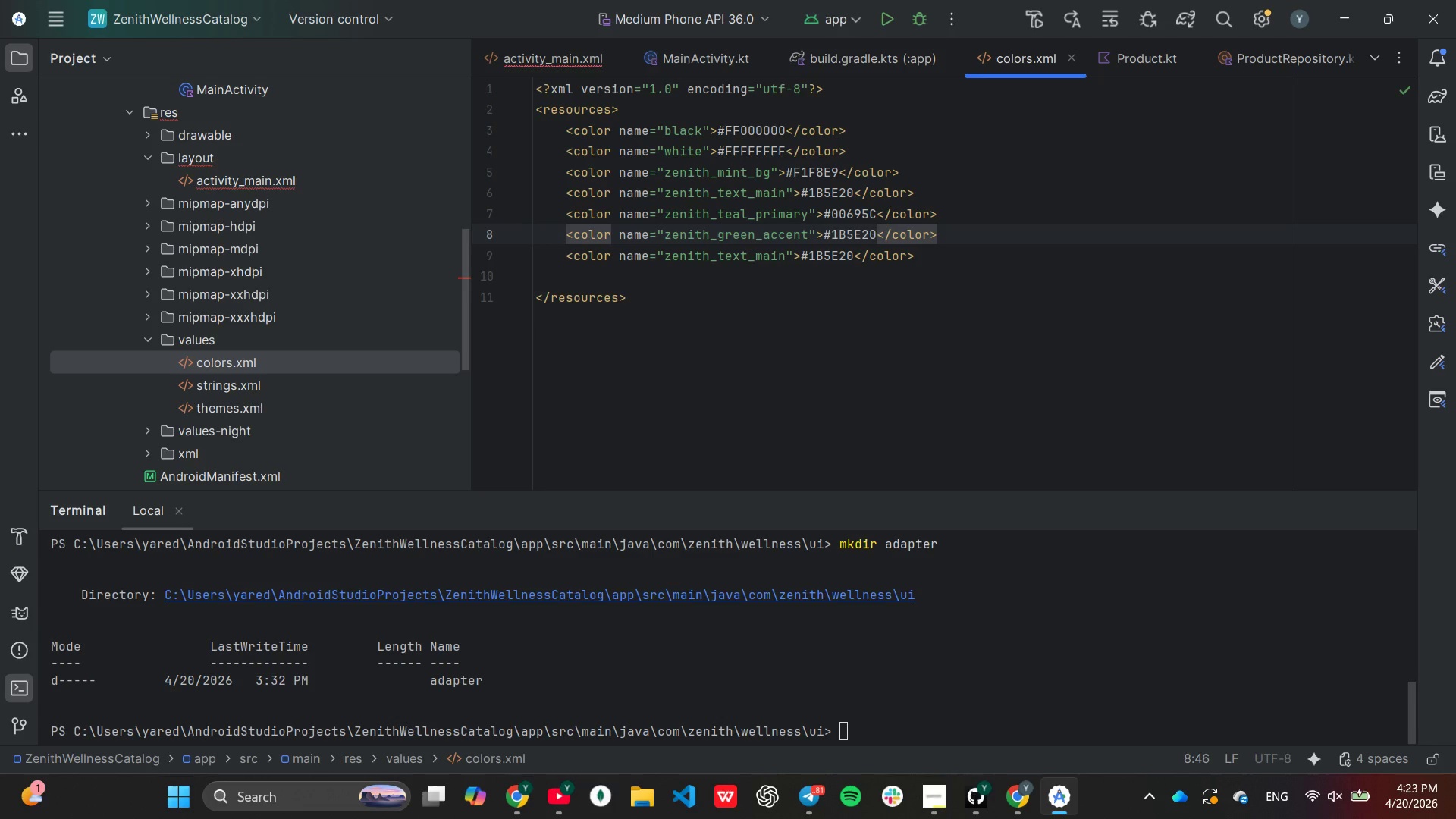 
key(Backspace)
key(Backspace)
key(Backspace)
key(Backspace)
key(Backspace)
key(Backspace)
type(2E7D32)
 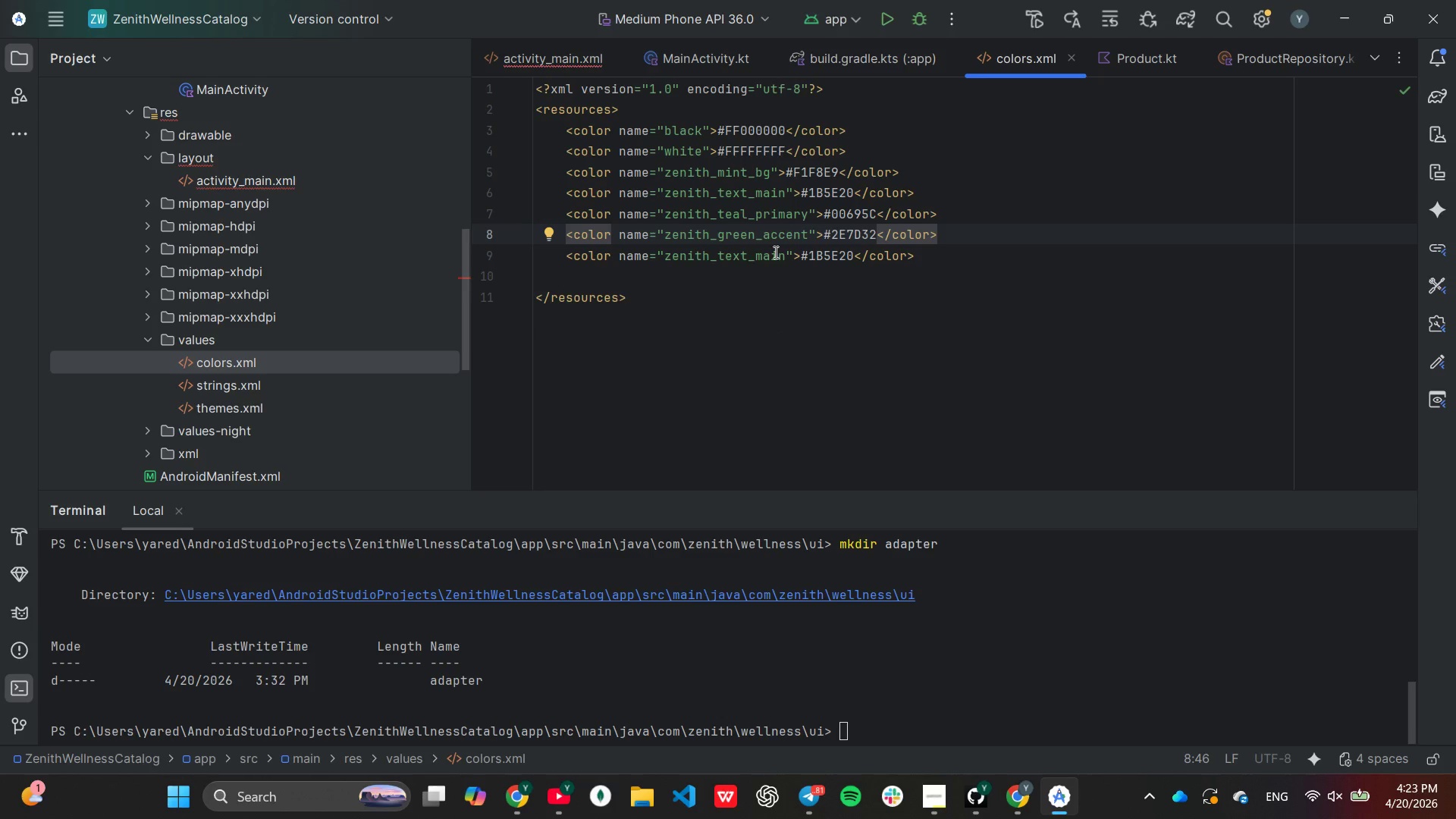 
left_click([785, 260])
 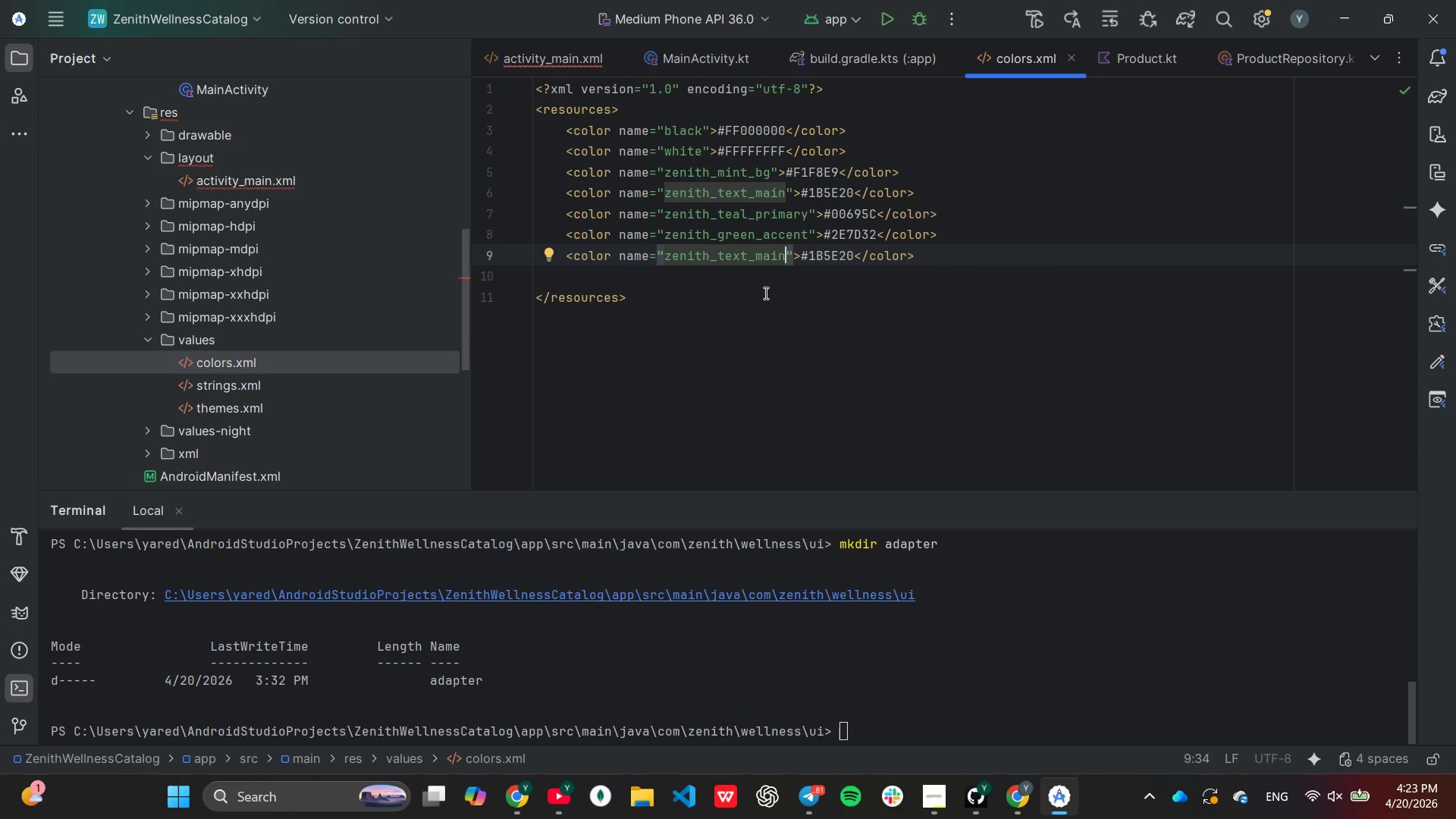 
wait(10.98)
 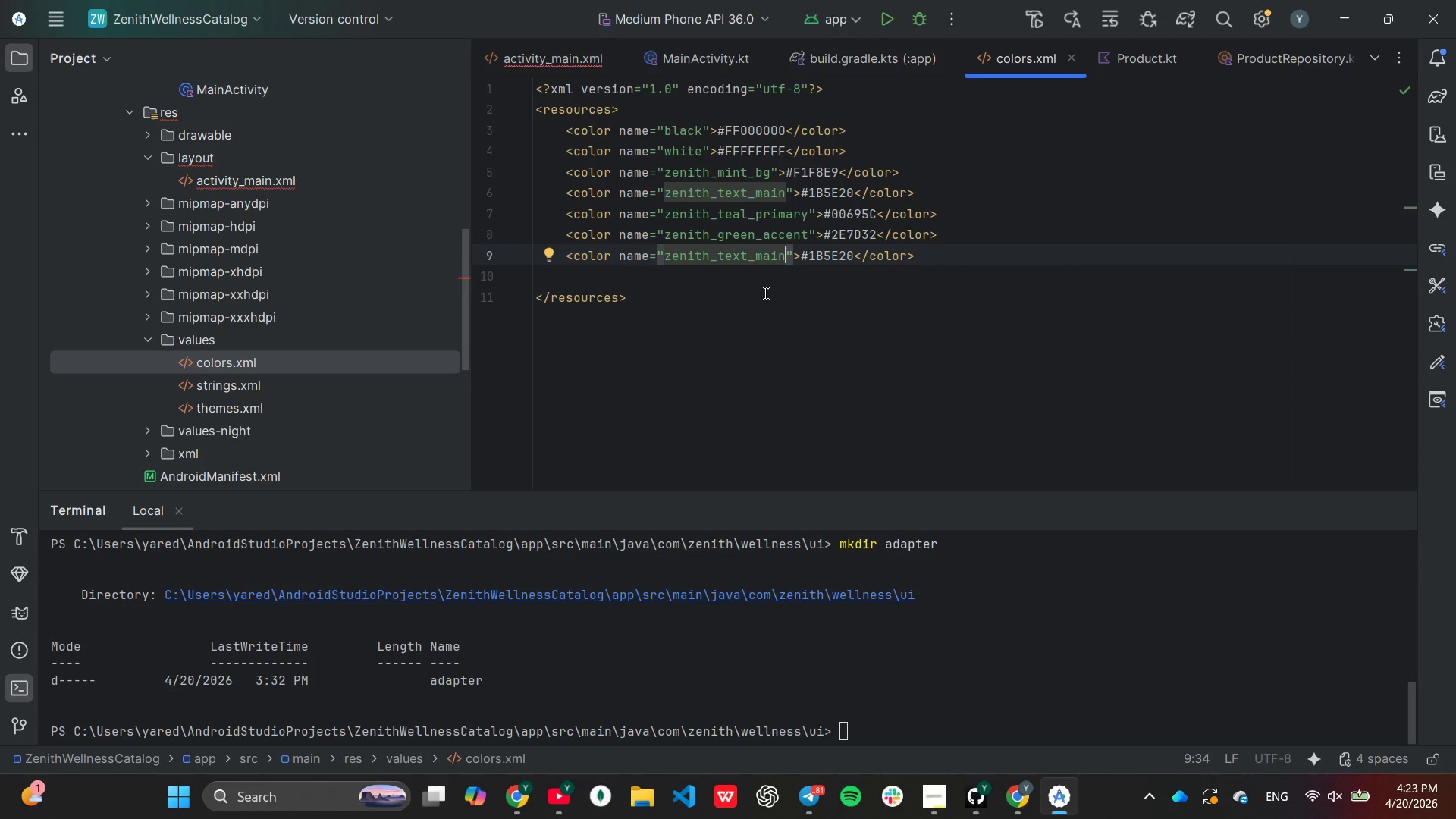 
hold_key(key=Backspace, duration=0.69)
 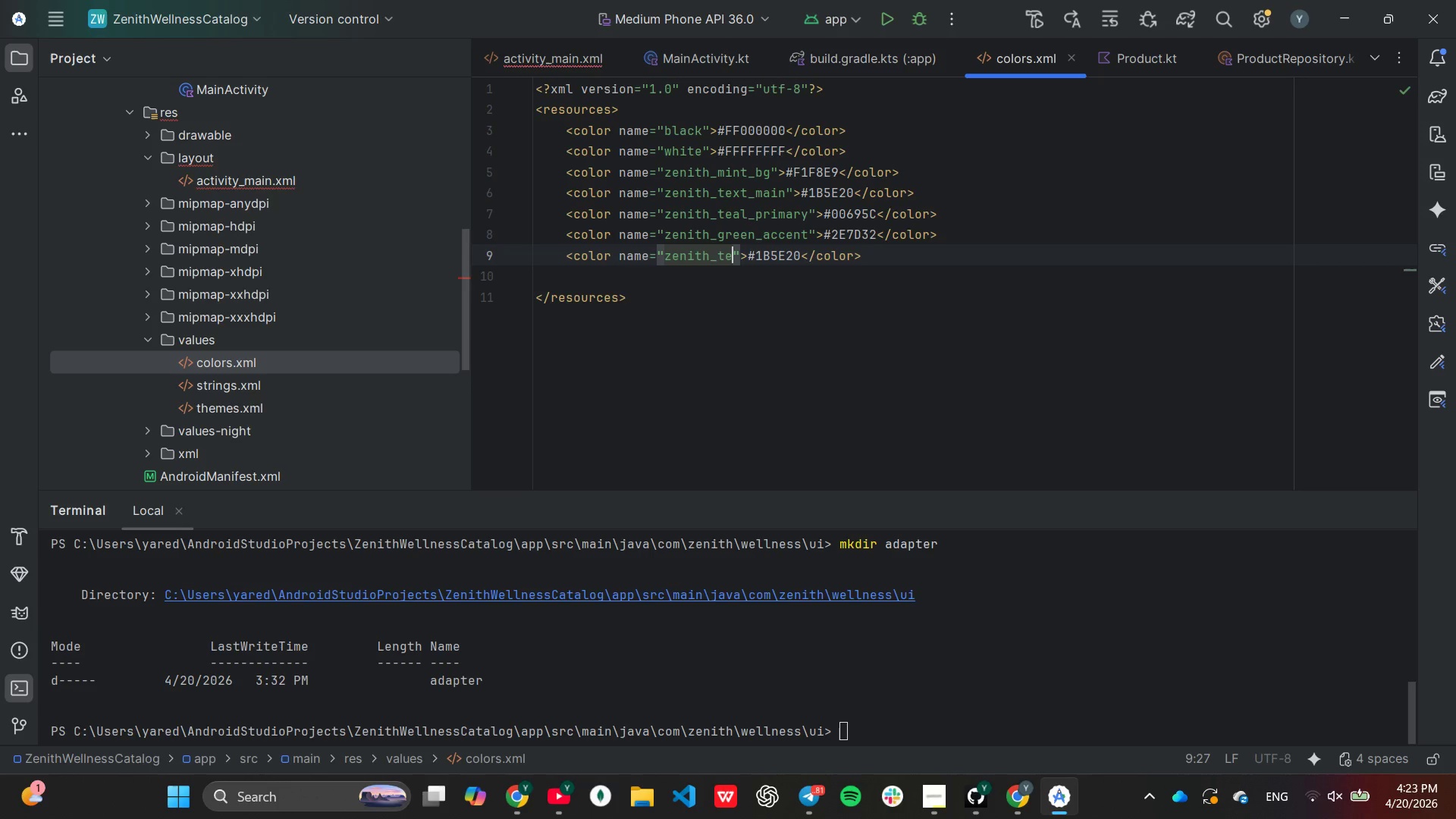 
key(Backspace)
key(Backspace)
key(Backspace)
type(S)
key(Backspace)
type(surr)
key(Backspace)
type(face)
 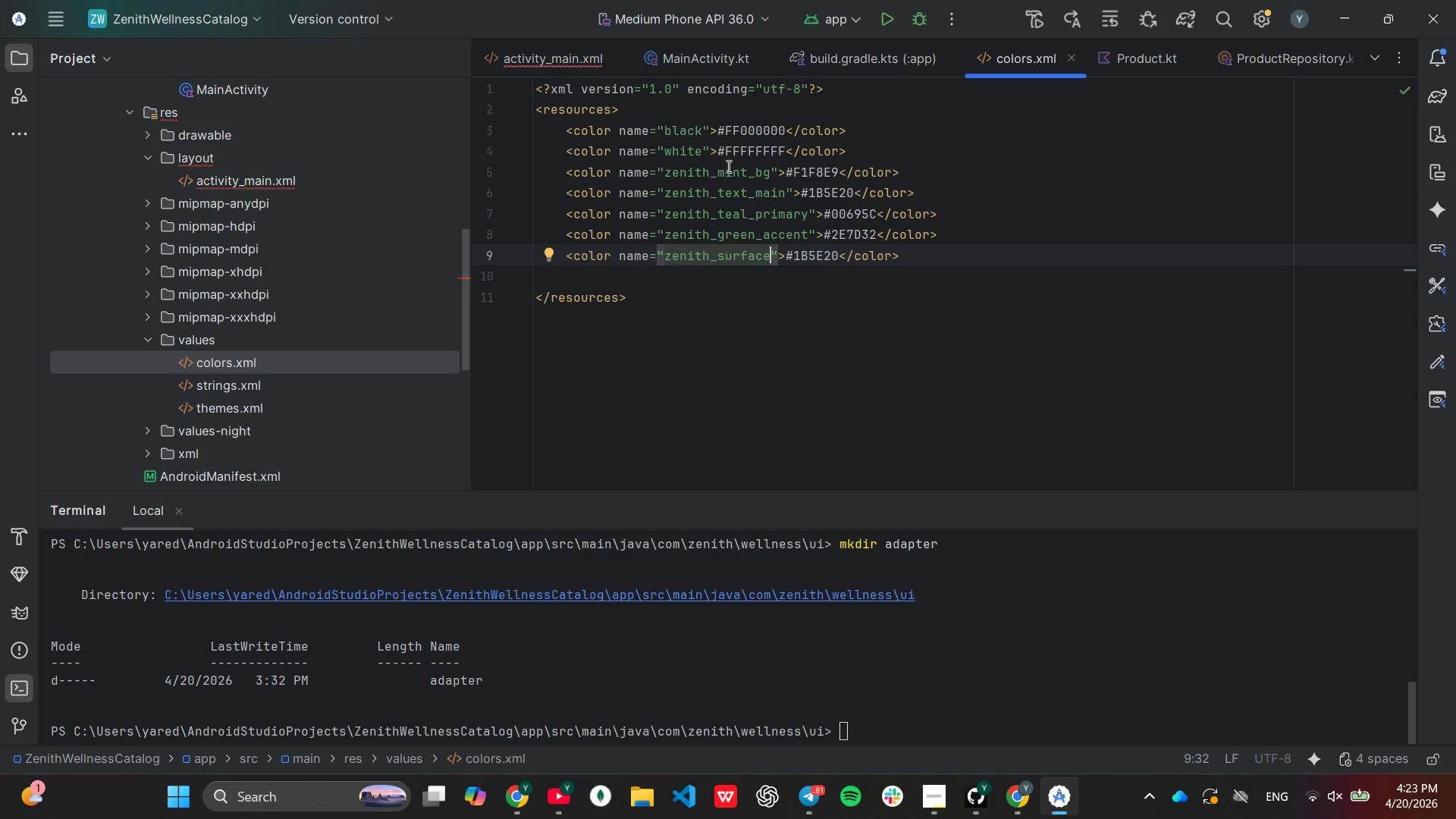 
wait(6.56)
 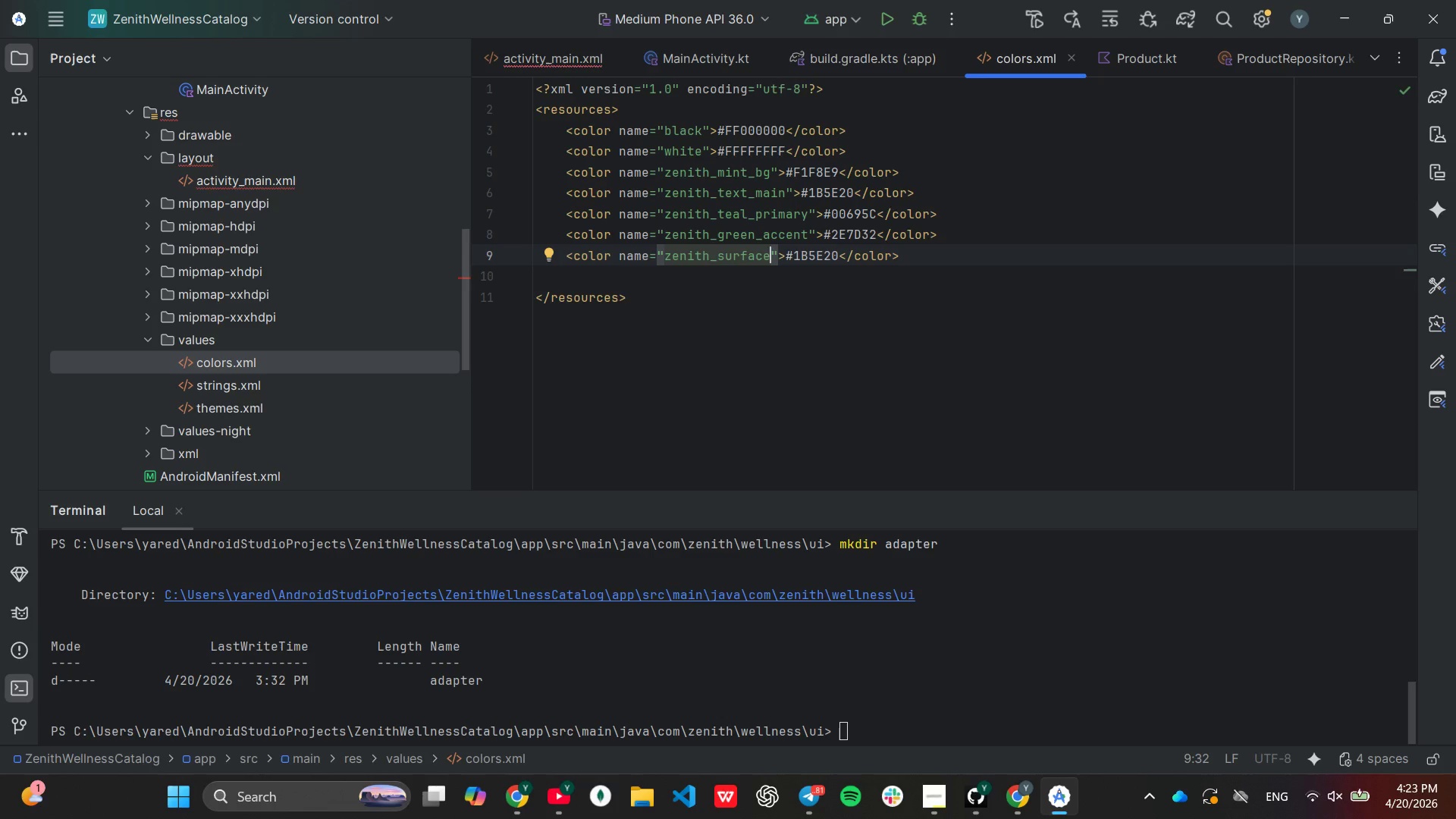 
left_click_drag(start_coordinate=[722, 149], to_coordinate=[780, 153])
 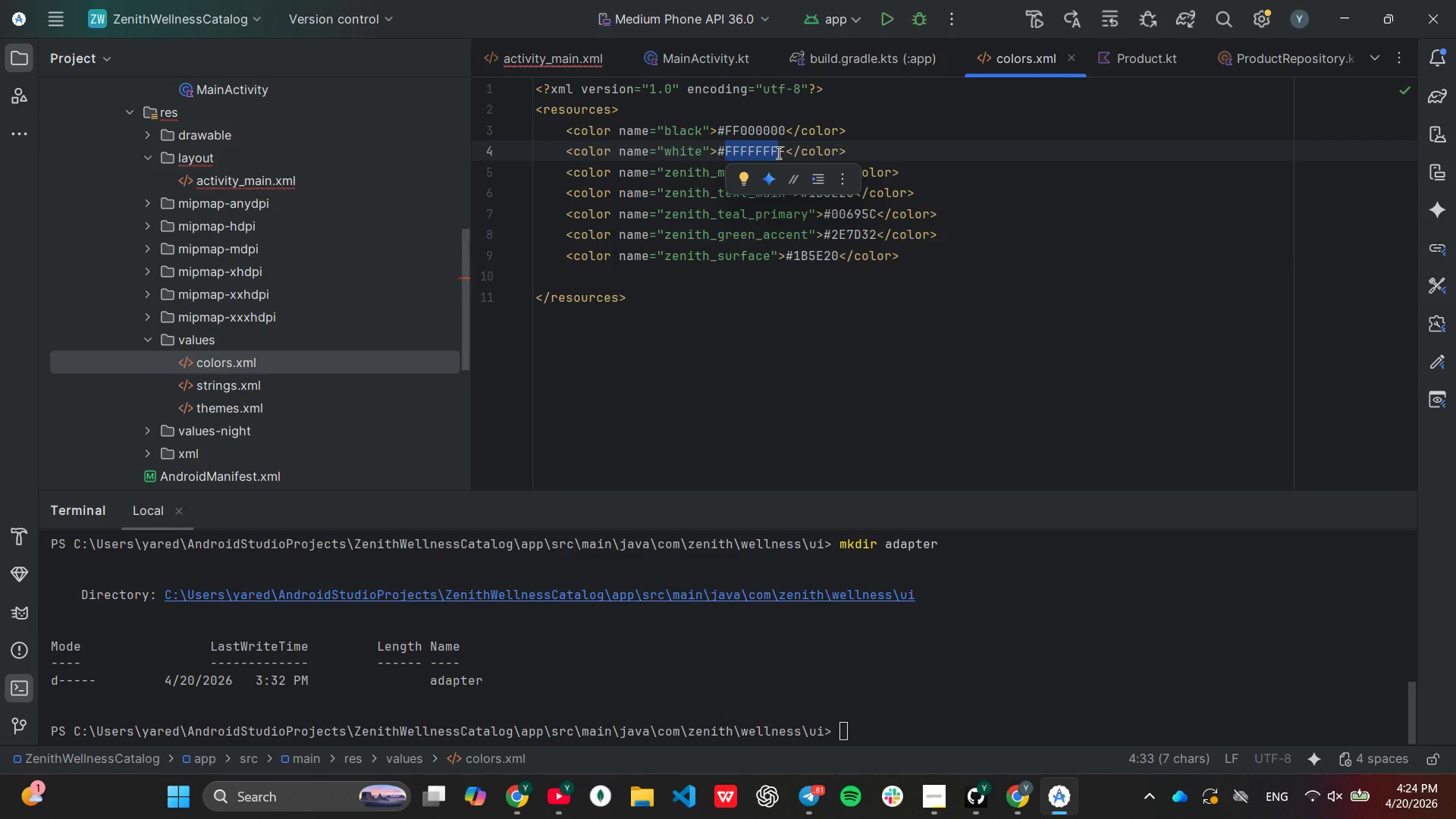 
key(Control+C)
 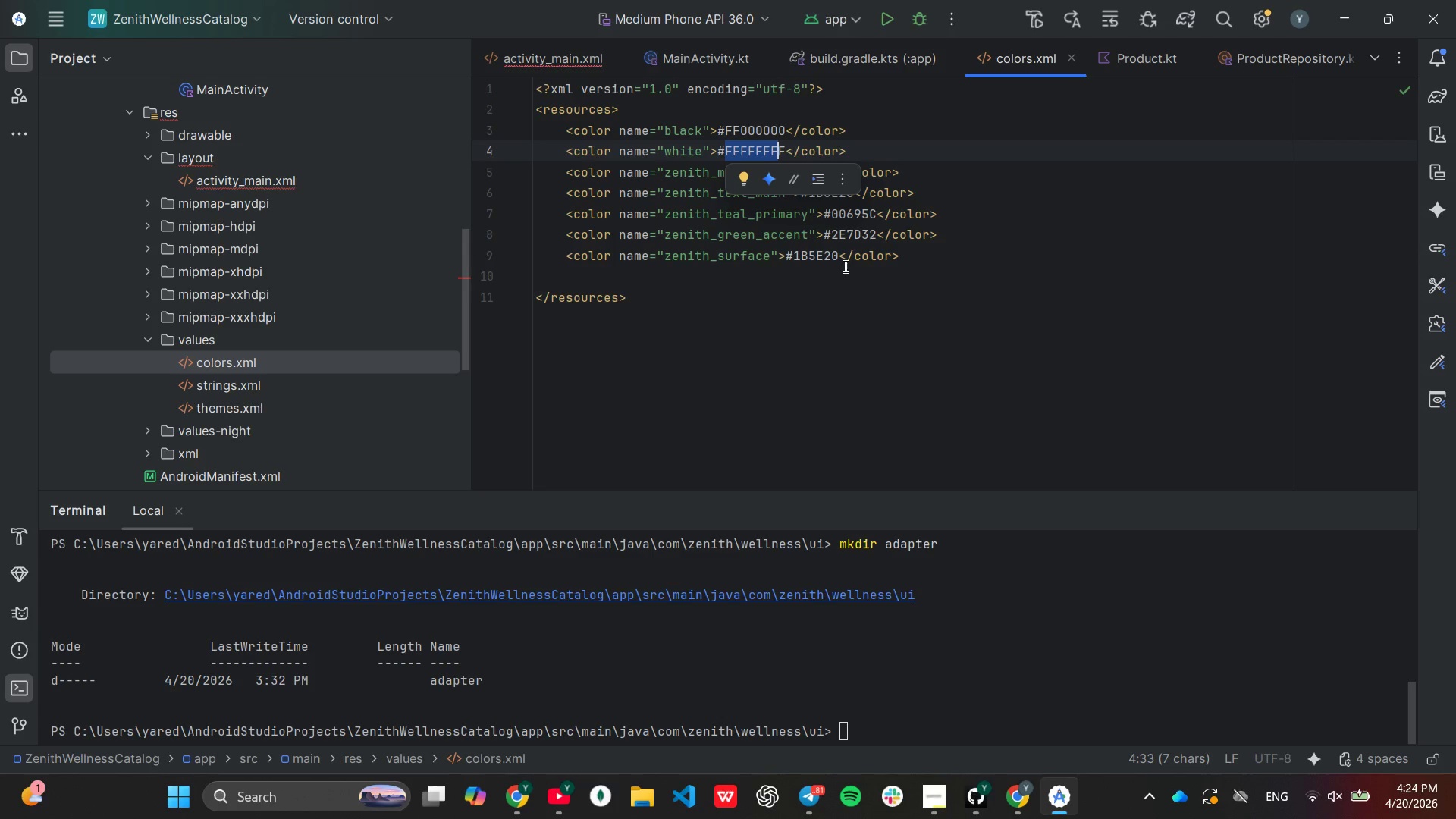 
left_click([839, 255])
 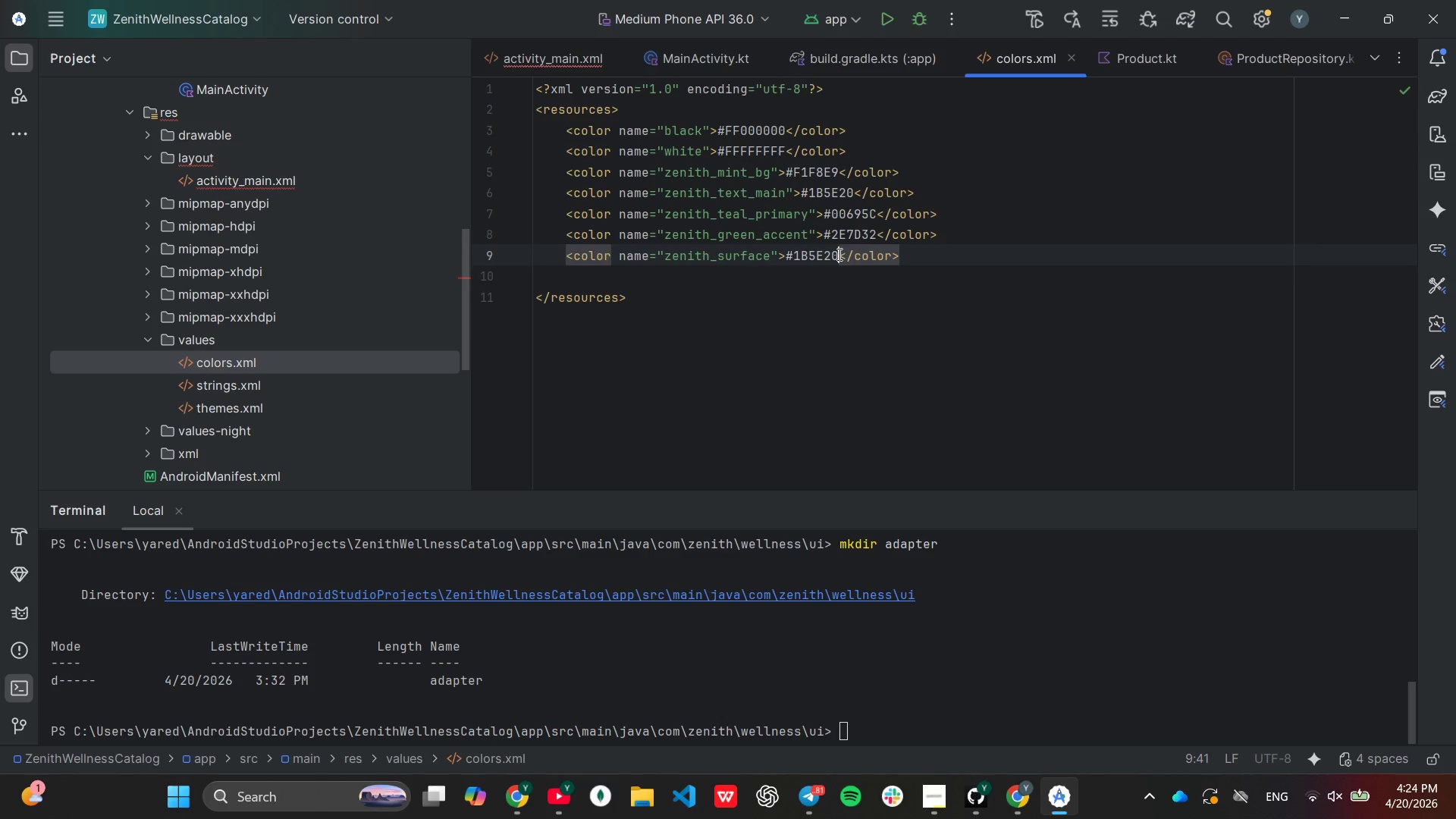 
key(Backspace)
 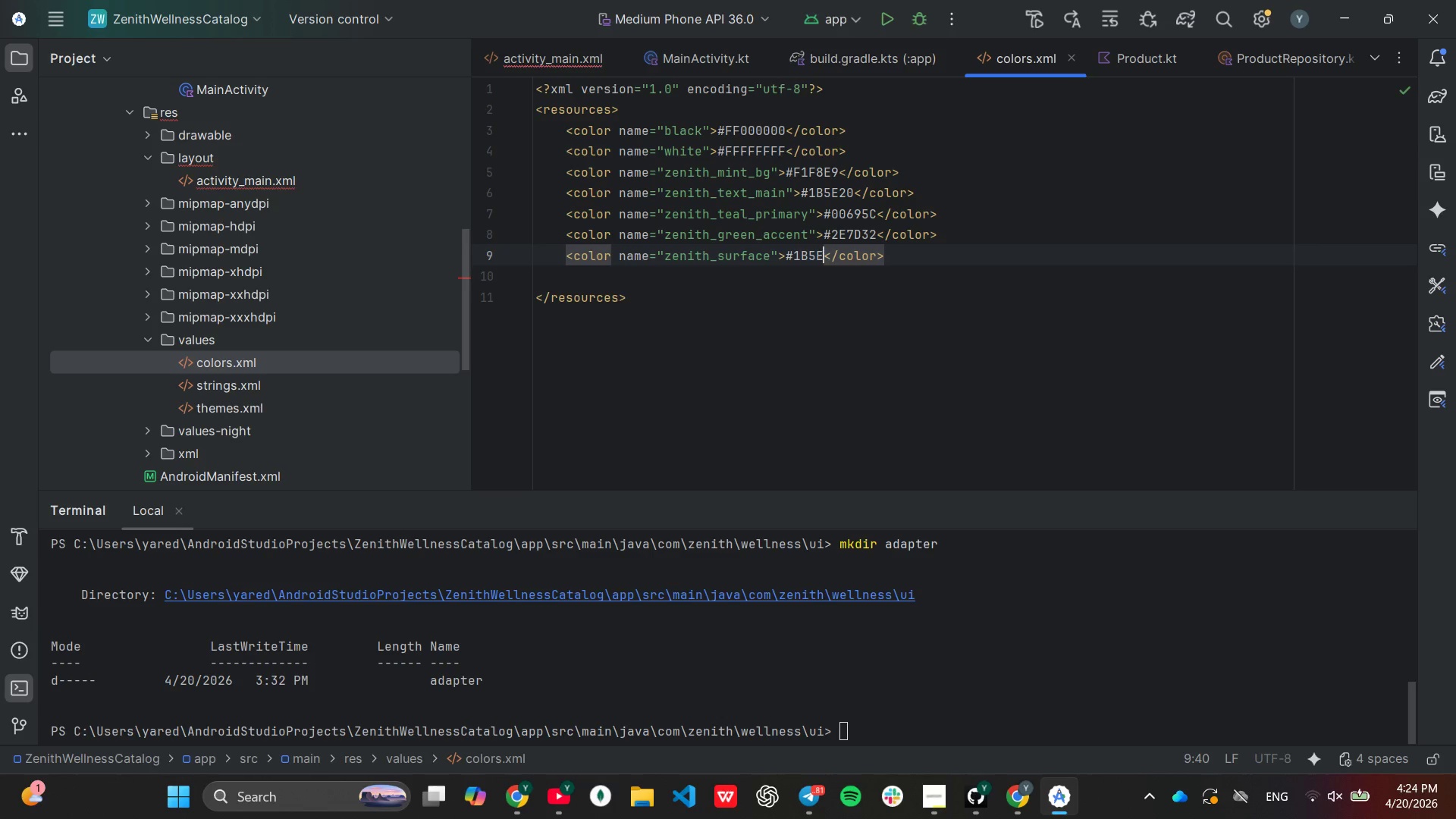 
key(Backspace)
 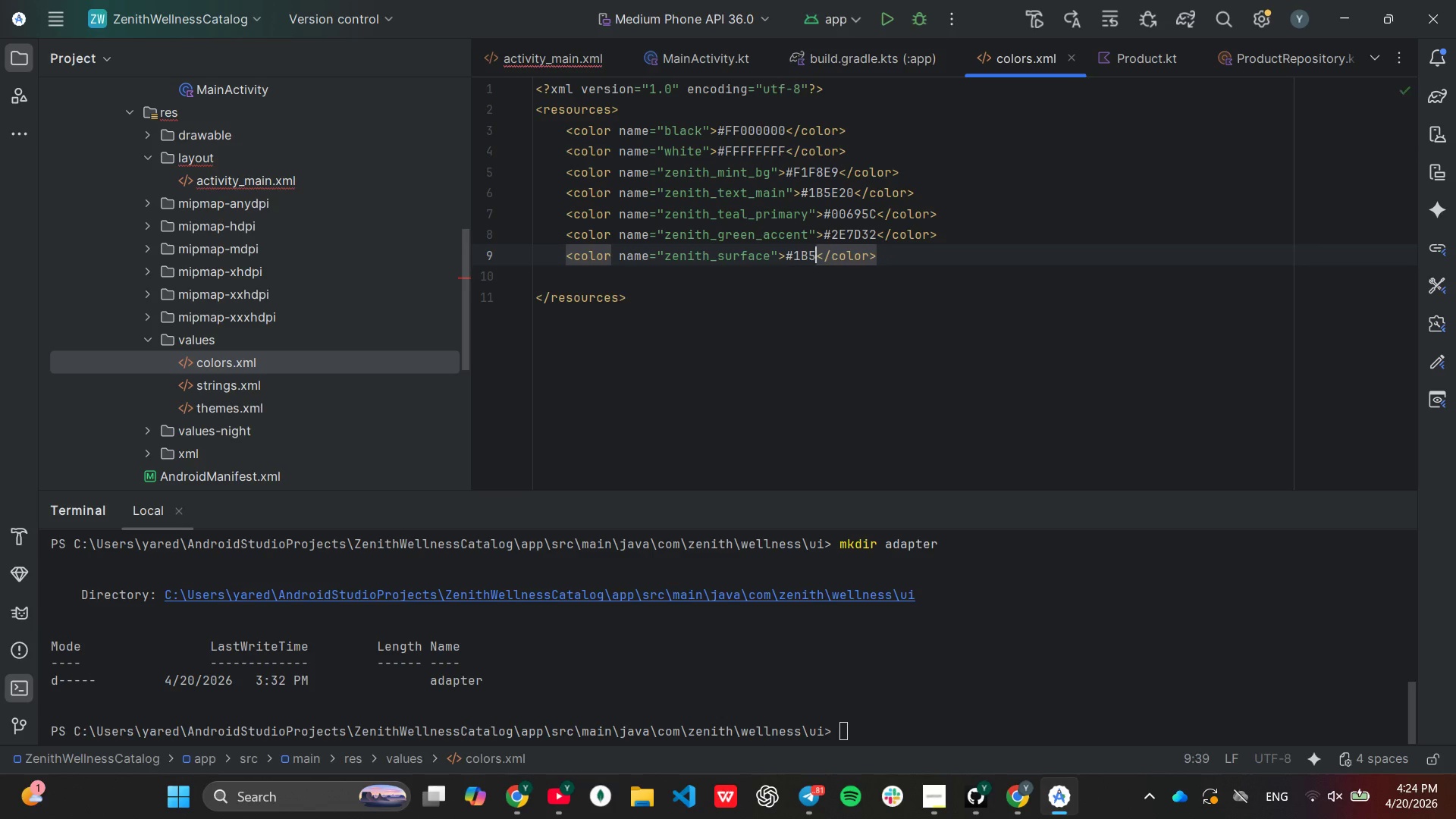 
key(Backspace)
 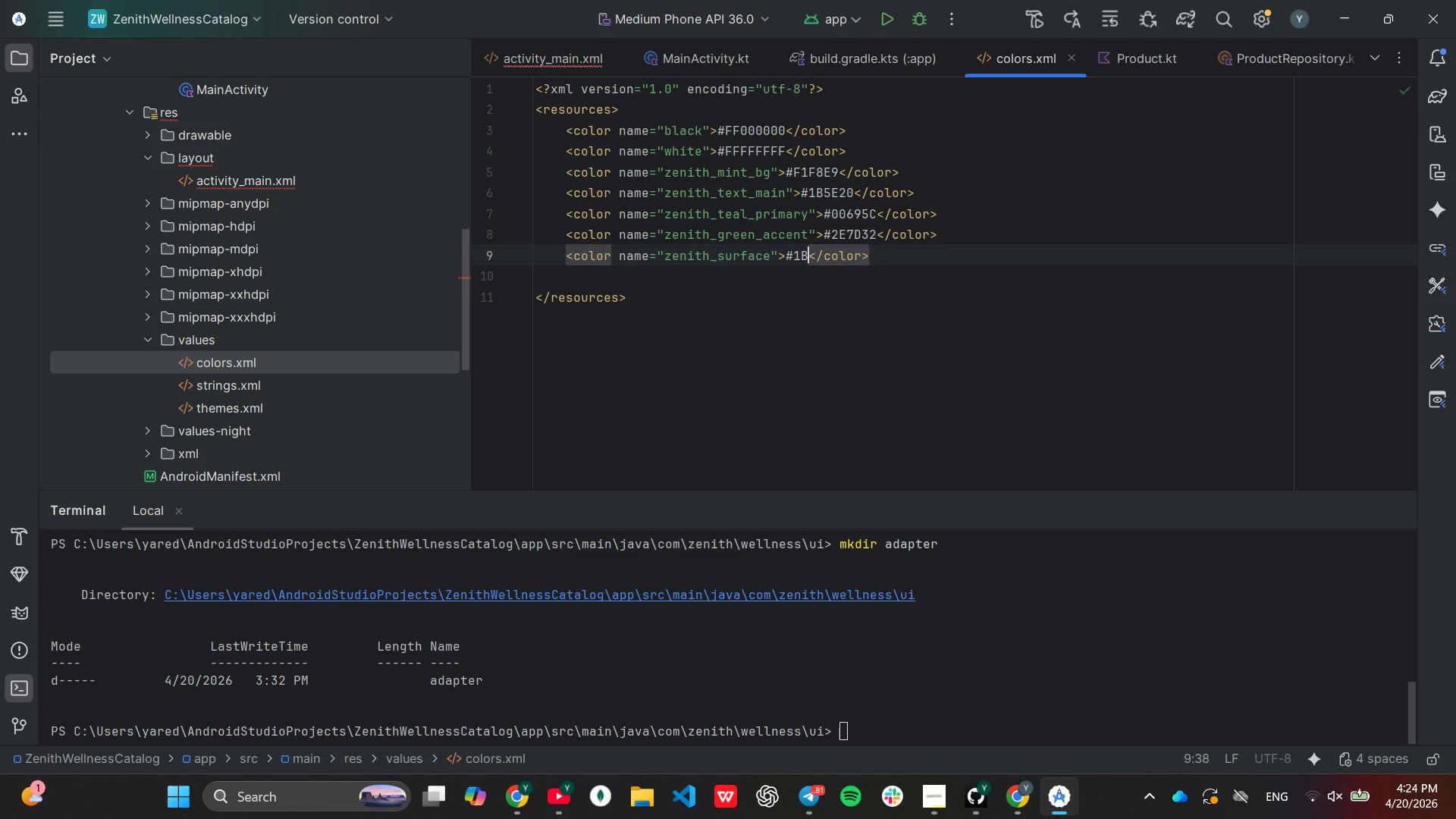 
key(Backspace)
 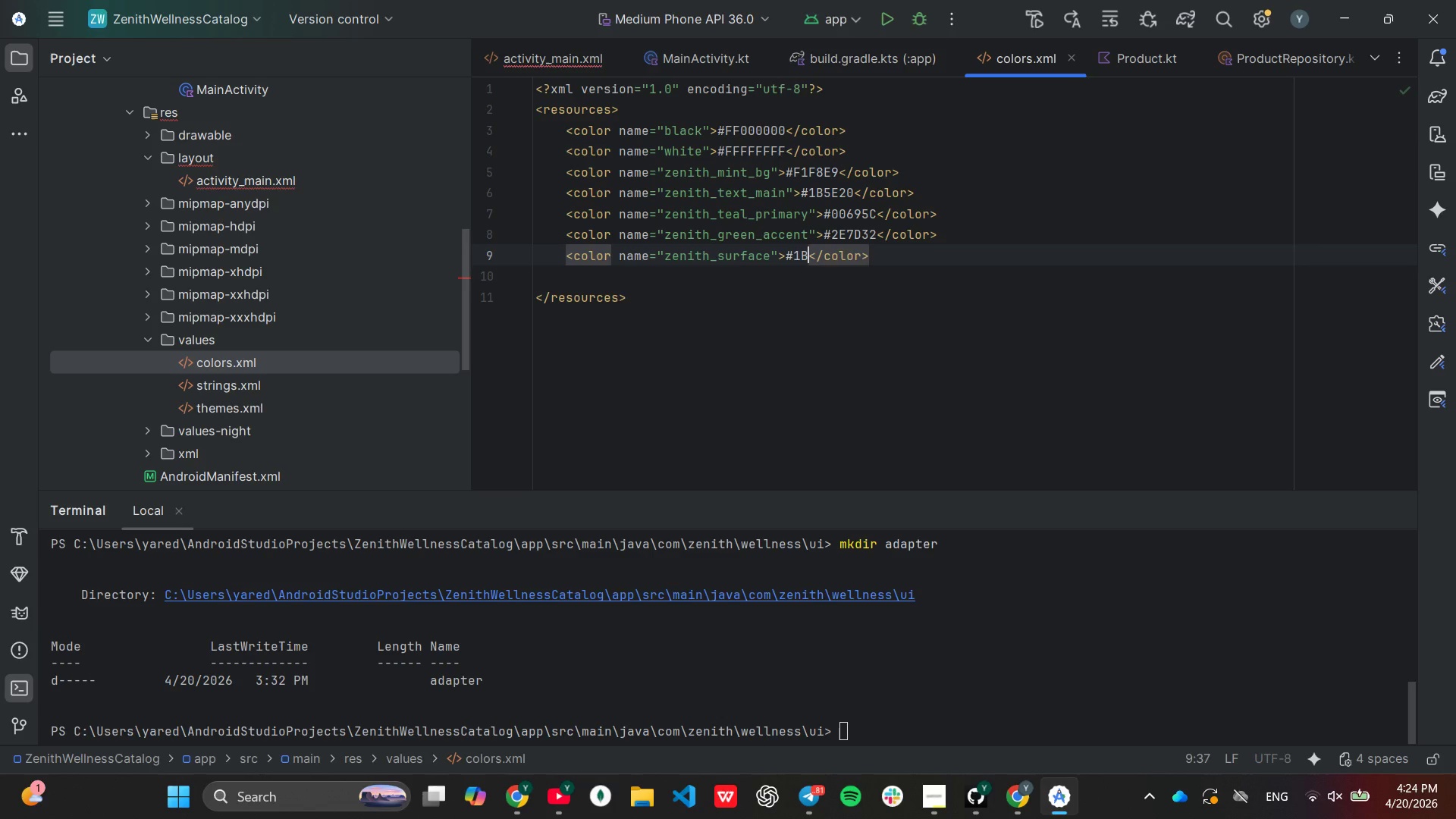 
key(Backspace)
 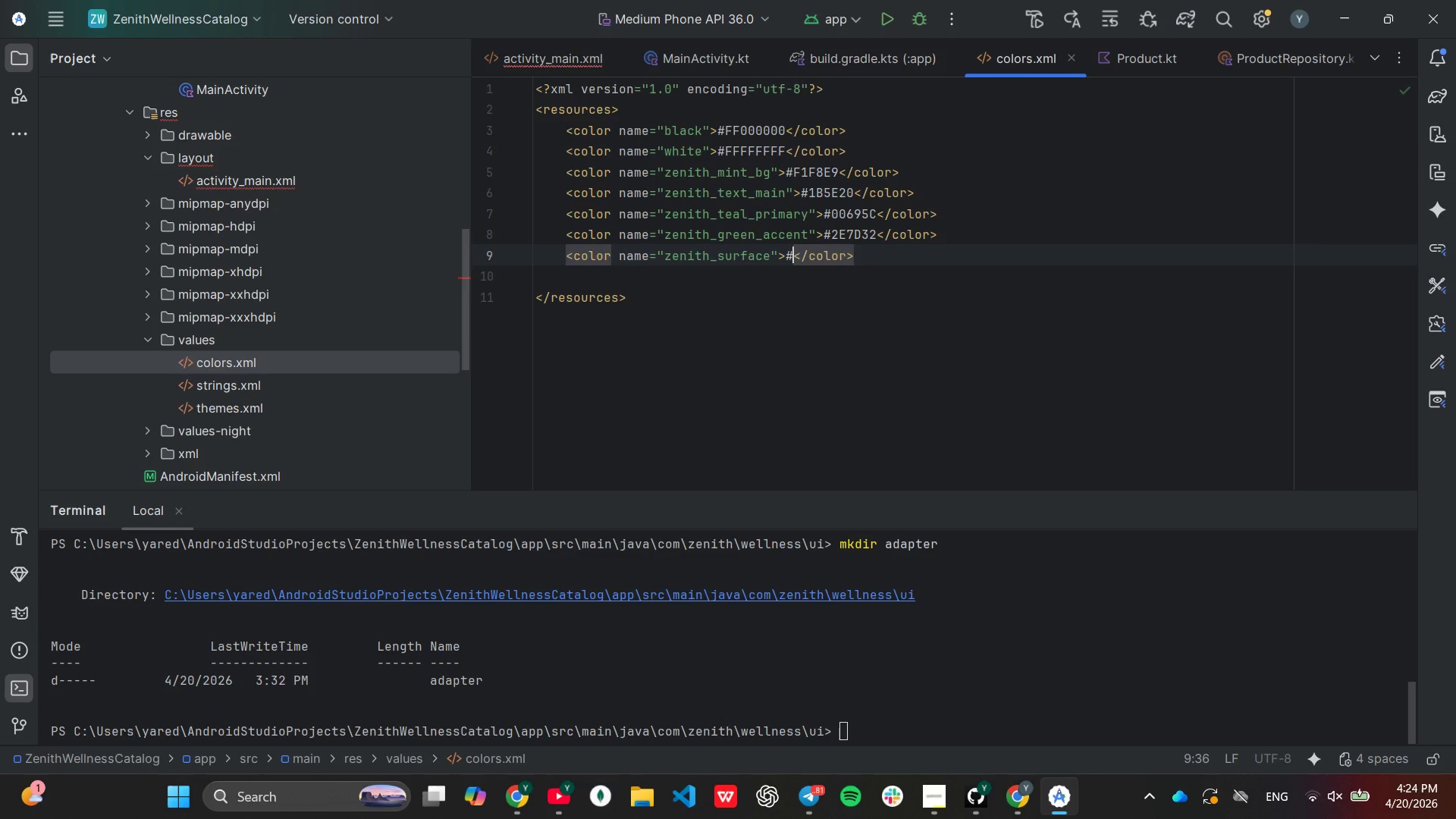 
key(Backspace)
 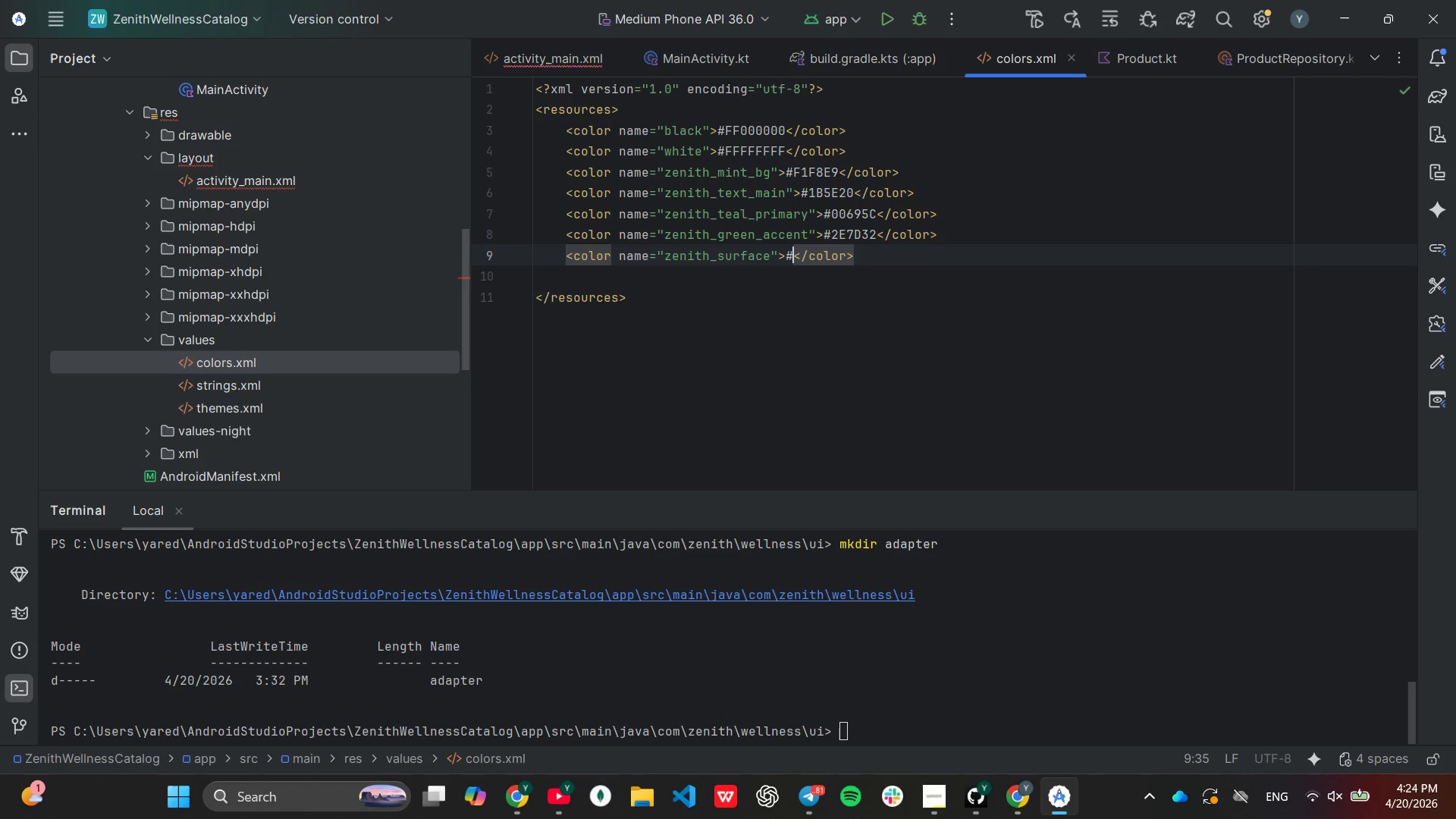 
key(Control+ControlLeft)
 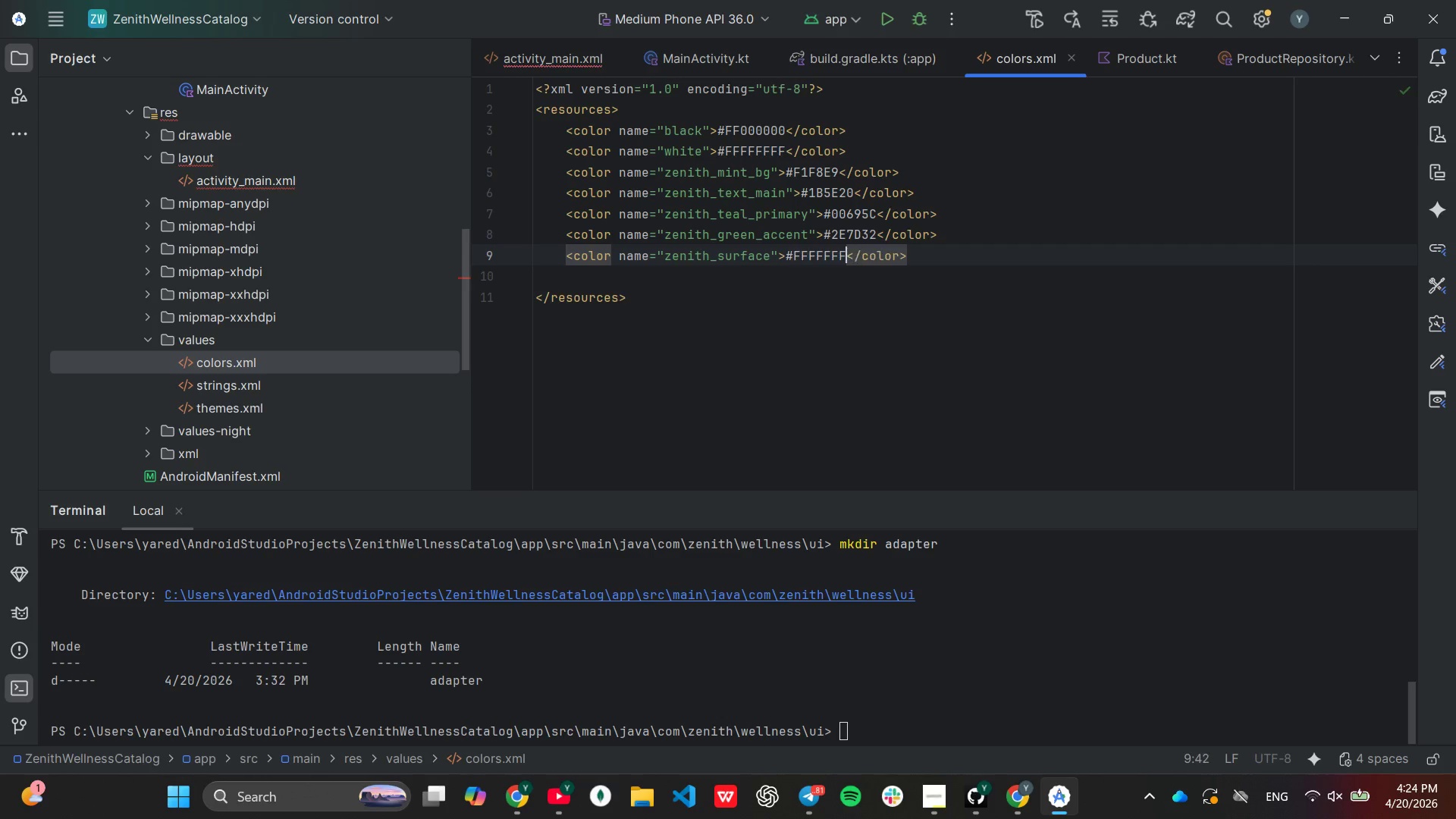 
key(Control+V)
 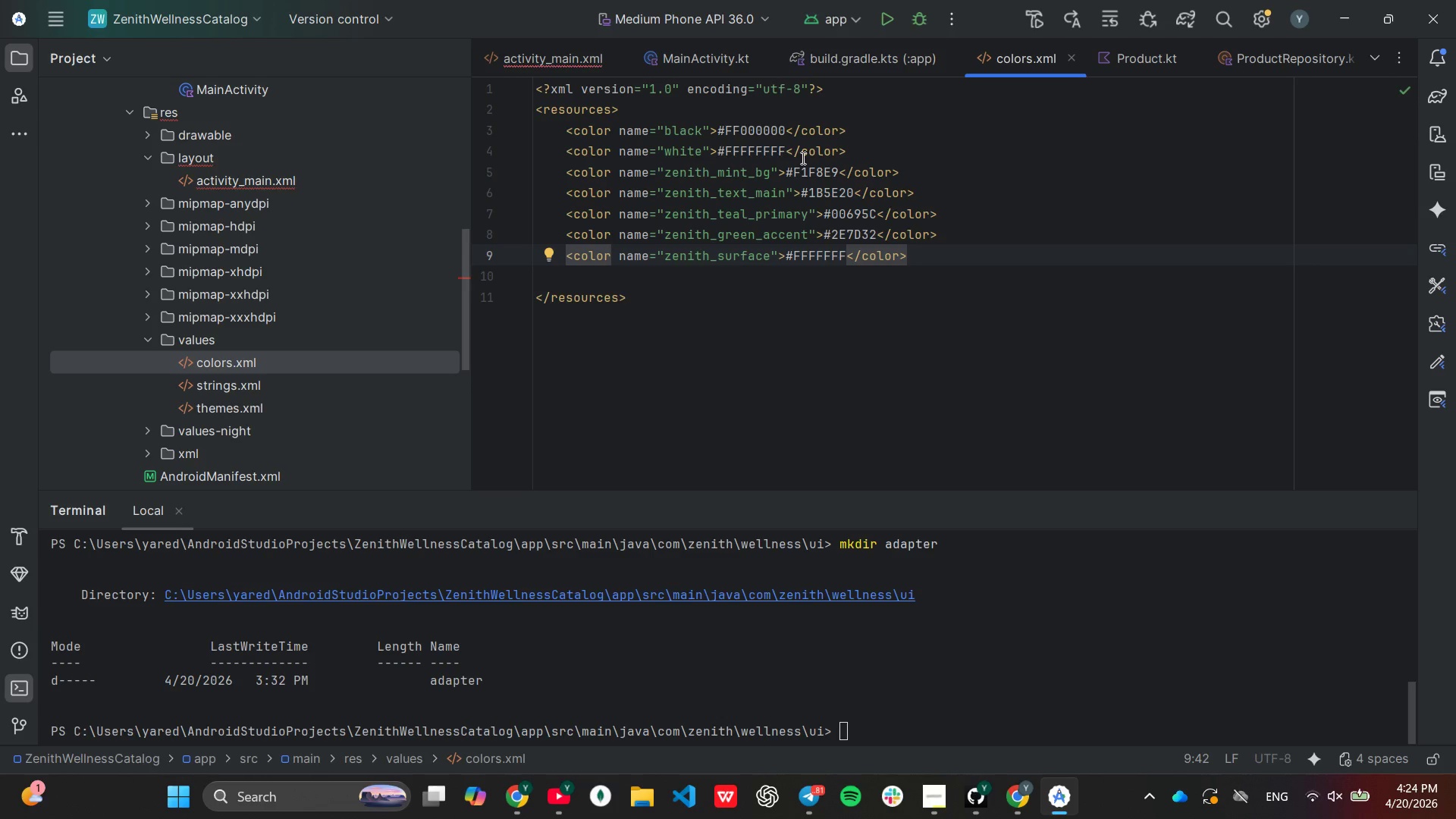 
double_click([803, 157])
 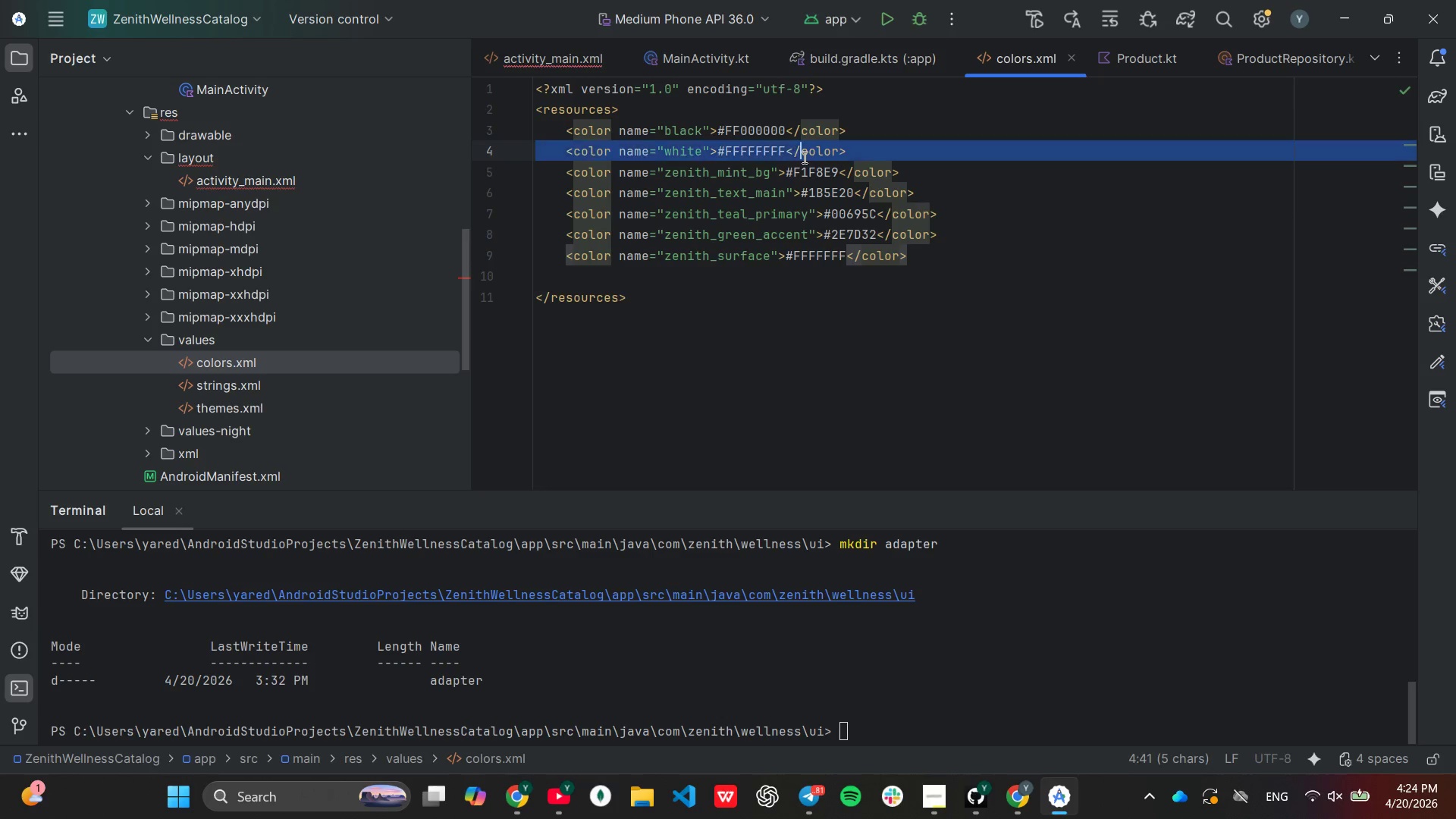 
triple_click([803, 157])
 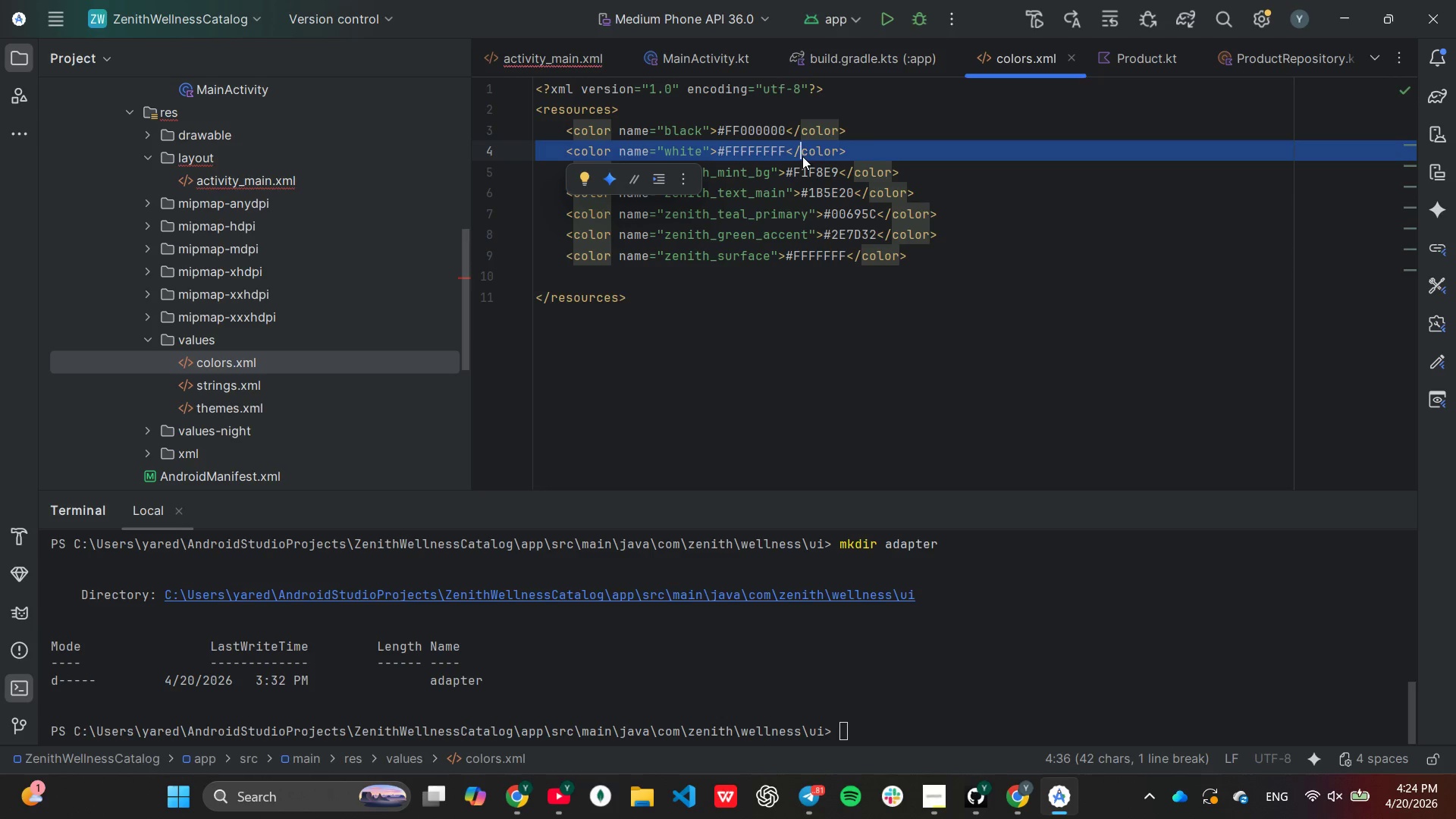 
key(Backspace)
 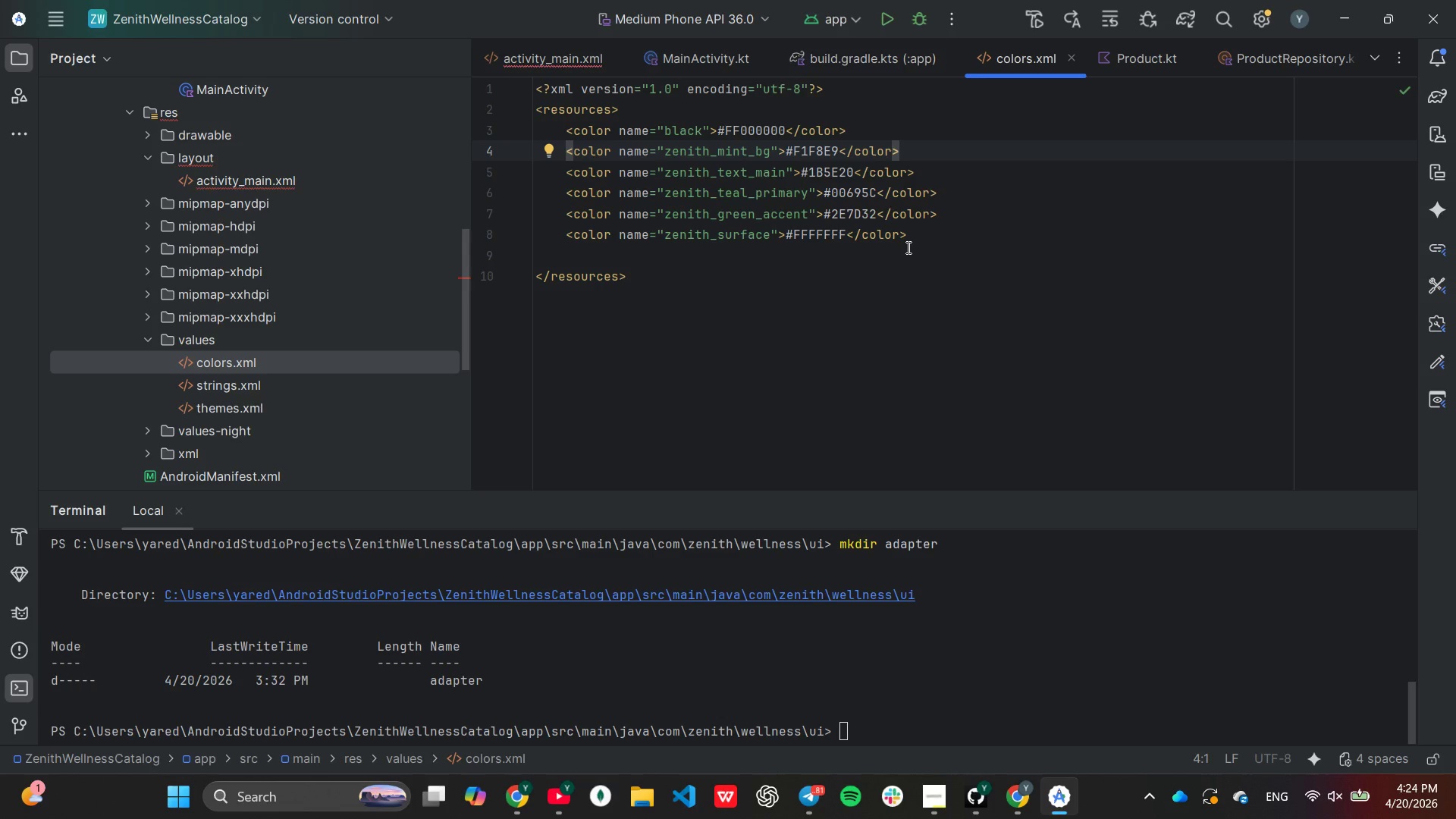 
wait(35.95)
 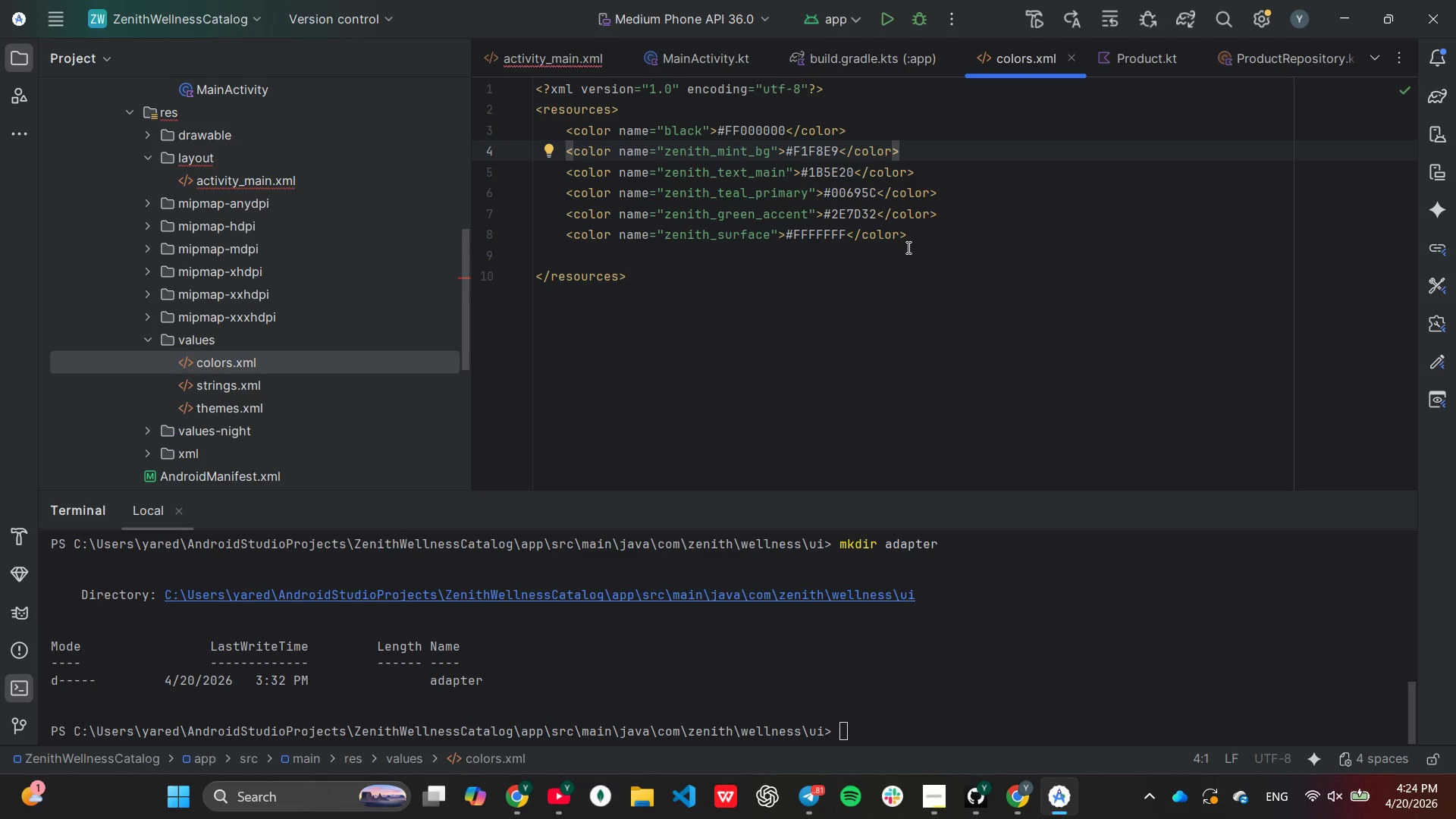 
double_click([229, 180])
 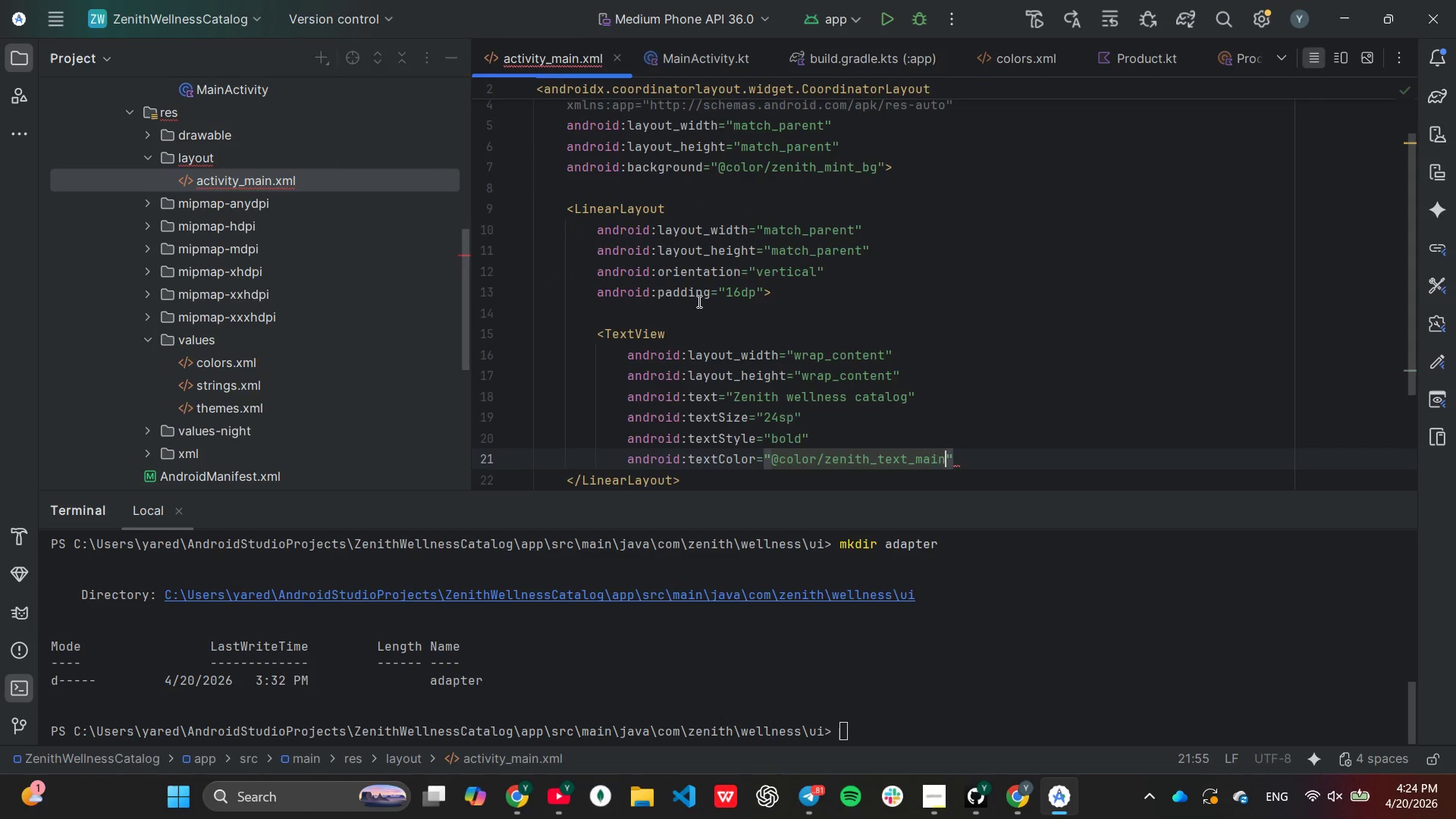 
scroll: coordinate [728, 314], scroll_direction: down, amount: 1.0
 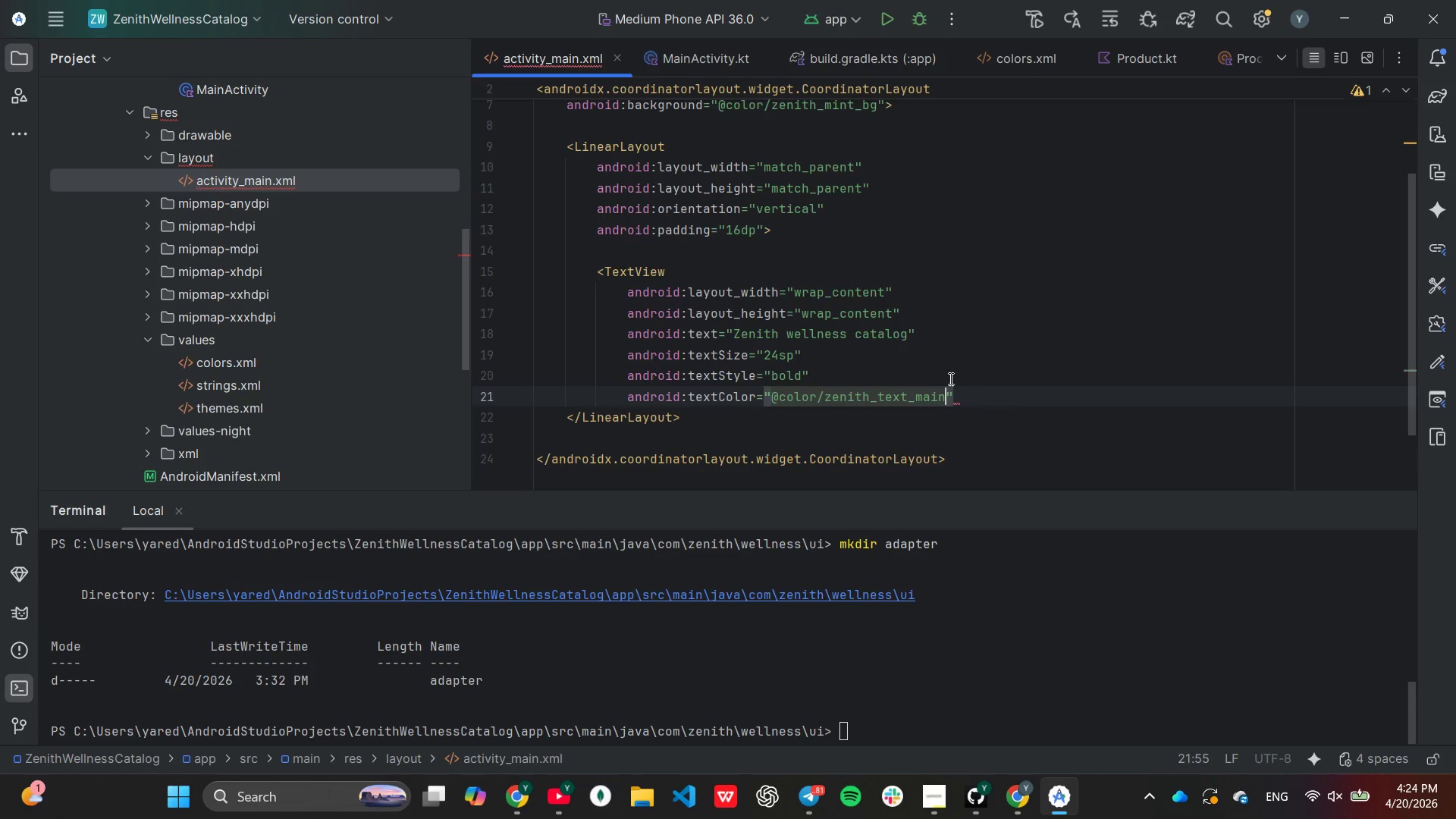 
wait(5.43)
 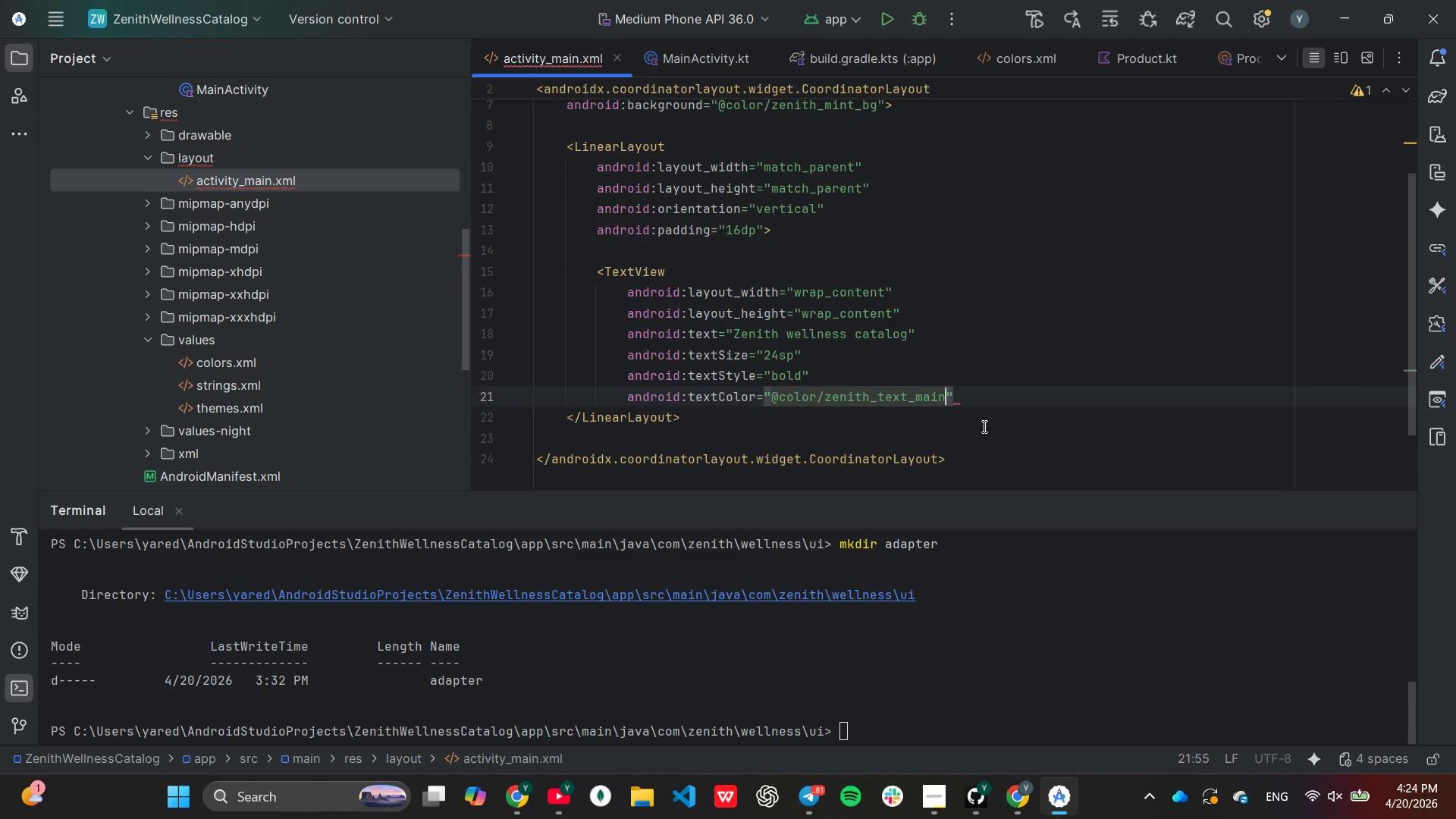 
hold_key(key=Backspace, duration=0.62)
 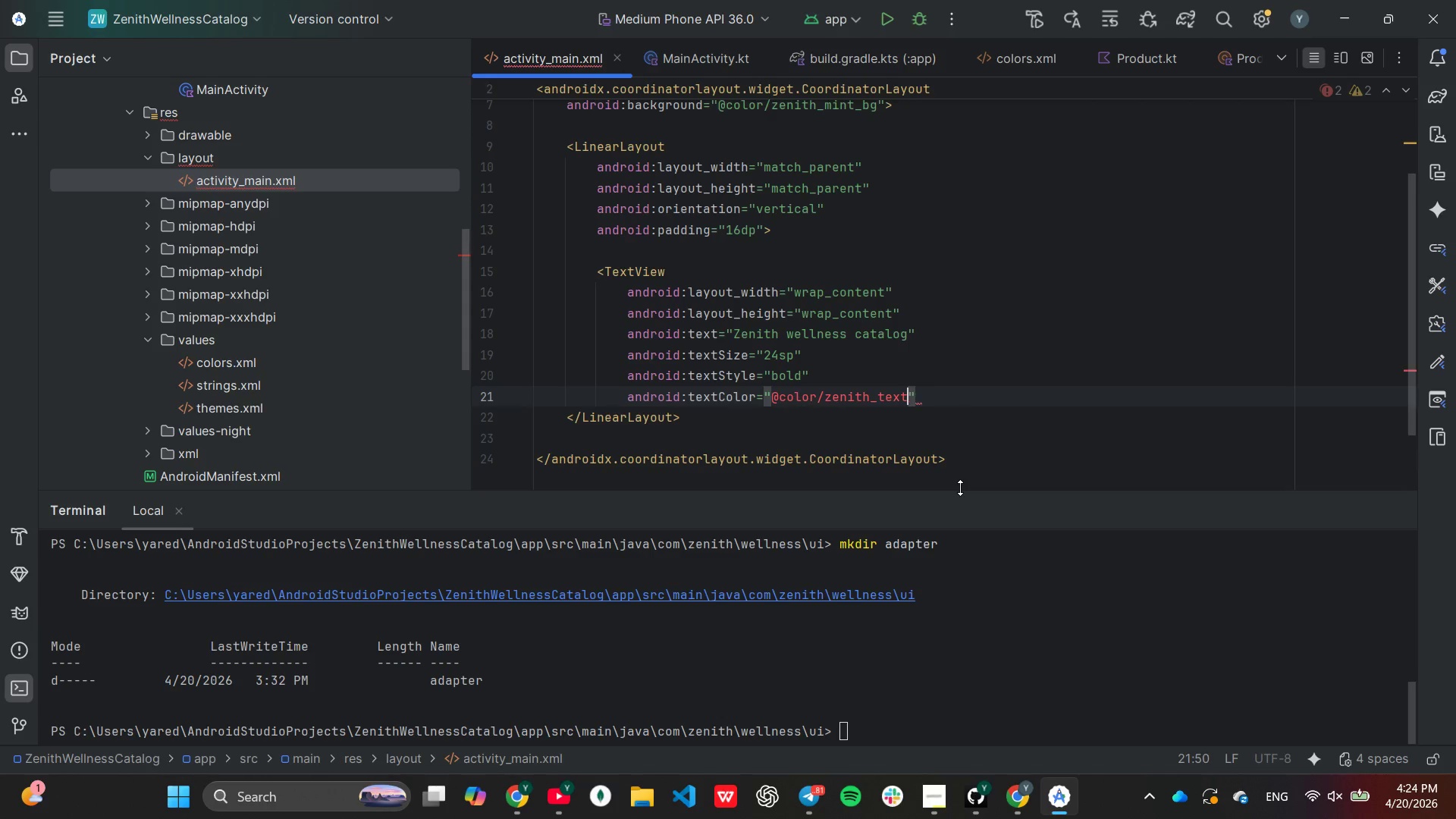 
key(Backspace)
 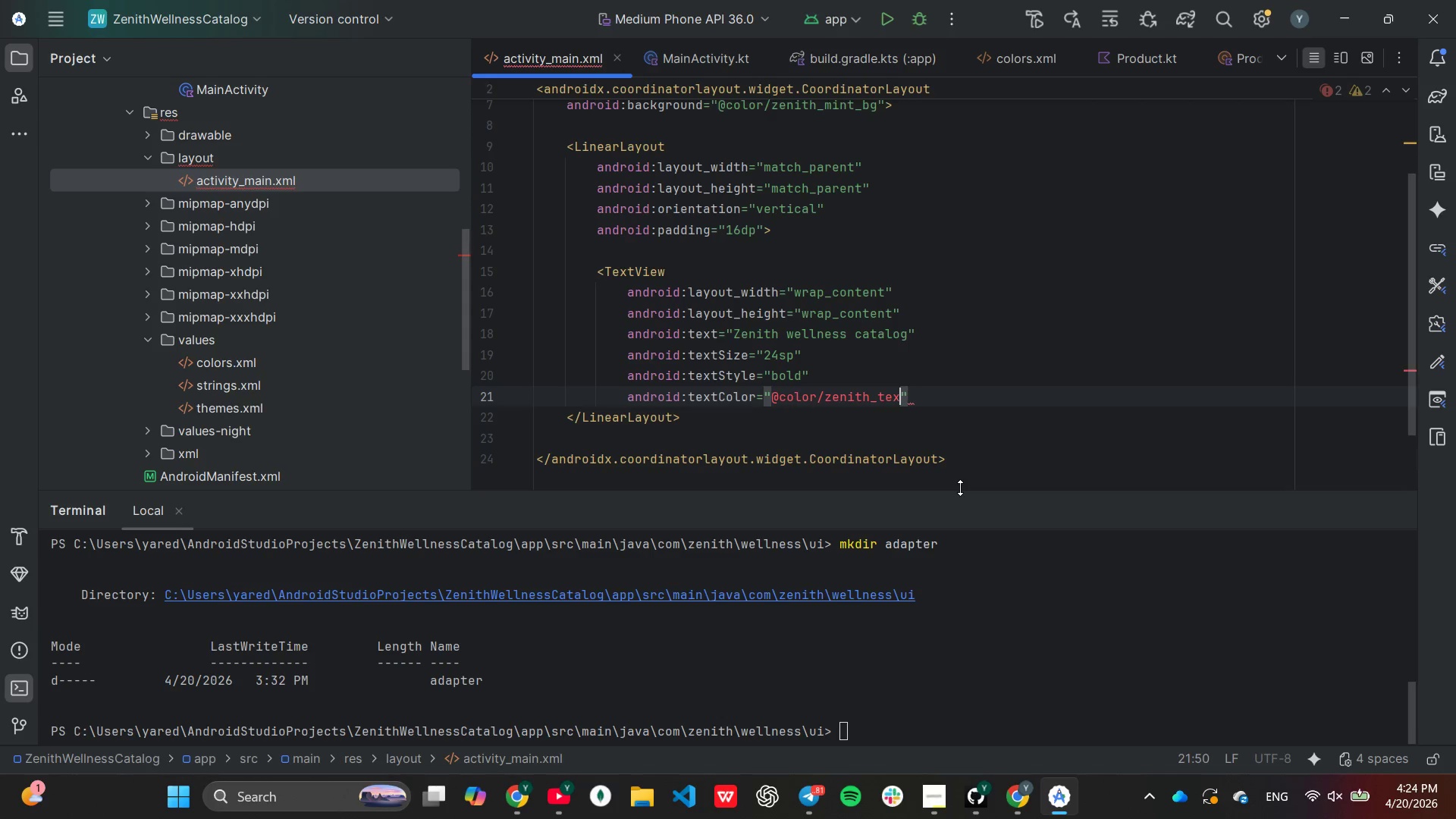 
key(Backspace)
 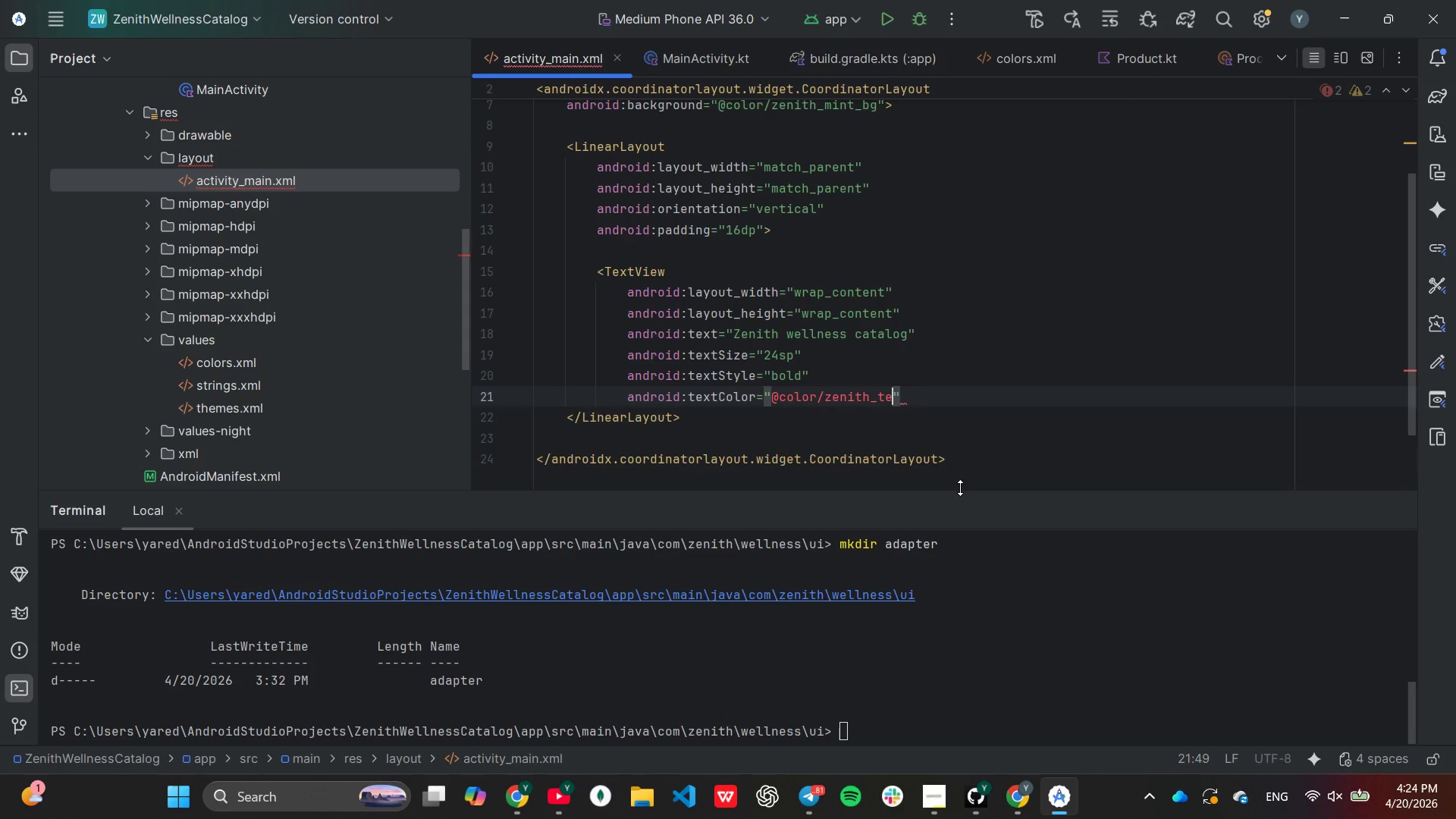 
key(Backspace)
 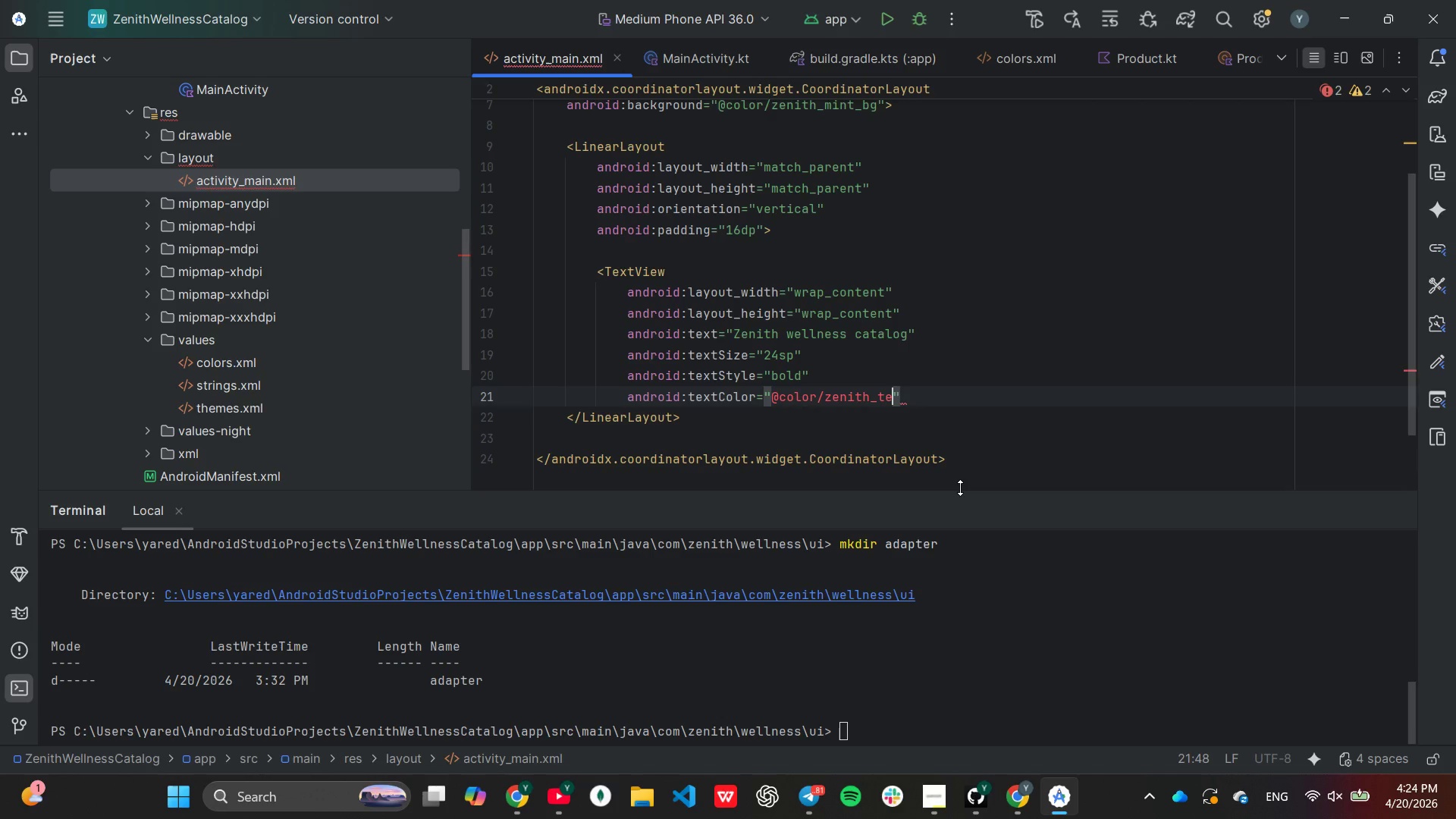 
key(A)
 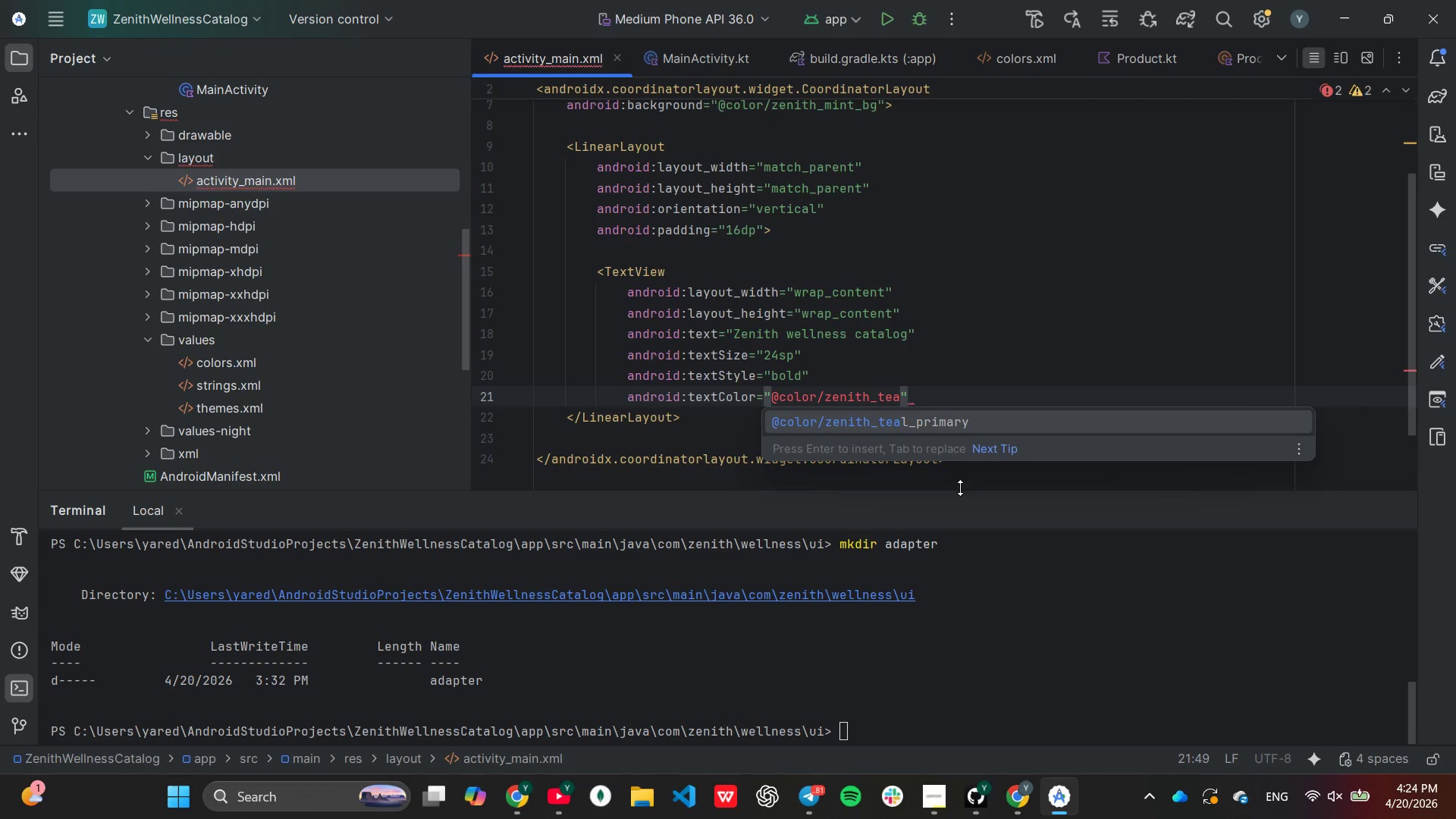 
key(Enter)
 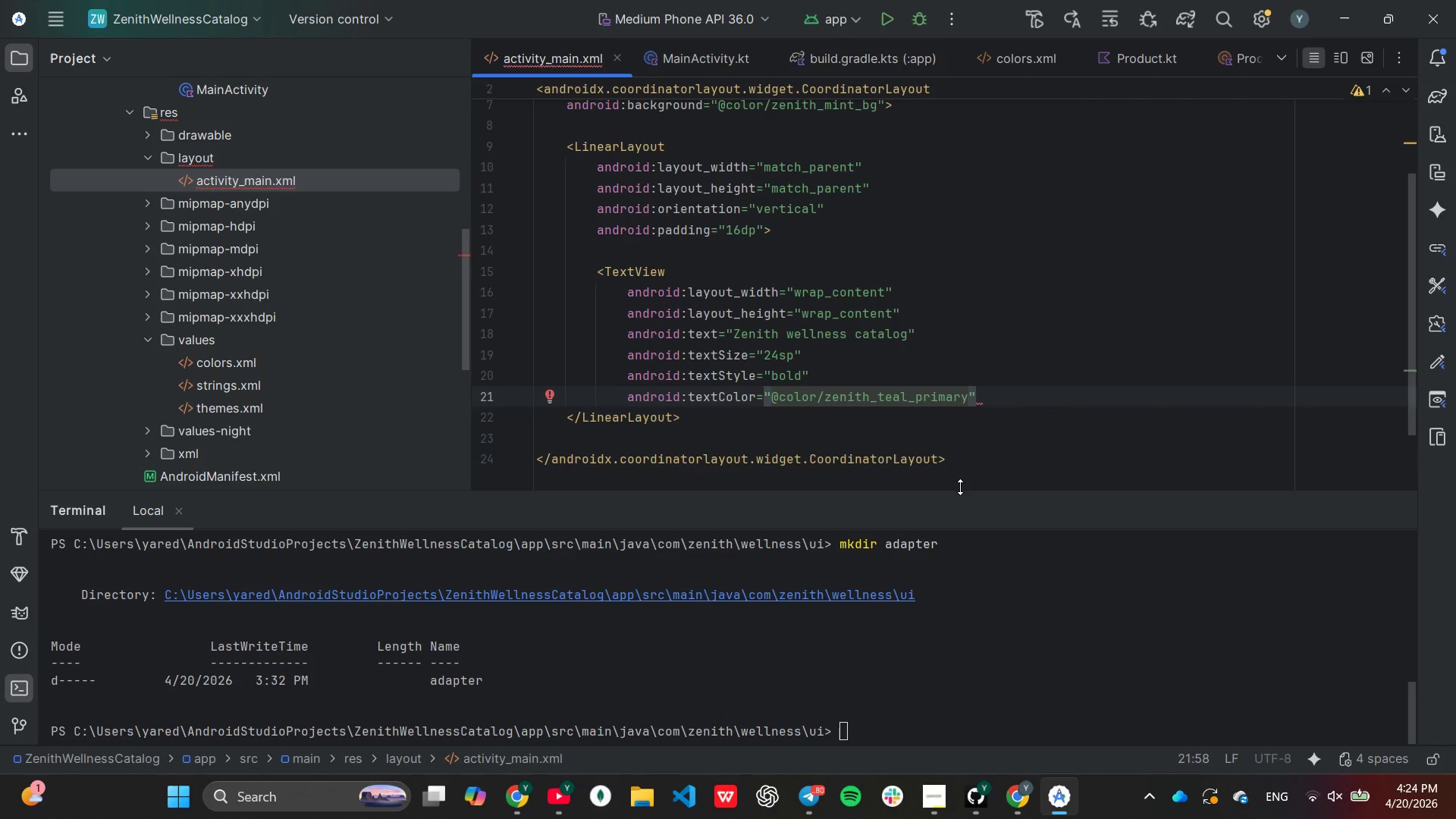 
key(ArrowRight)
 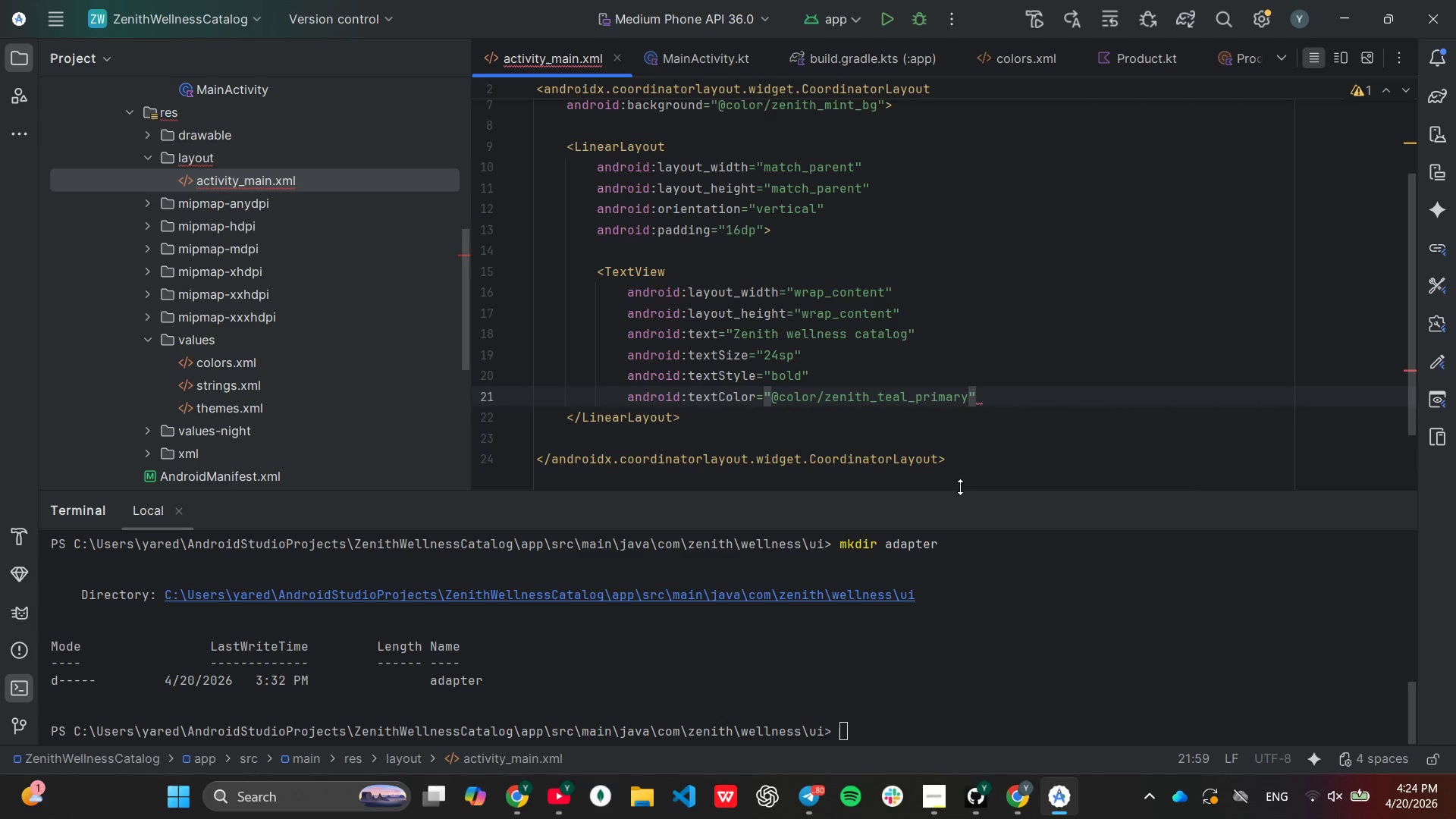 
key(Slash)
 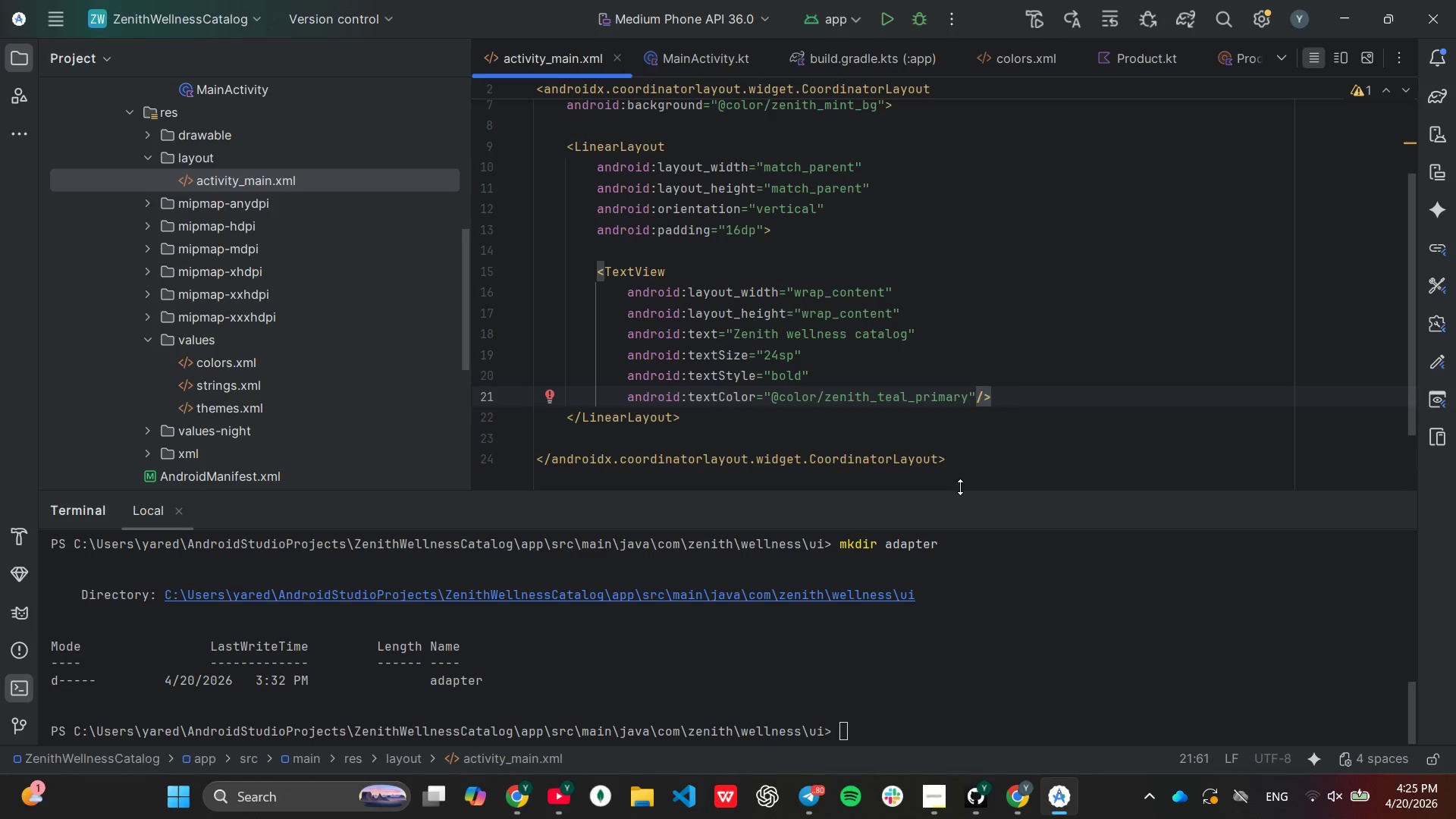 
key(Enter)
 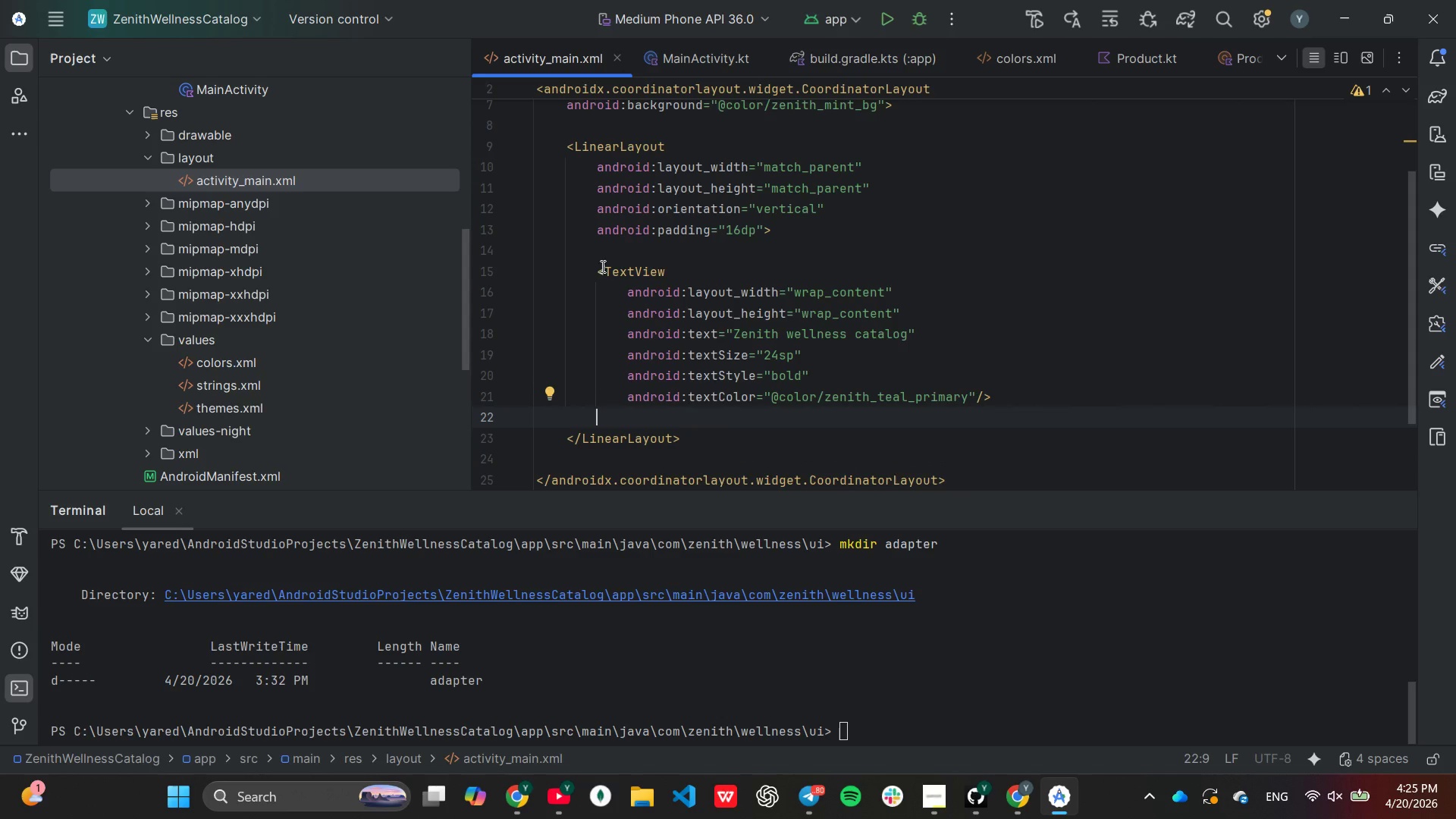 
wait(5.25)
 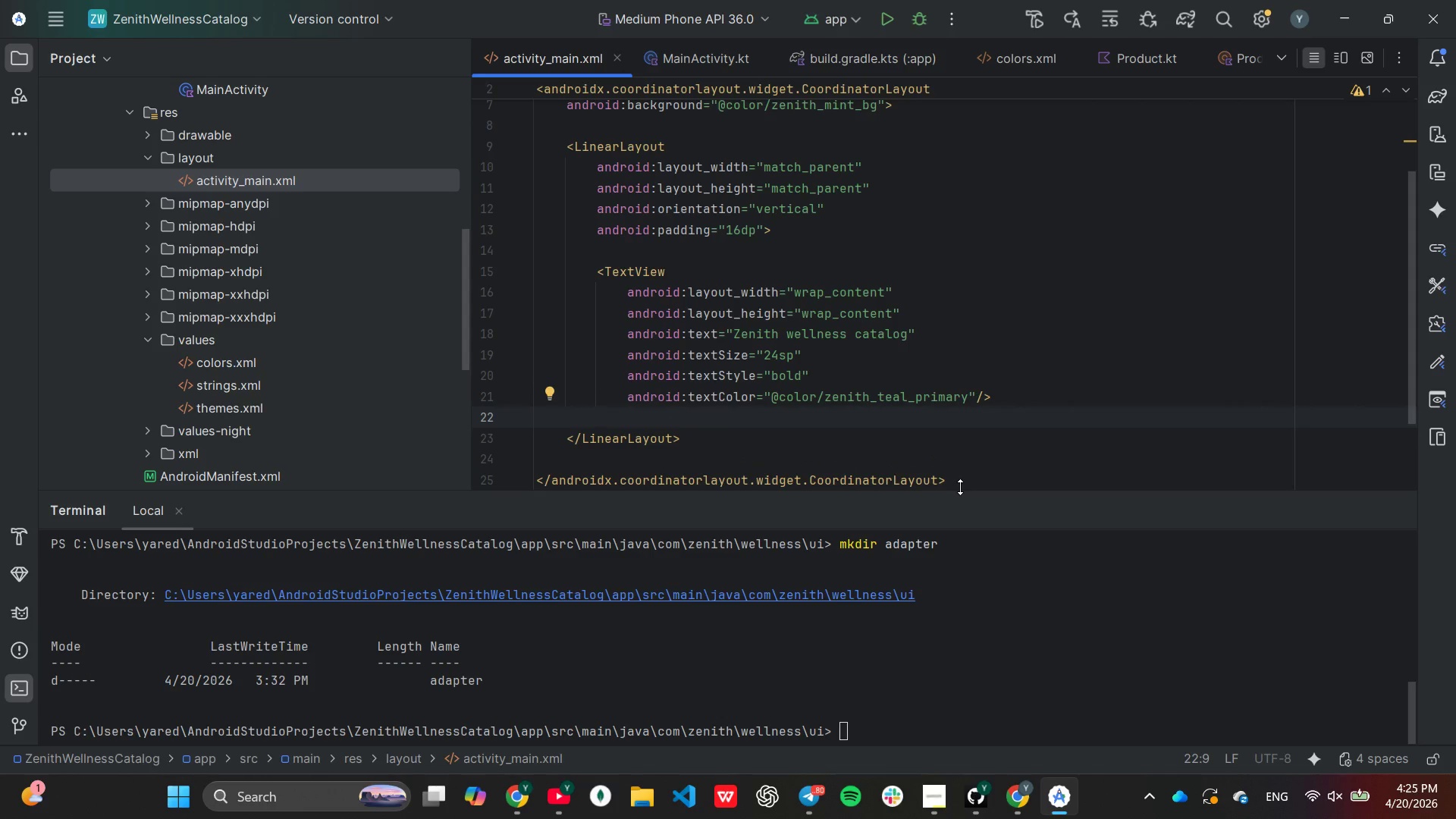 
left_click_drag(start_coordinate=[595, 270], to_coordinate=[1003, 391])
 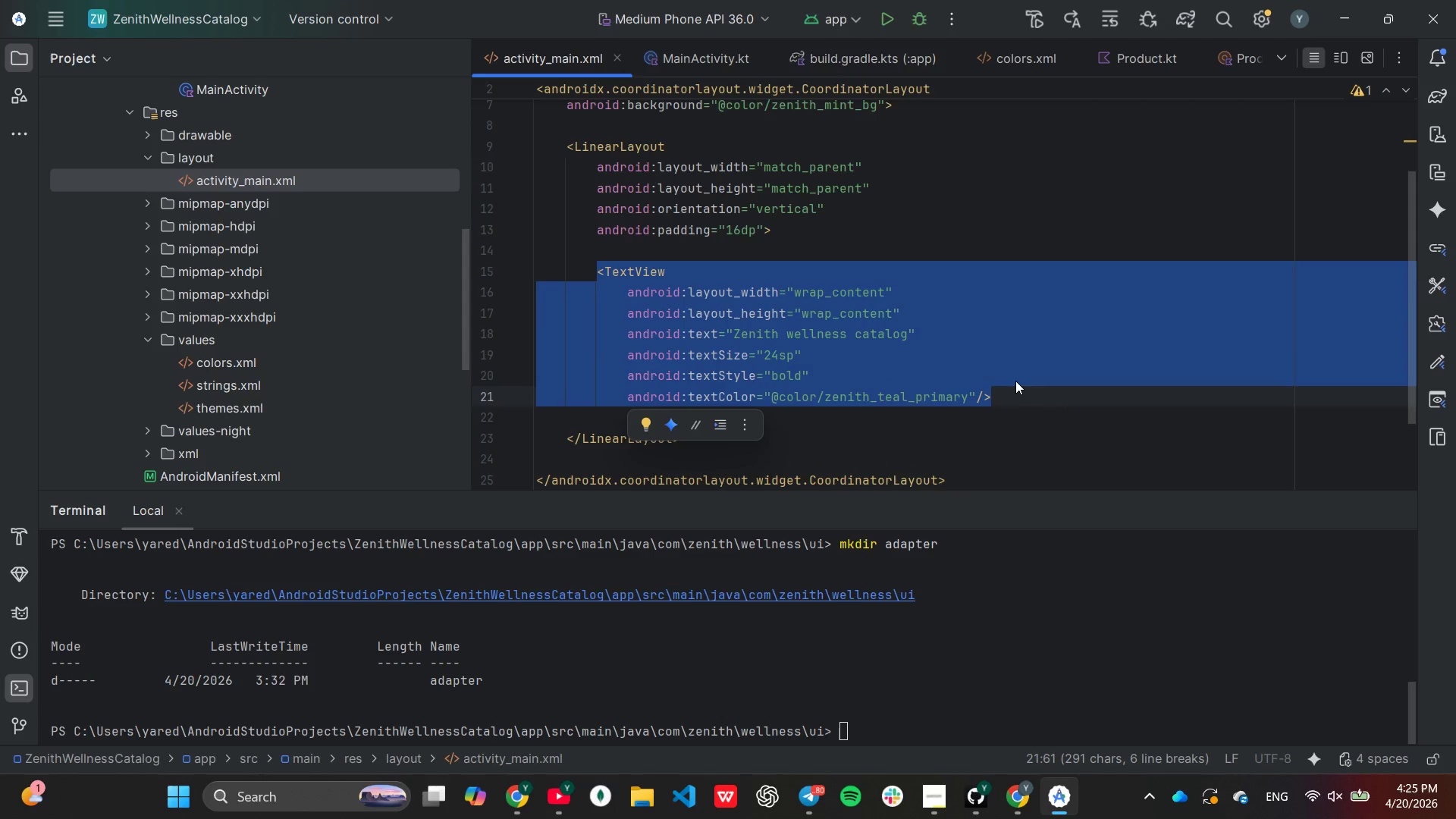 
key(Control+C)
 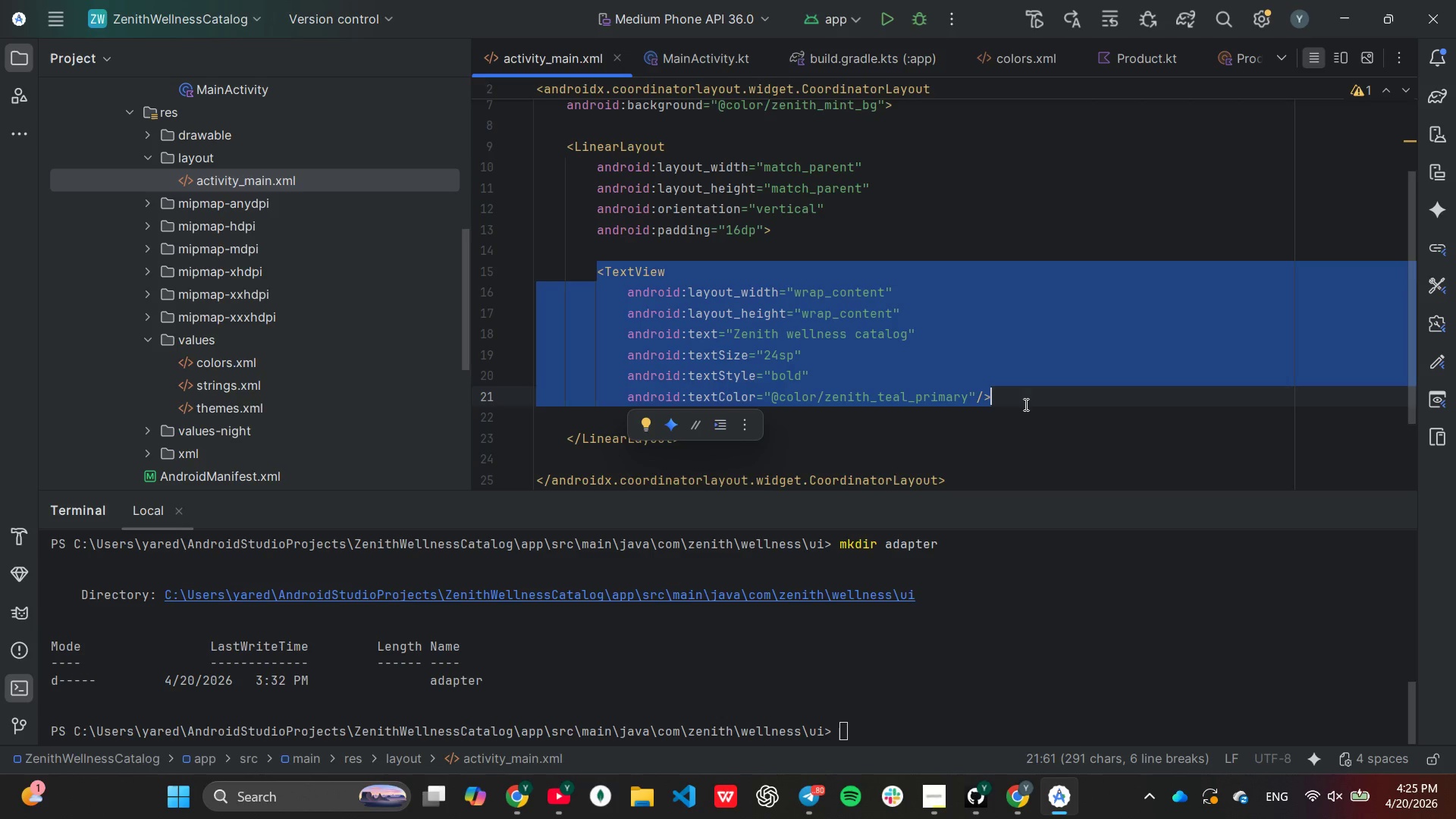 
left_click([1022, 415])
 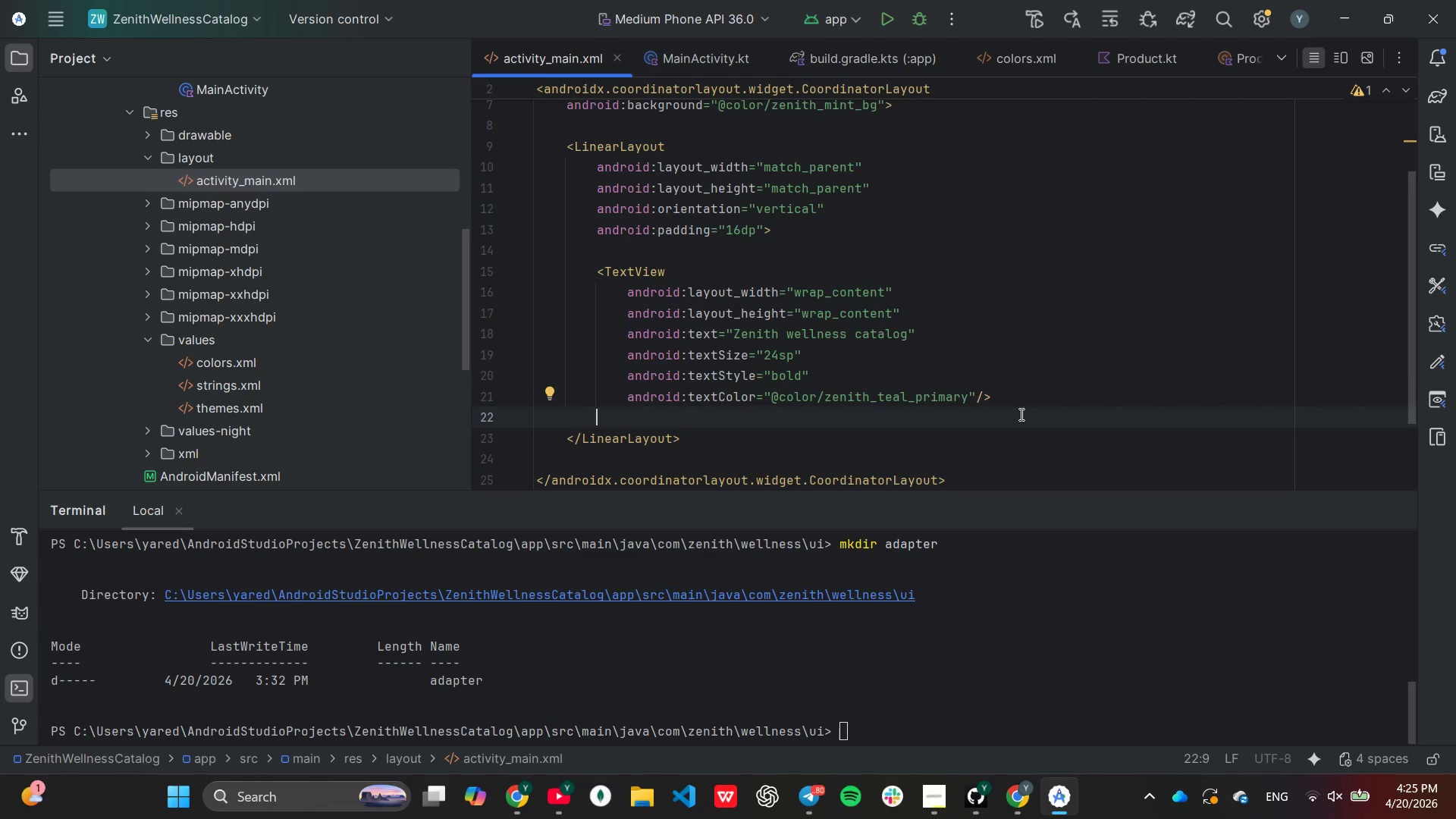 
key(Control+ControlLeft)
 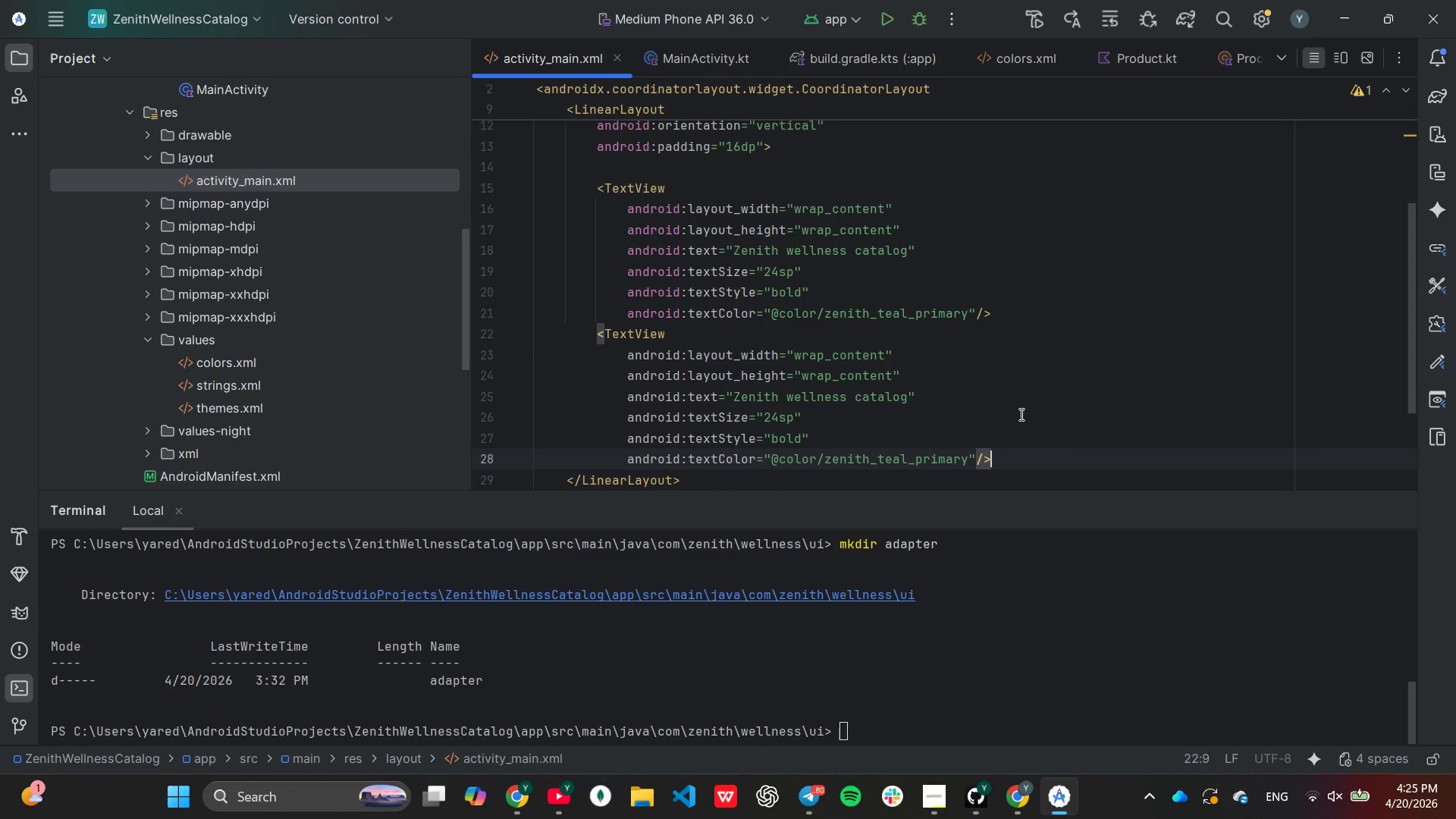 
key(Control+V)
 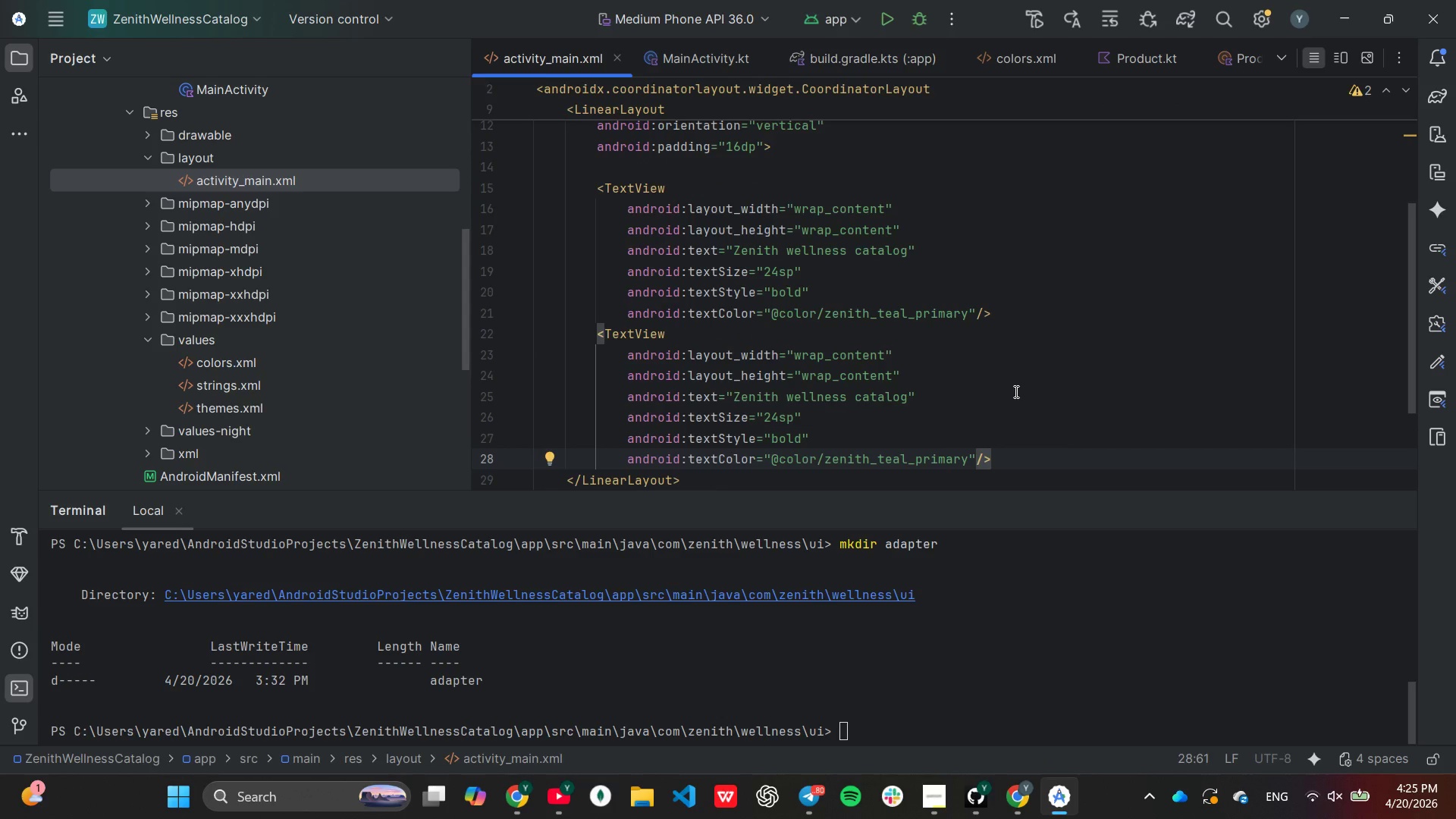 
wait(5.88)
 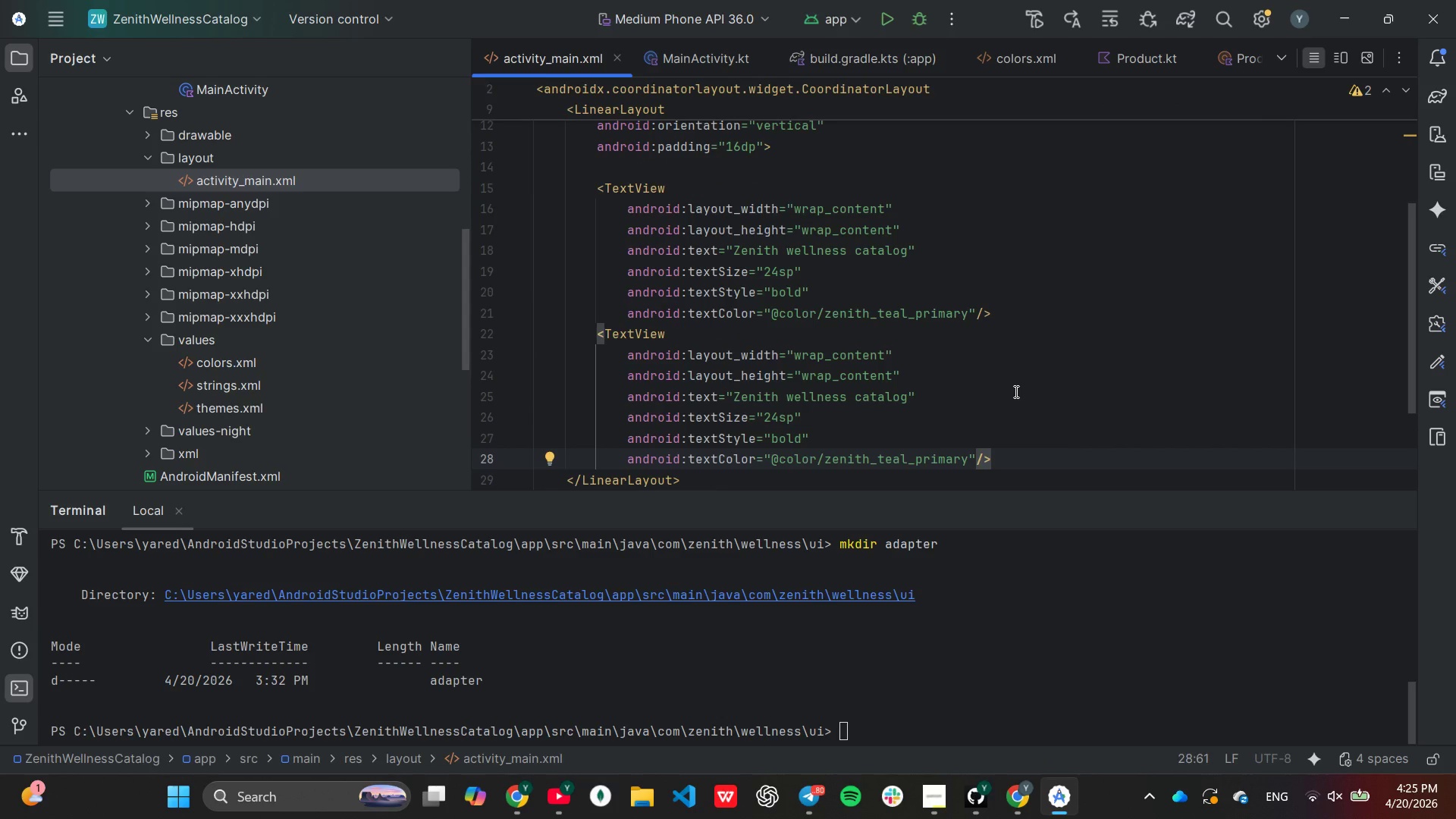 
scroll: coordinate [996, 365], scroll_direction: up, amount: 2.0
 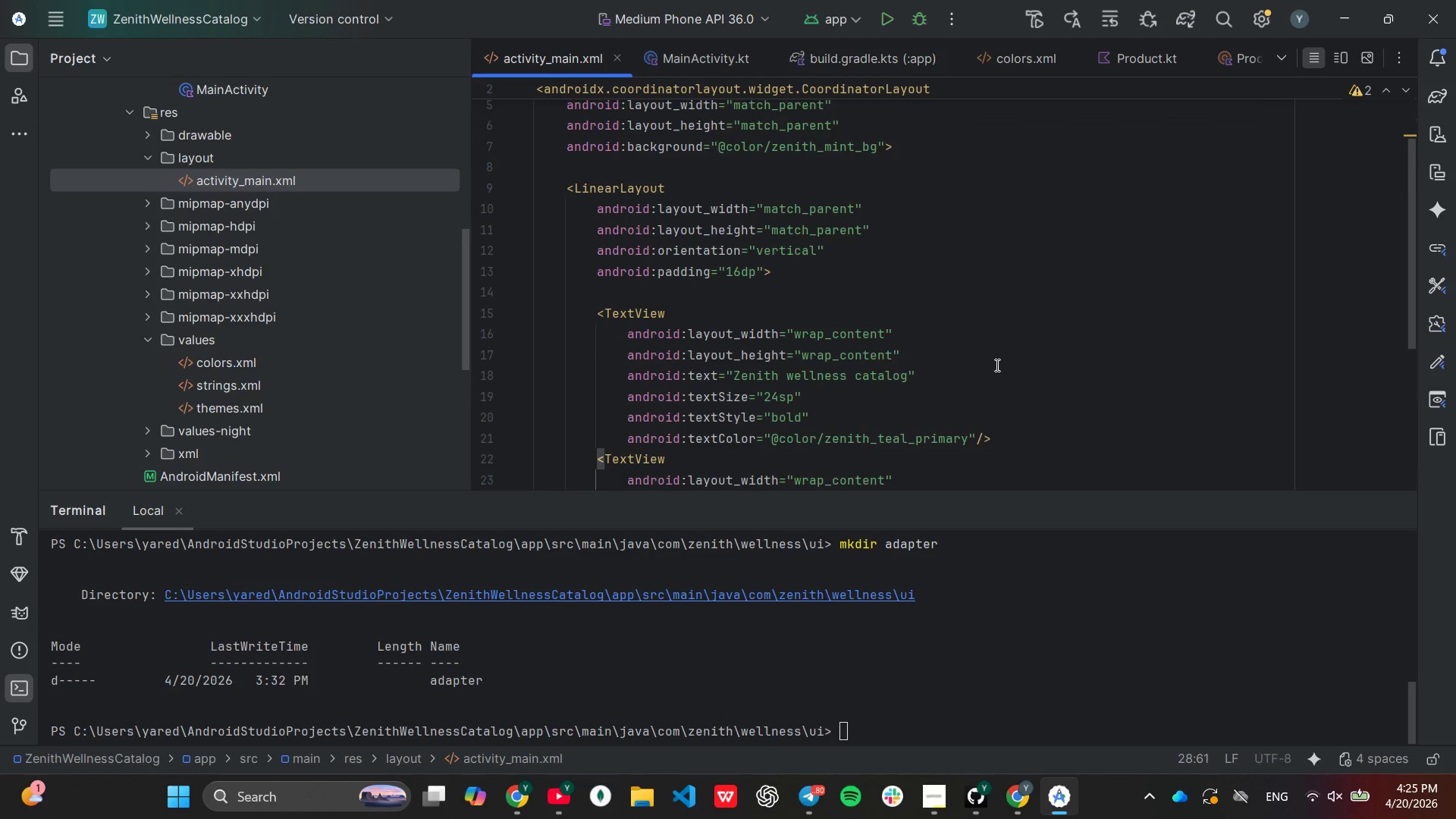 
scroll: coordinate [996, 365], scroll_direction: down, amount: 2.0
 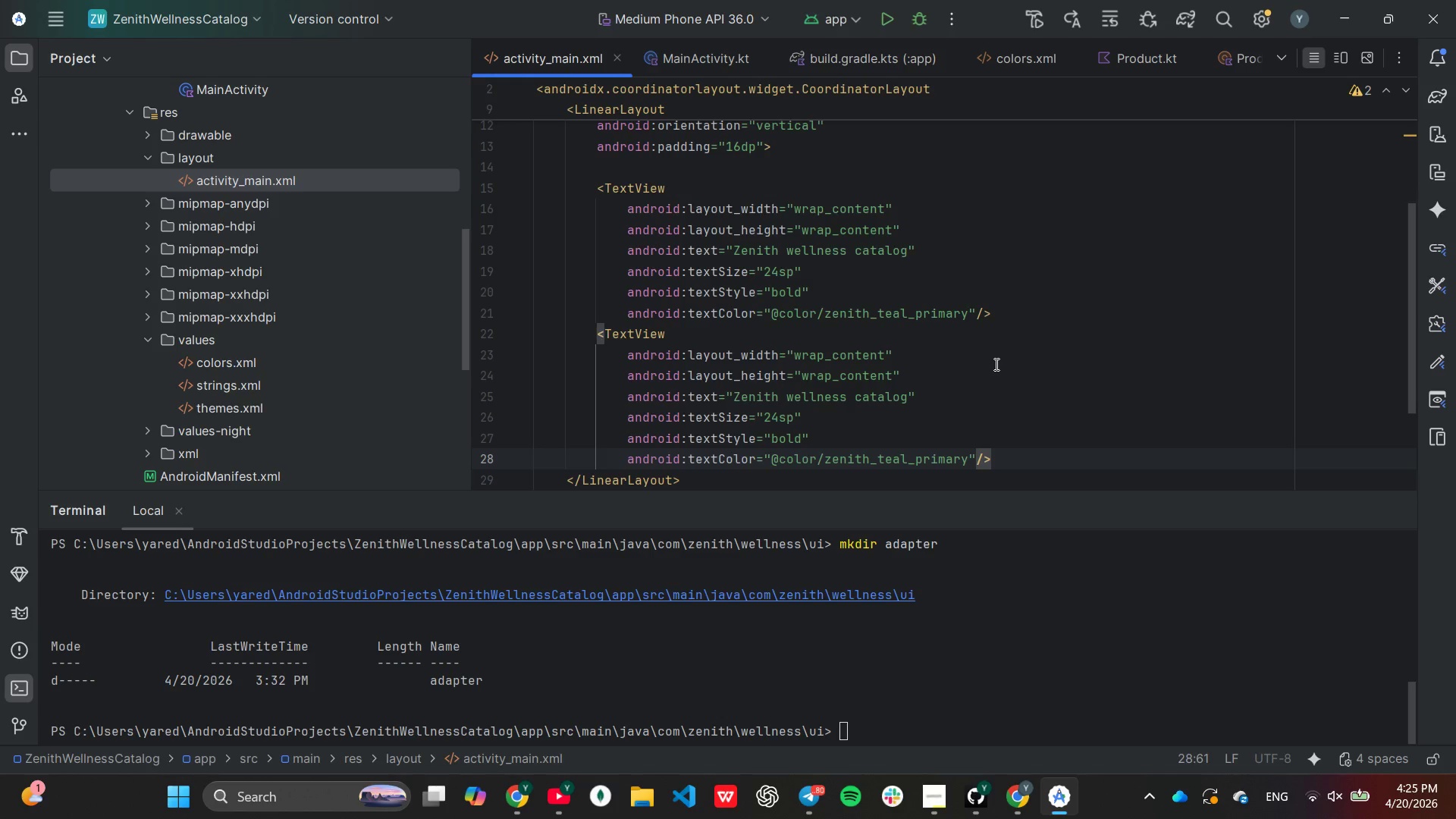 
wait(8.19)
 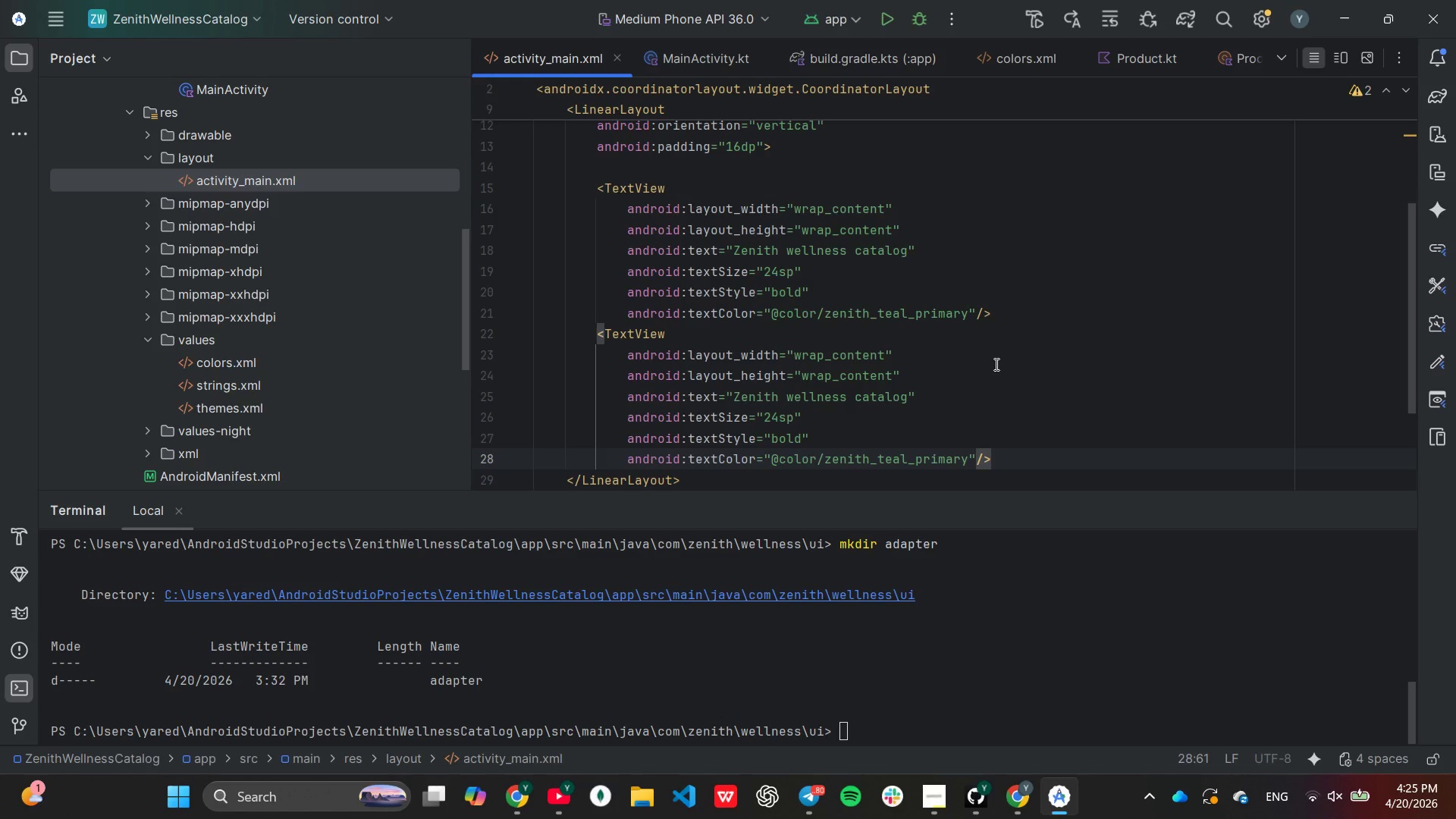 
hold_key(key=Backspace, duration=1.16)
 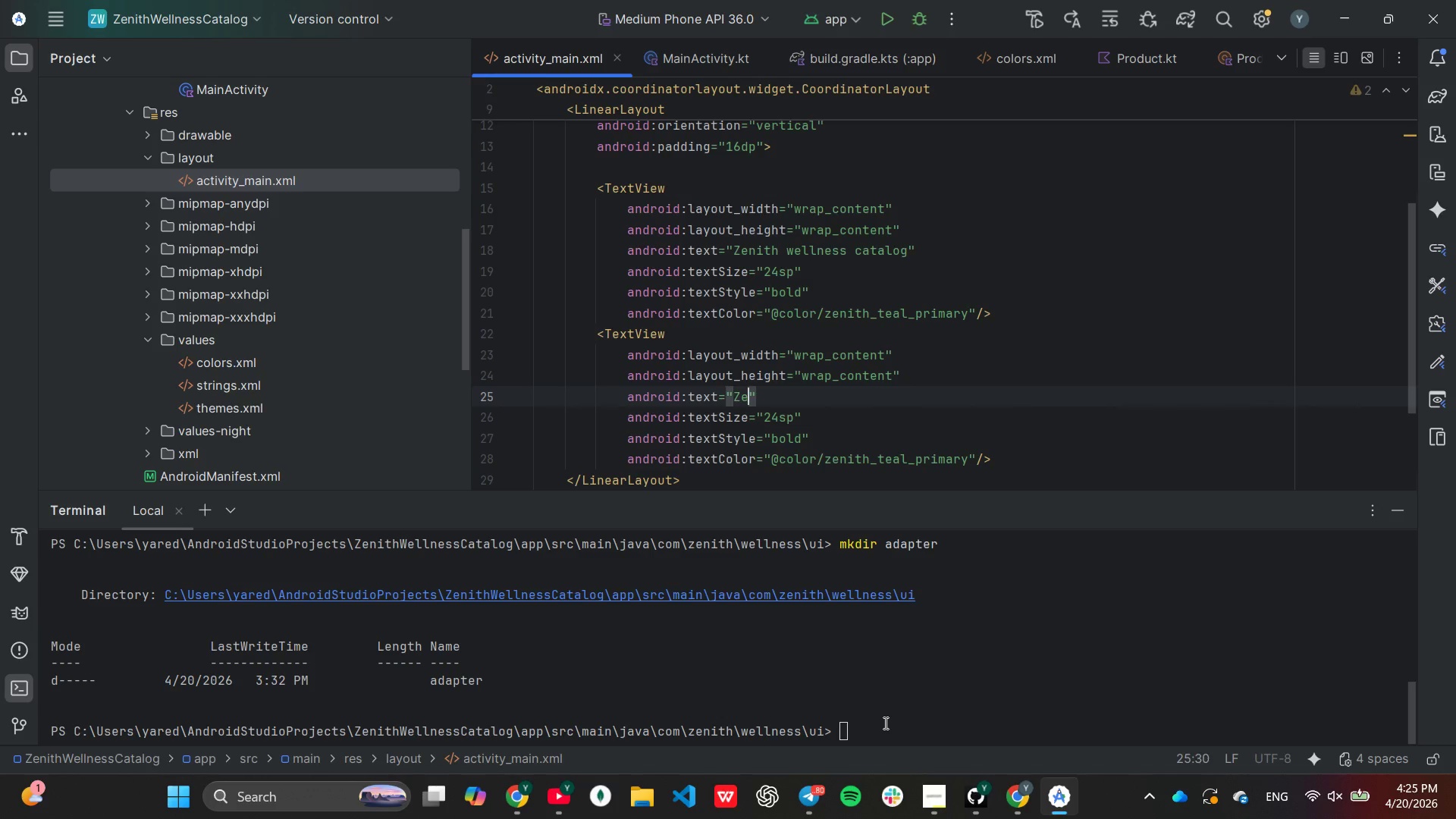 
key(Backspace)
key(Backspace)
key(Backspace)
type(Select products for a quick quote)
 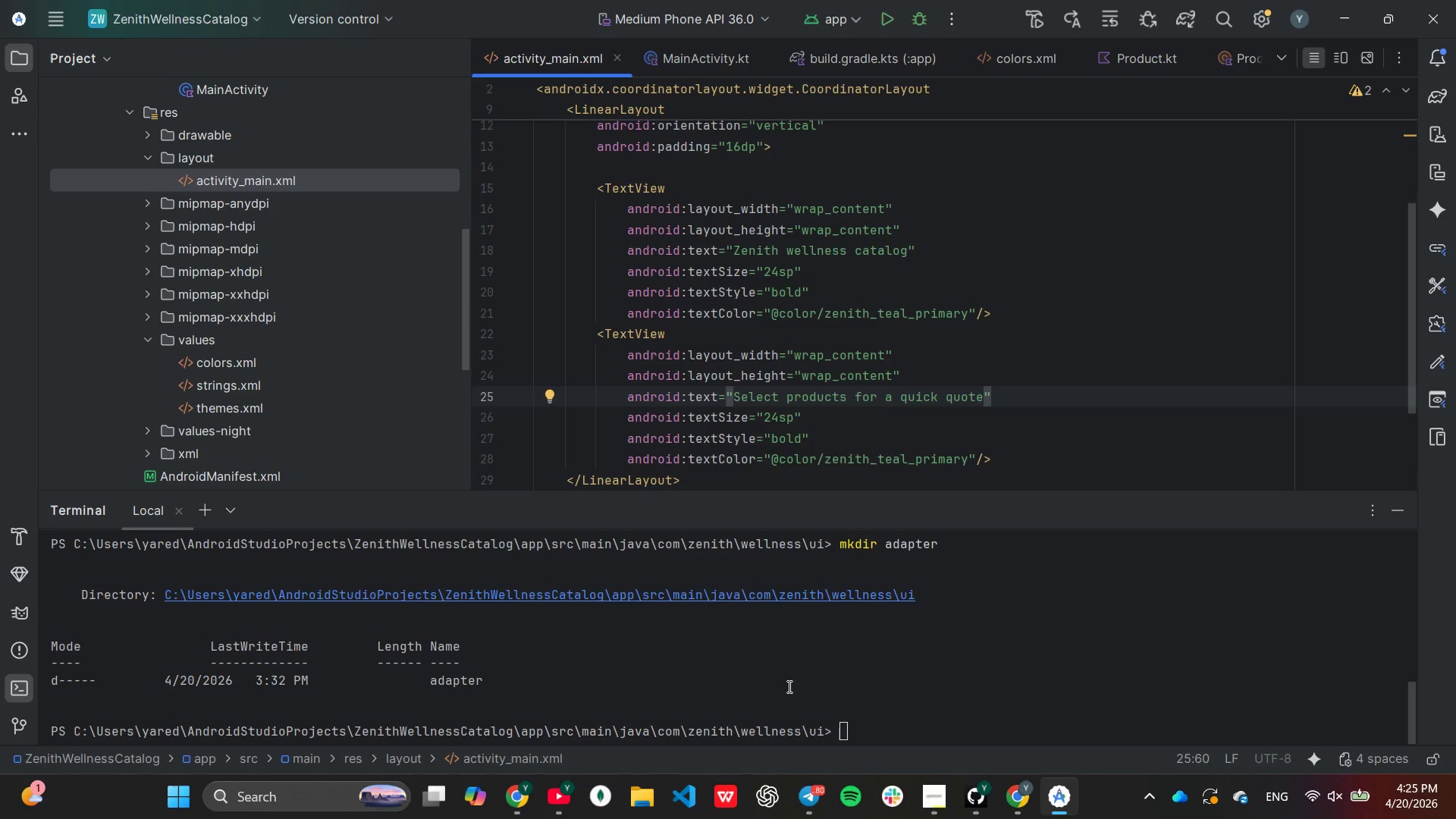 
wait(6.69)
 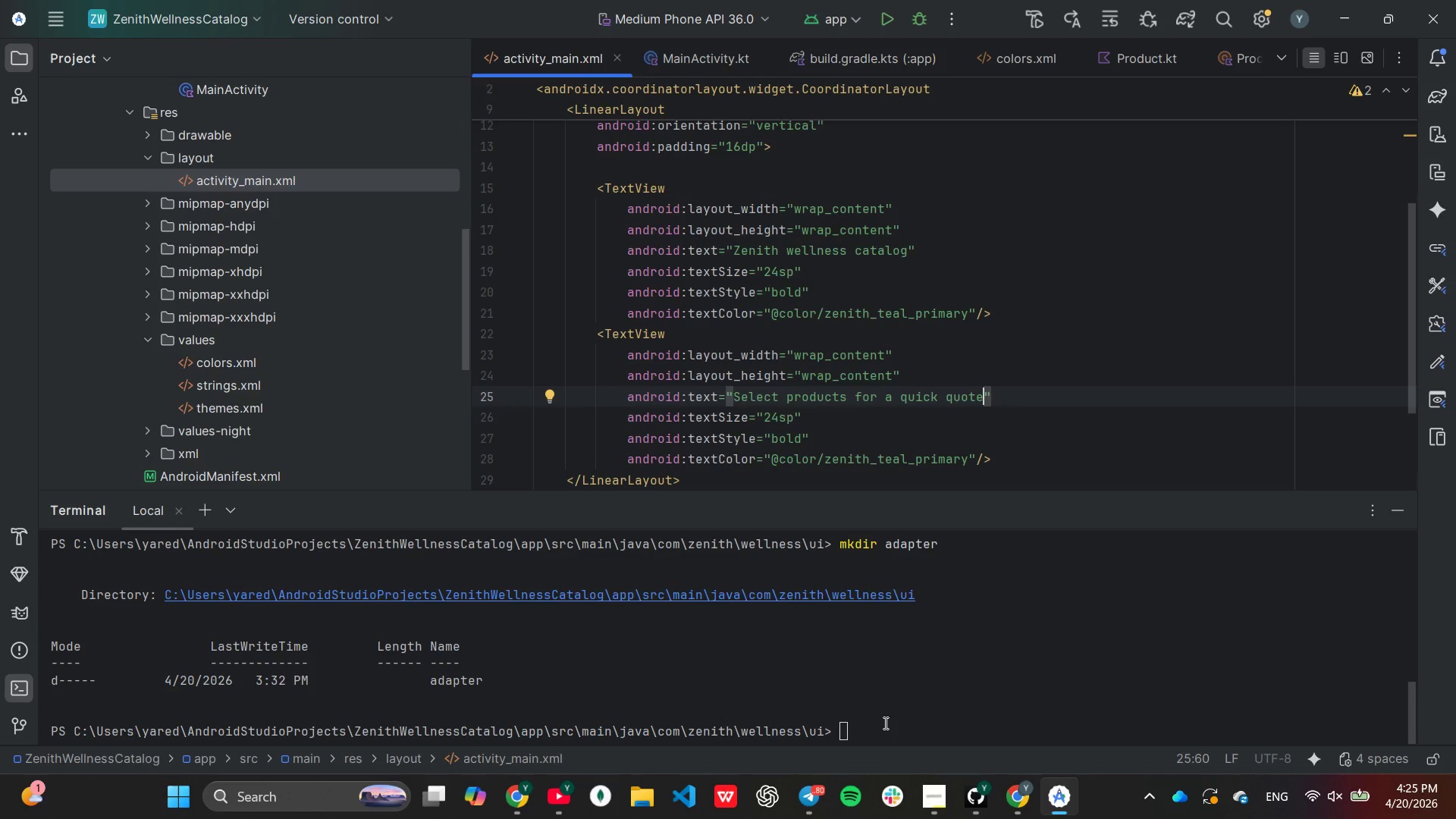 
left_click_drag(start_coordinate=[626, 415], to_coordinate=[623, 453])
 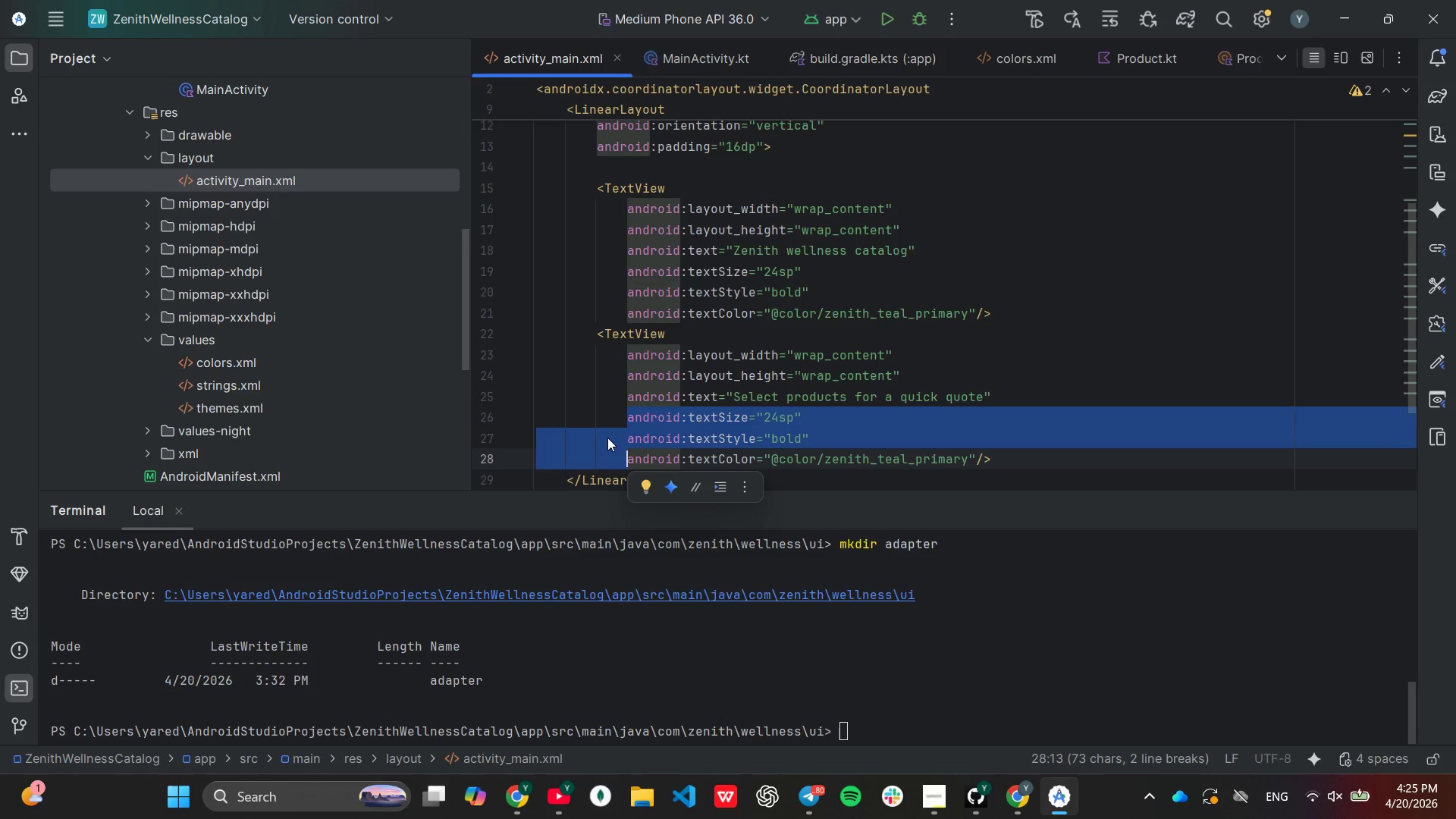 
key(Backspace)
 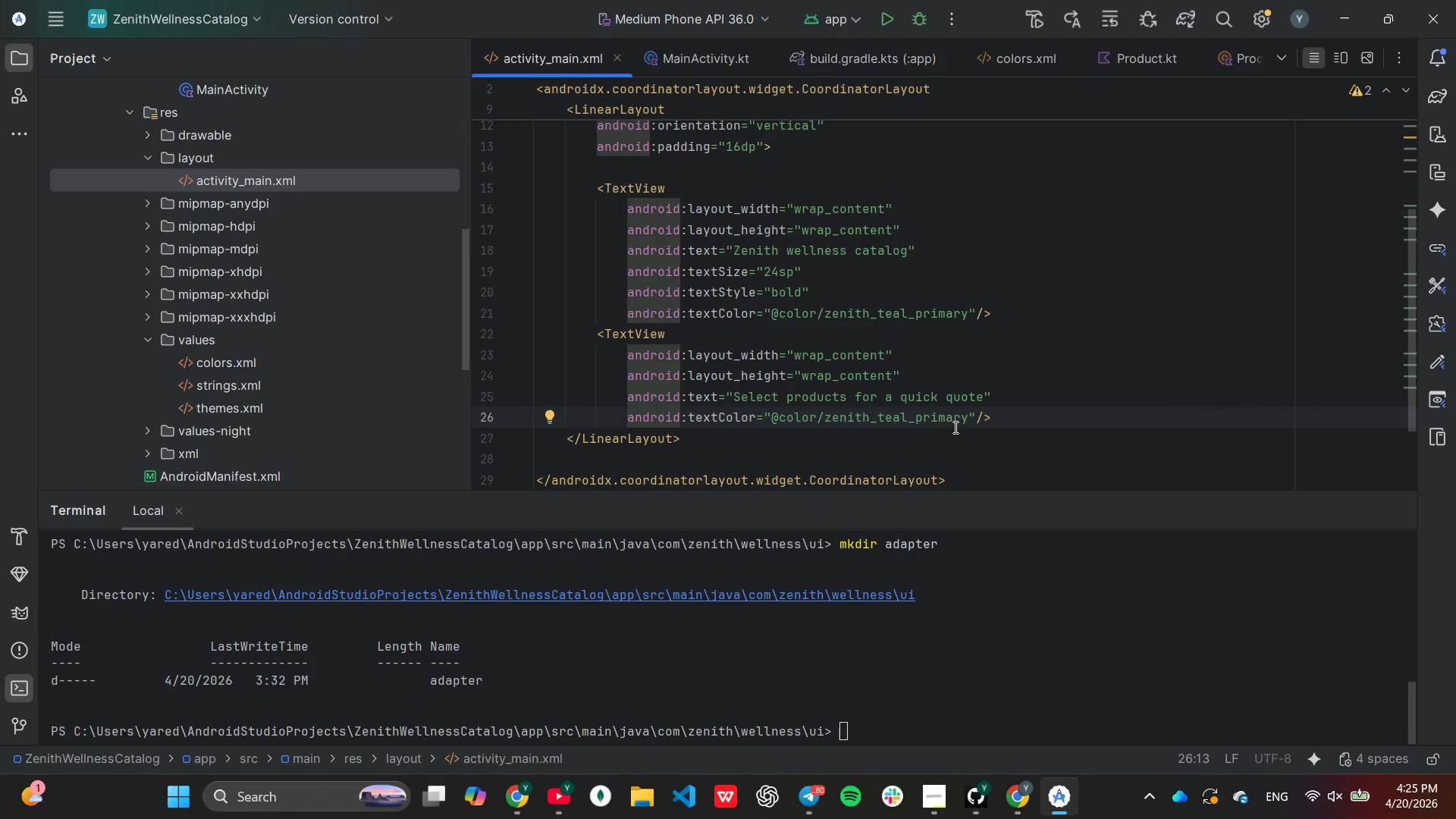 
left_click([968, 422])
 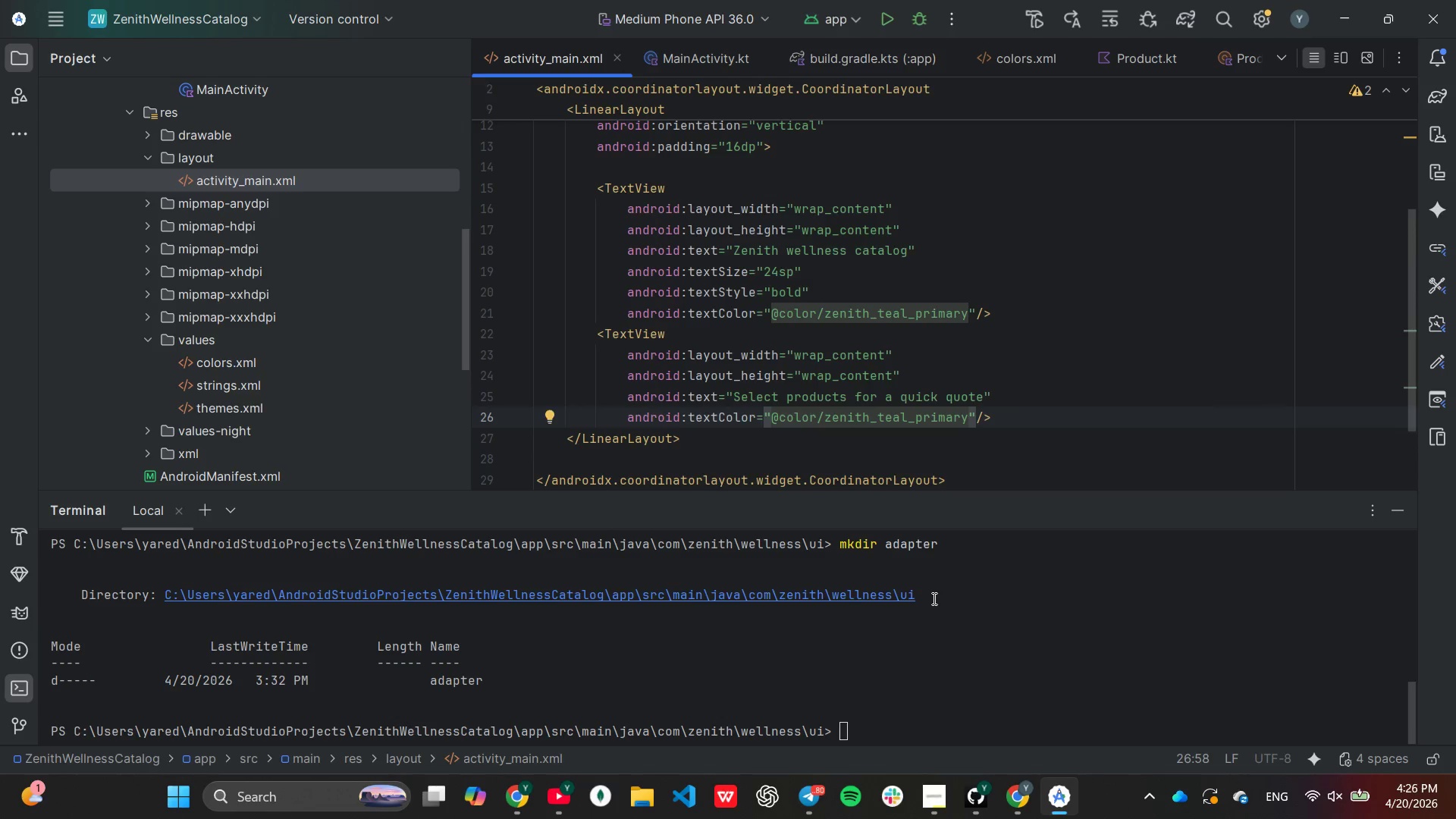 
hold_key(key=Backspace, duration=0.72)
 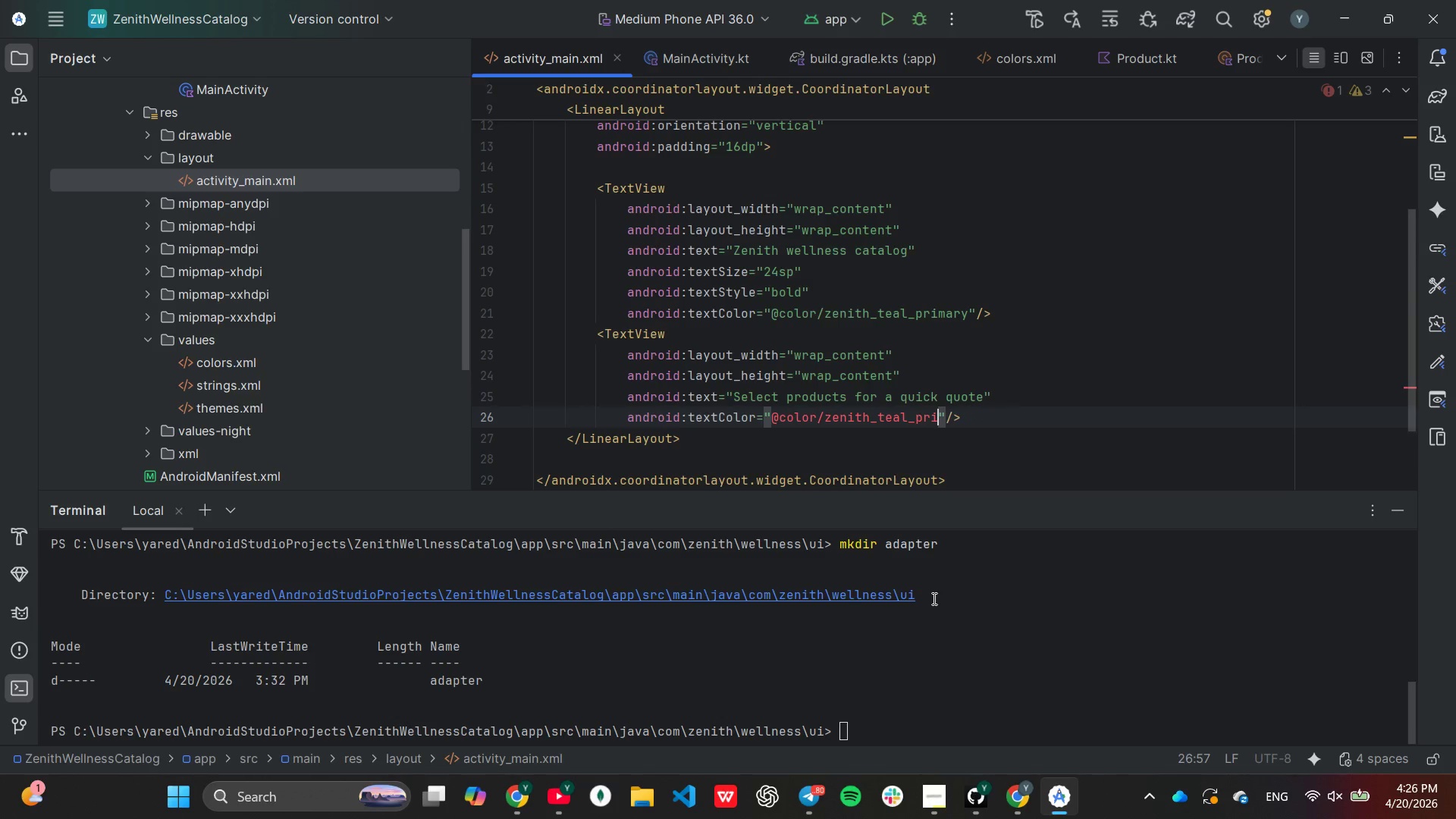 
key(Backspace)
 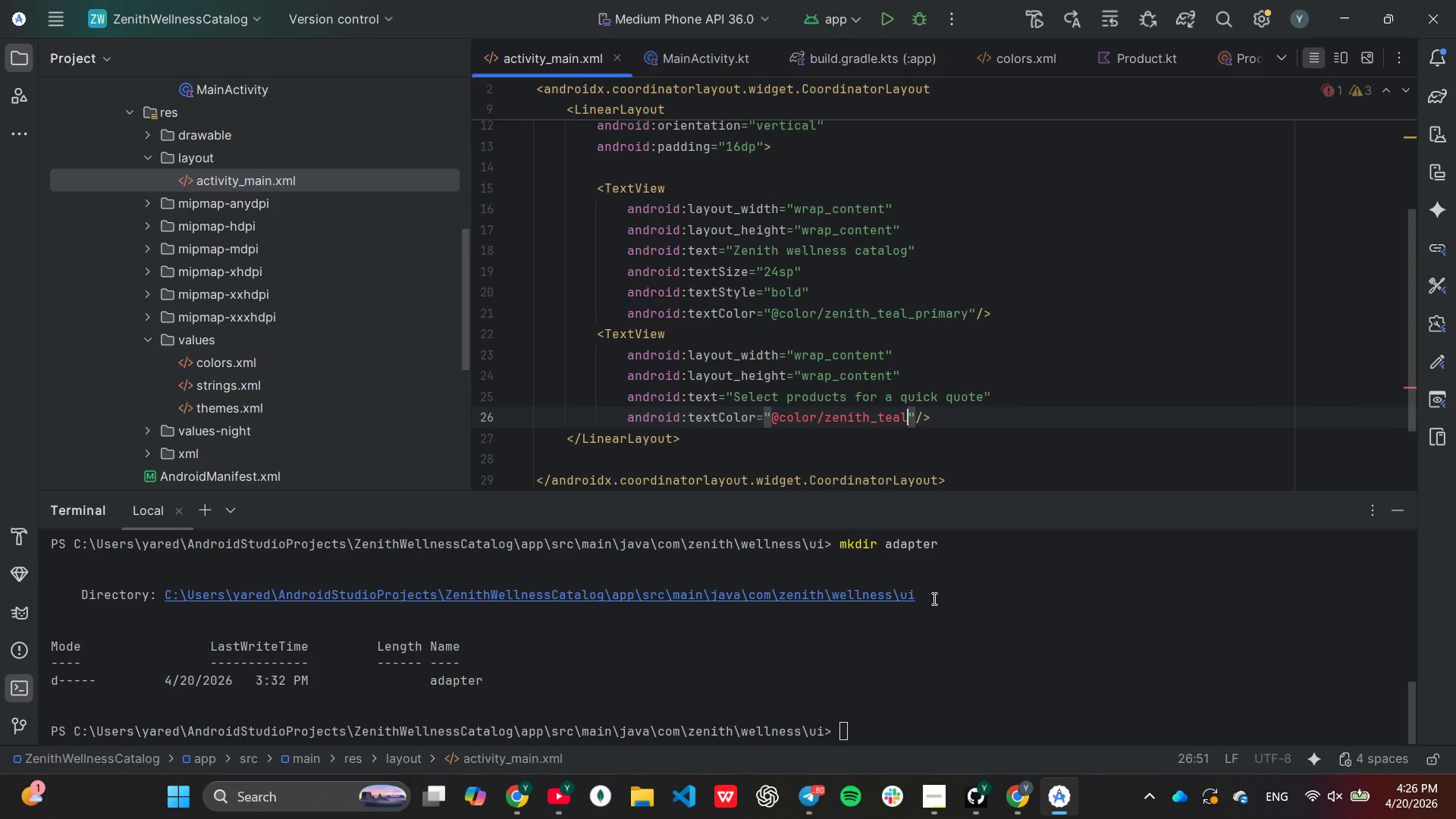 
key(Backspace)
 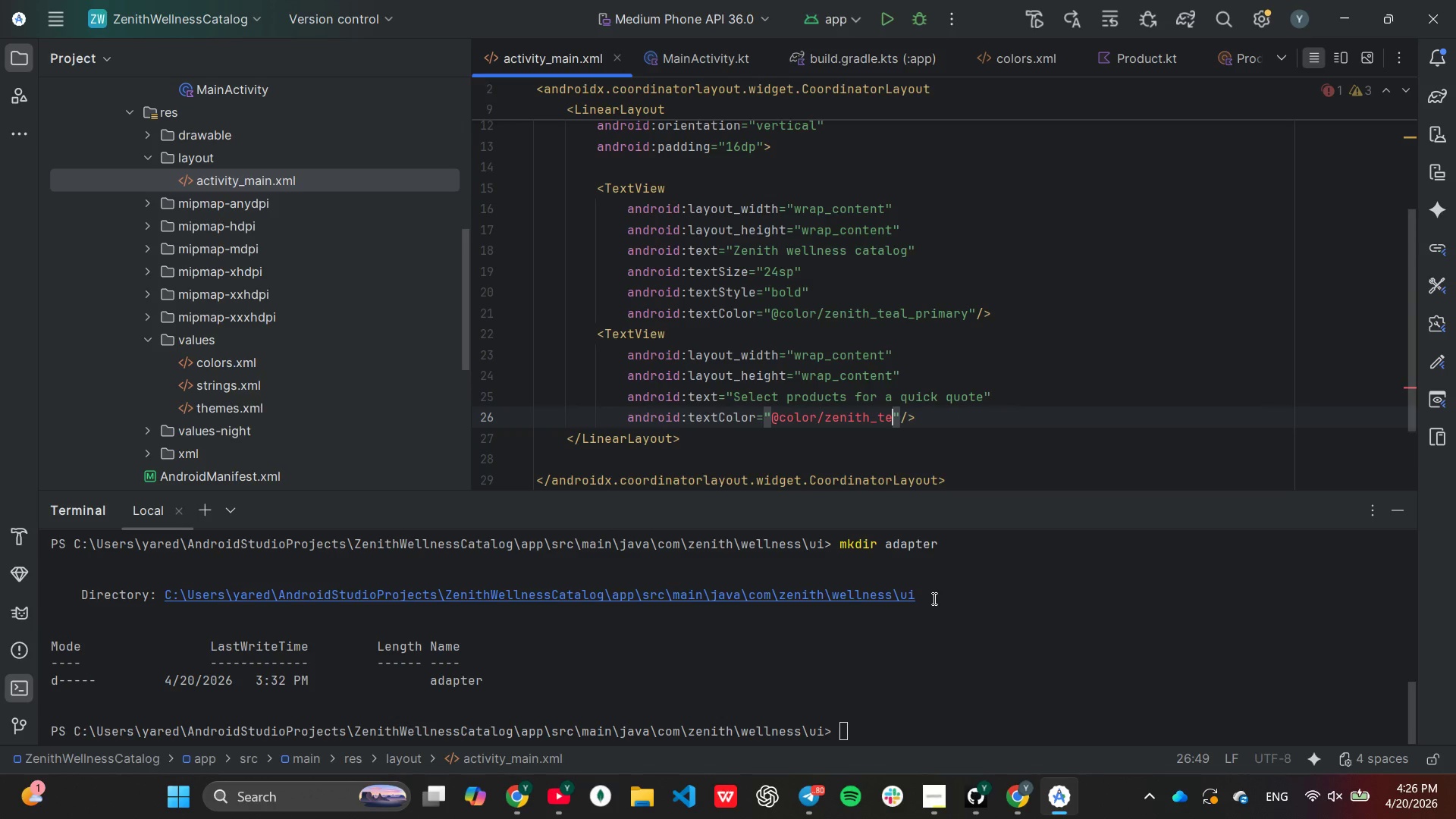 
key(Backspace)
 